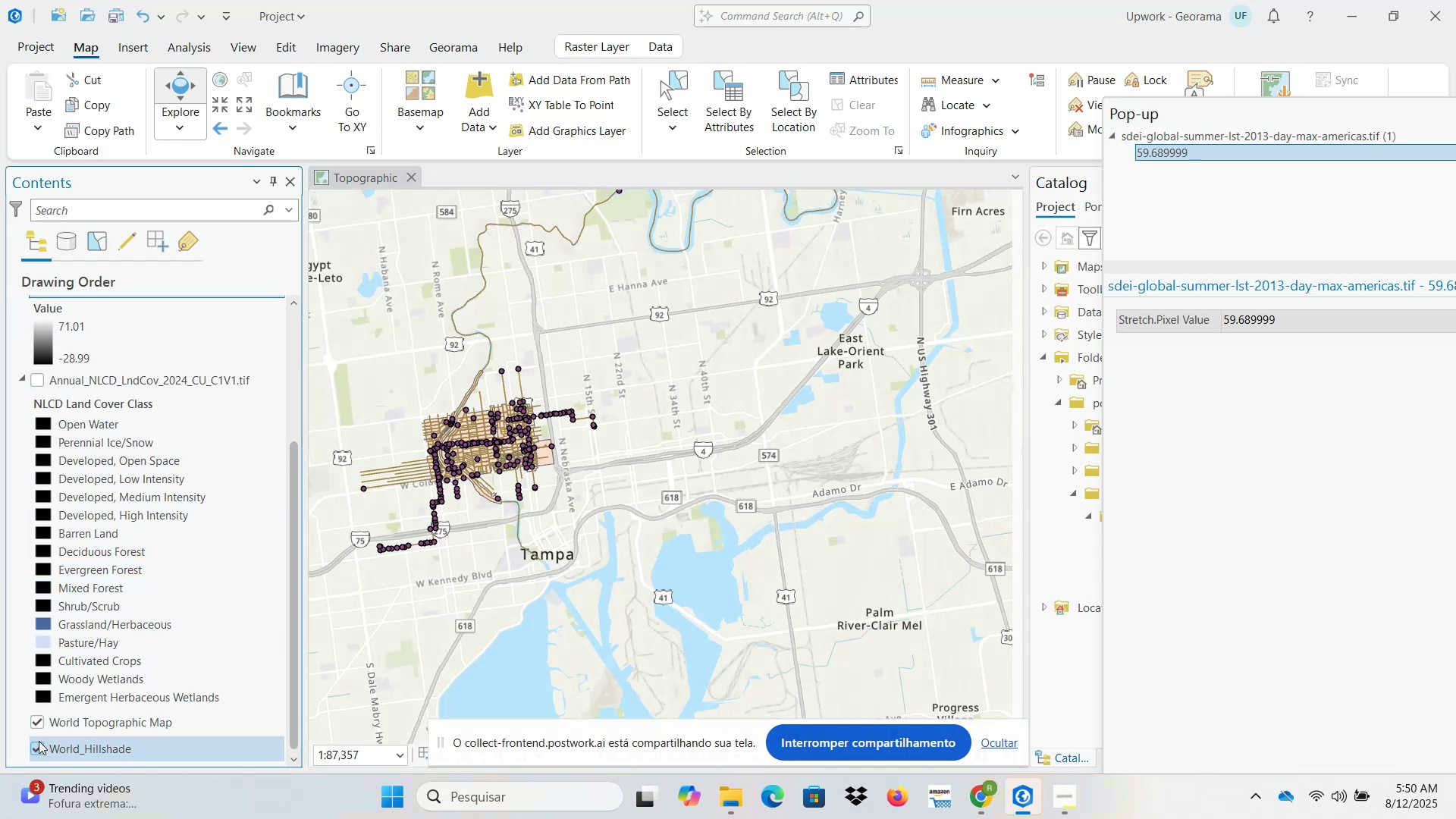 
scroll: coordinate [46, 645], scroll_direction: up, amount: 6.0
 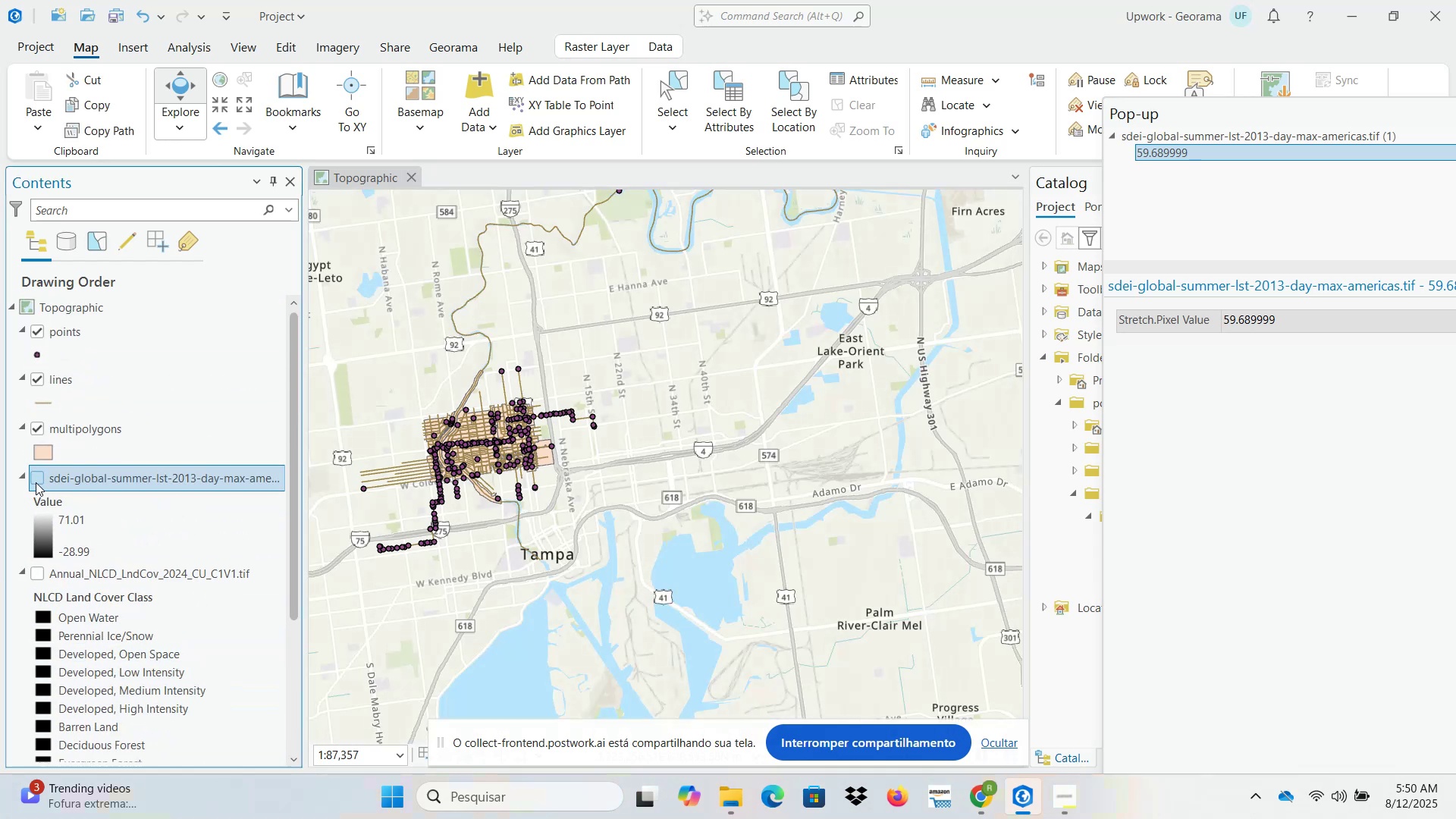 
left_click([38, 478])
 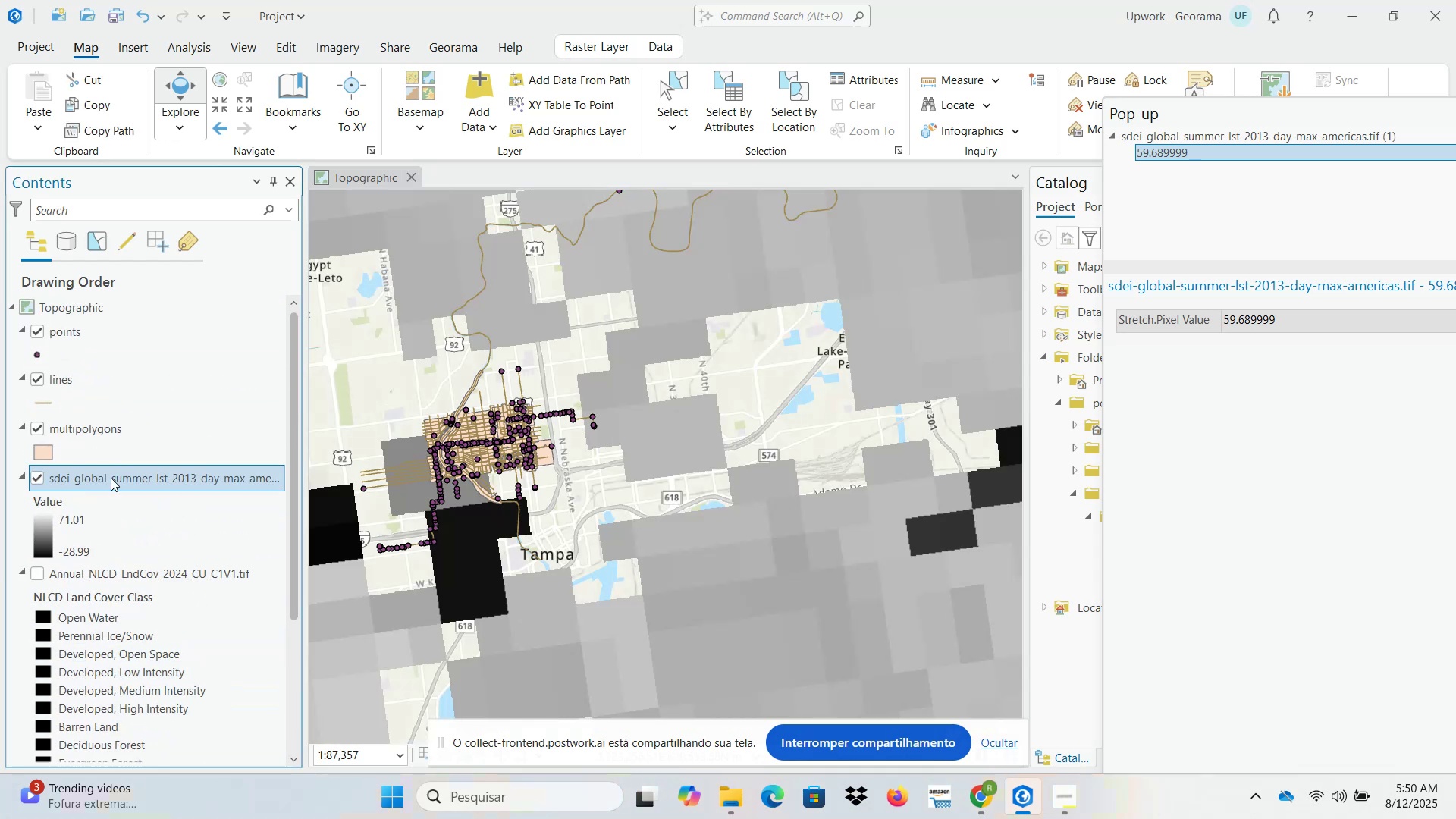 
left_click_drag(start_coordinate=[510, 482], to_coordinate=[899, 488])
 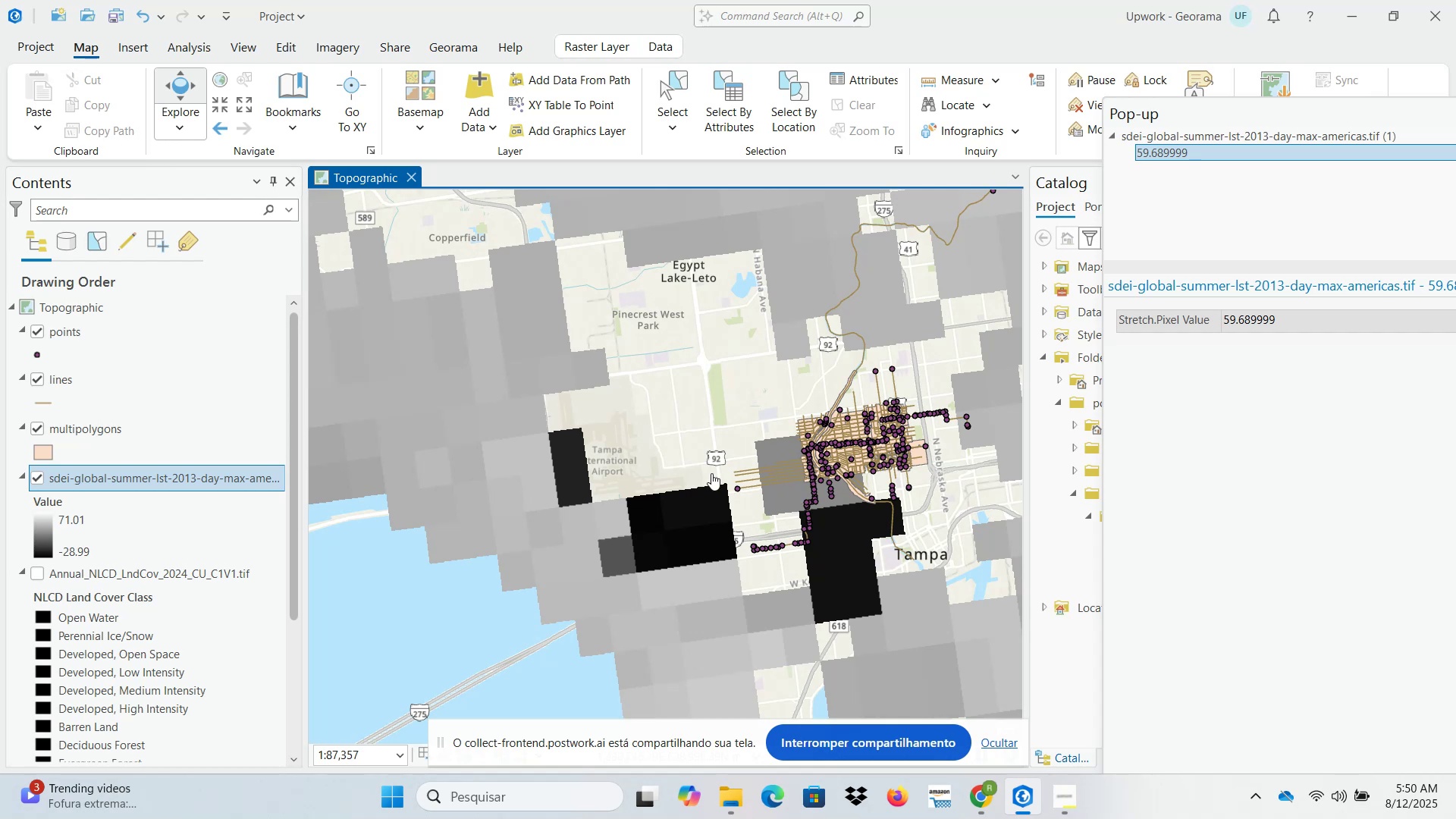 
left_click_drag(start_coordinate=[653, 459], to_coordinate=[908, 619])
 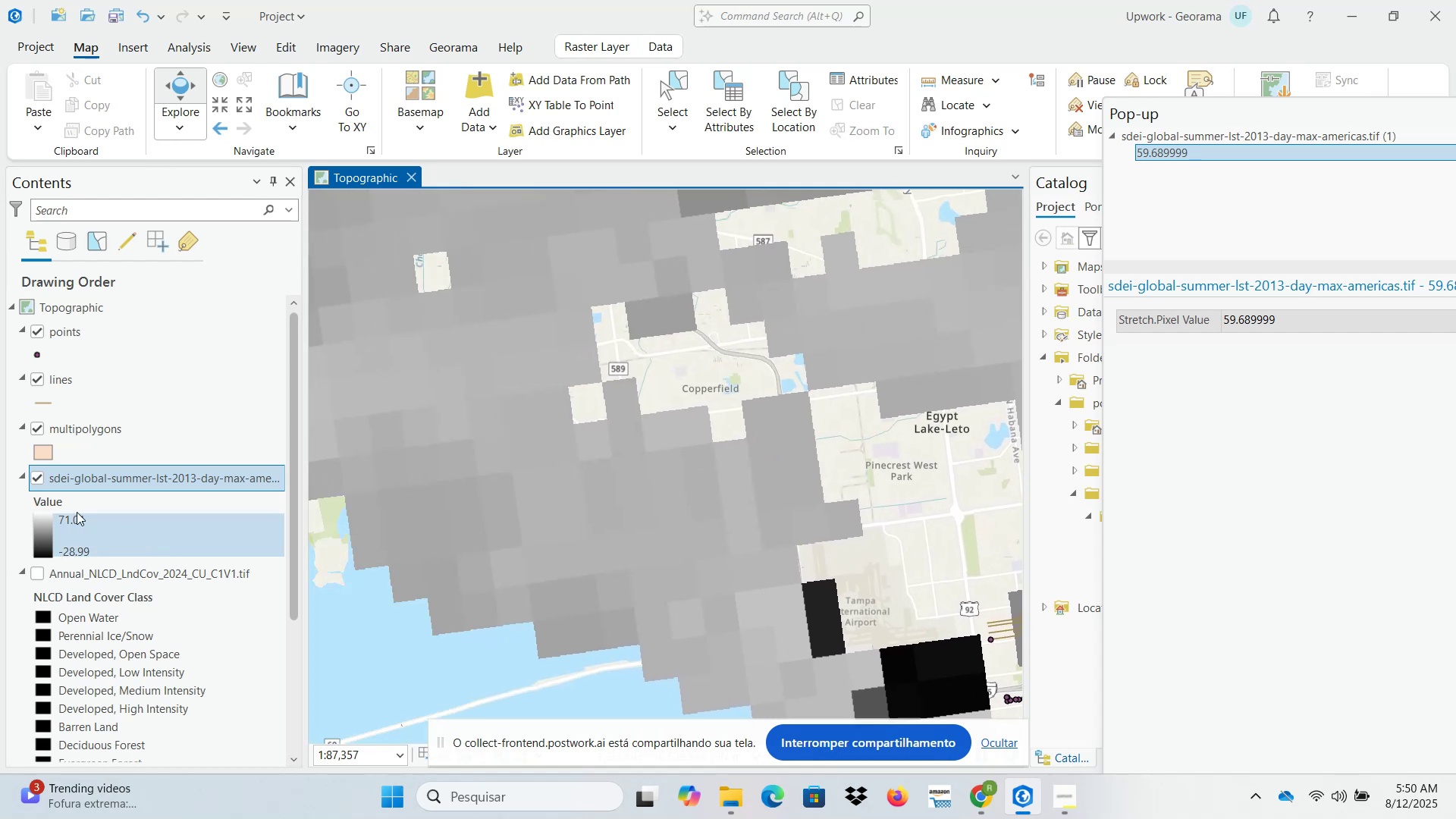 
scroll: coordinate [52, 595], scroll_direction: down, amount: 6.0
 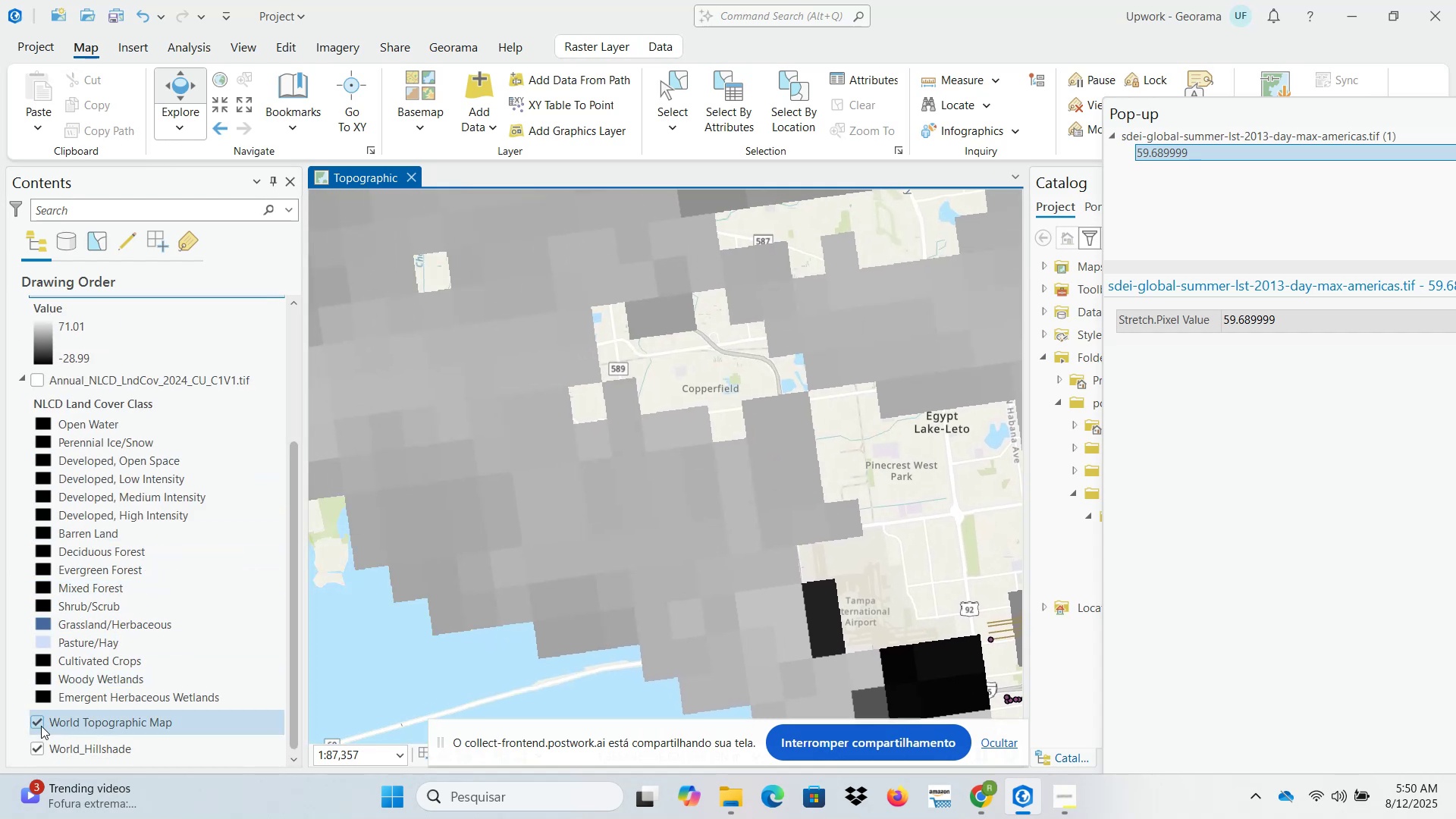 
left_click([39, 721])
 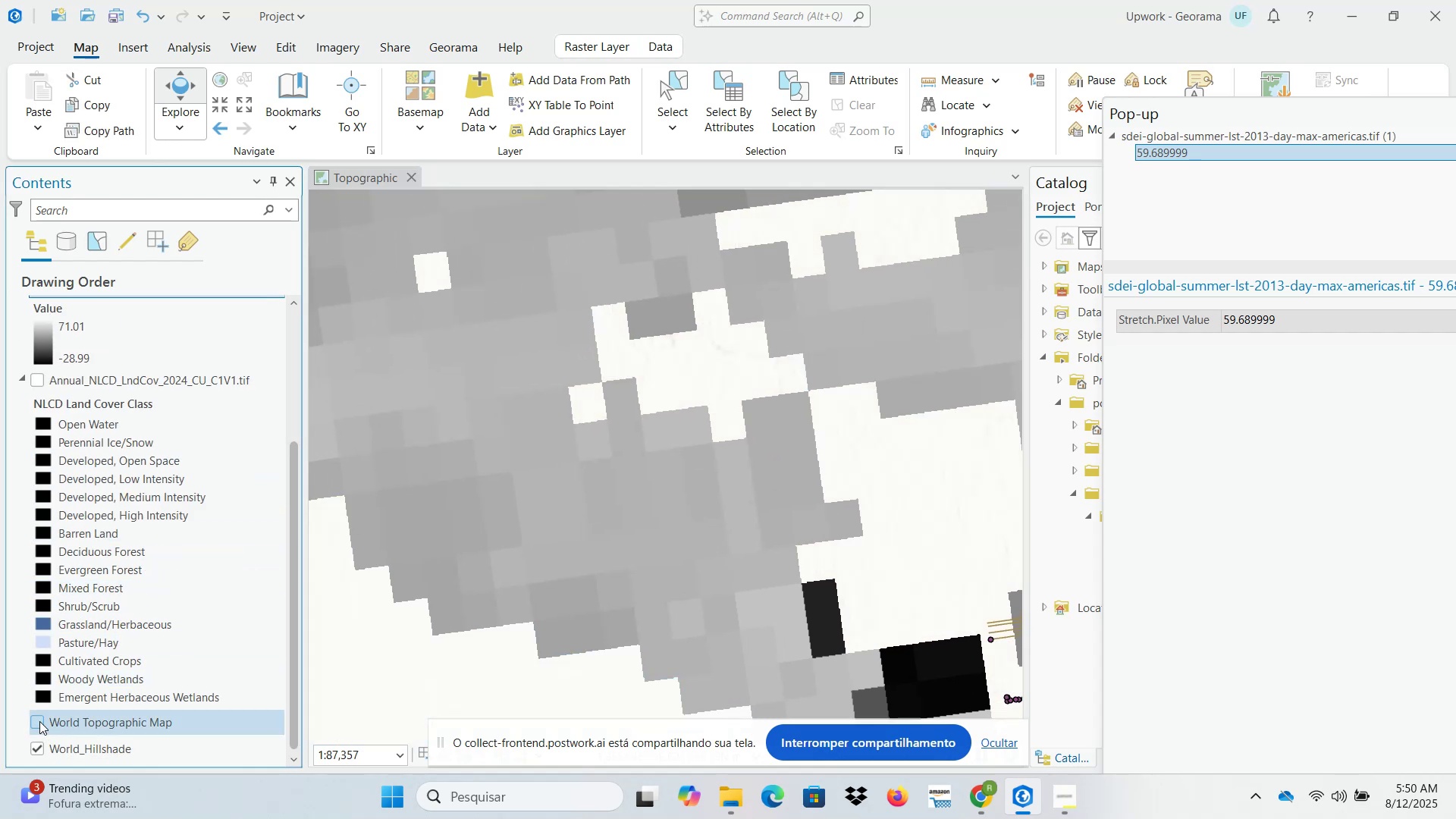 
left_click([39, 721])
 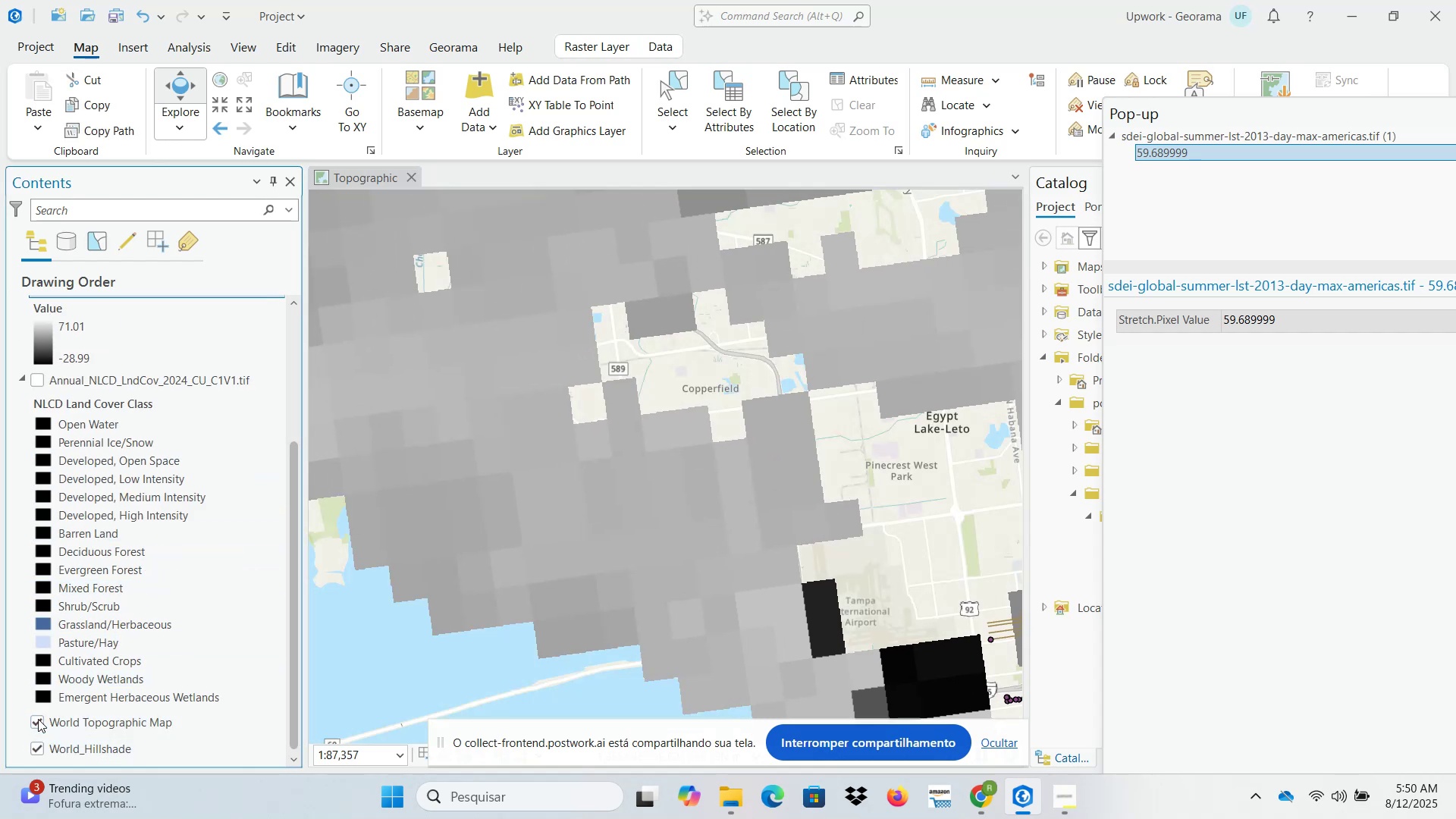 
scroll: coordinate [49, 518], scroll_direction: up, amount: 6.0
 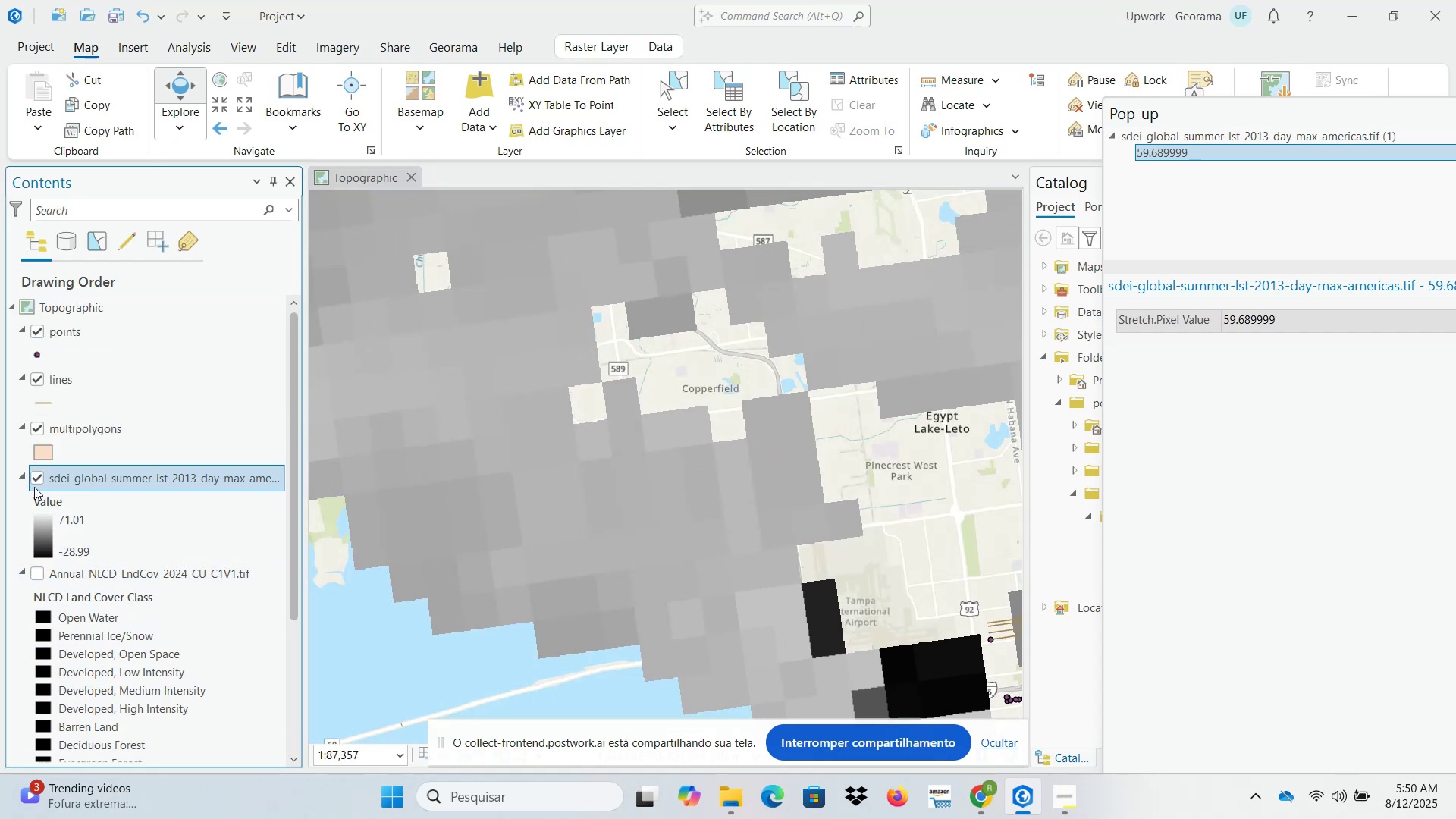 
left_click([33, 479])
 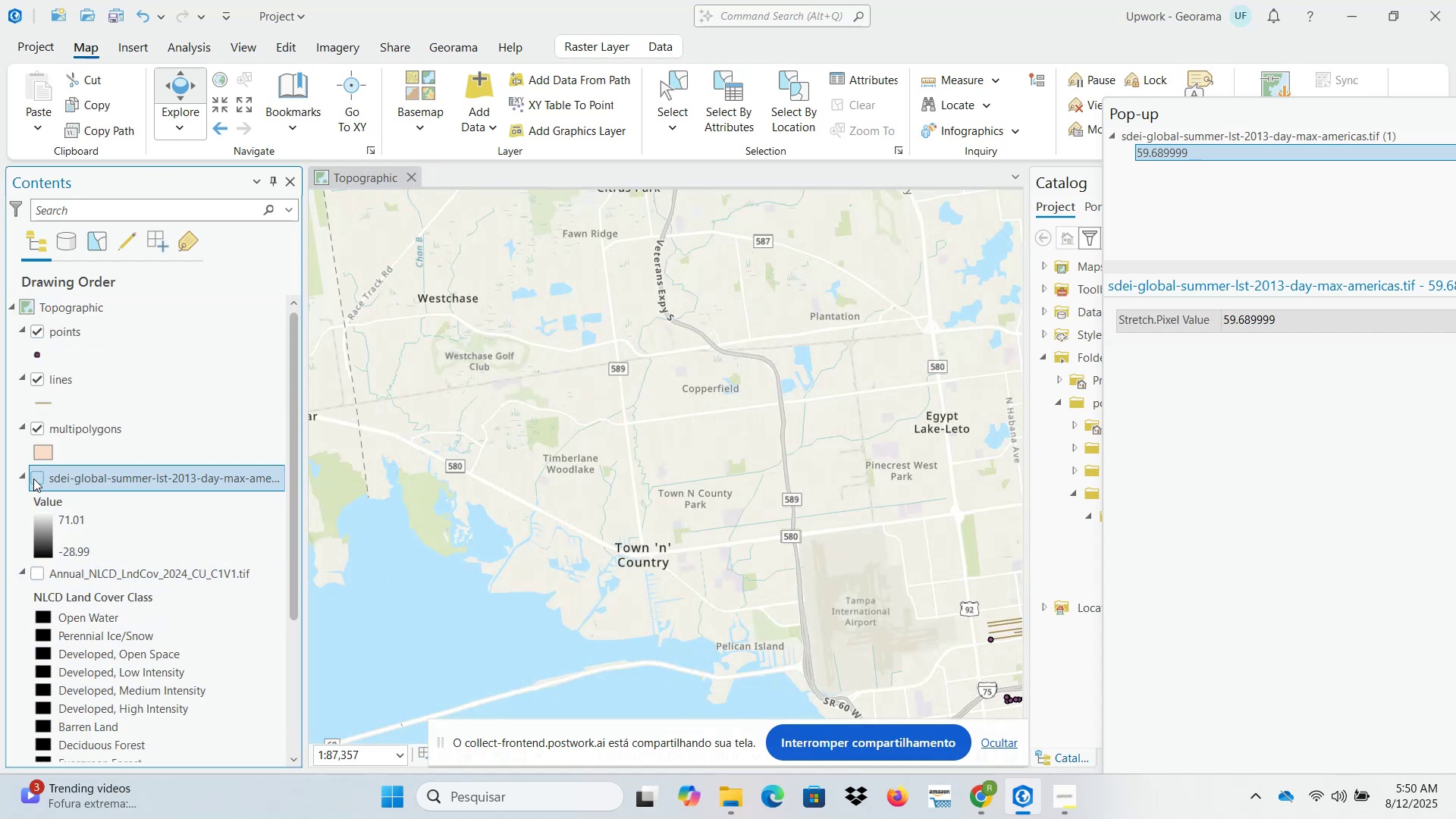 
left_click([33, 479])
 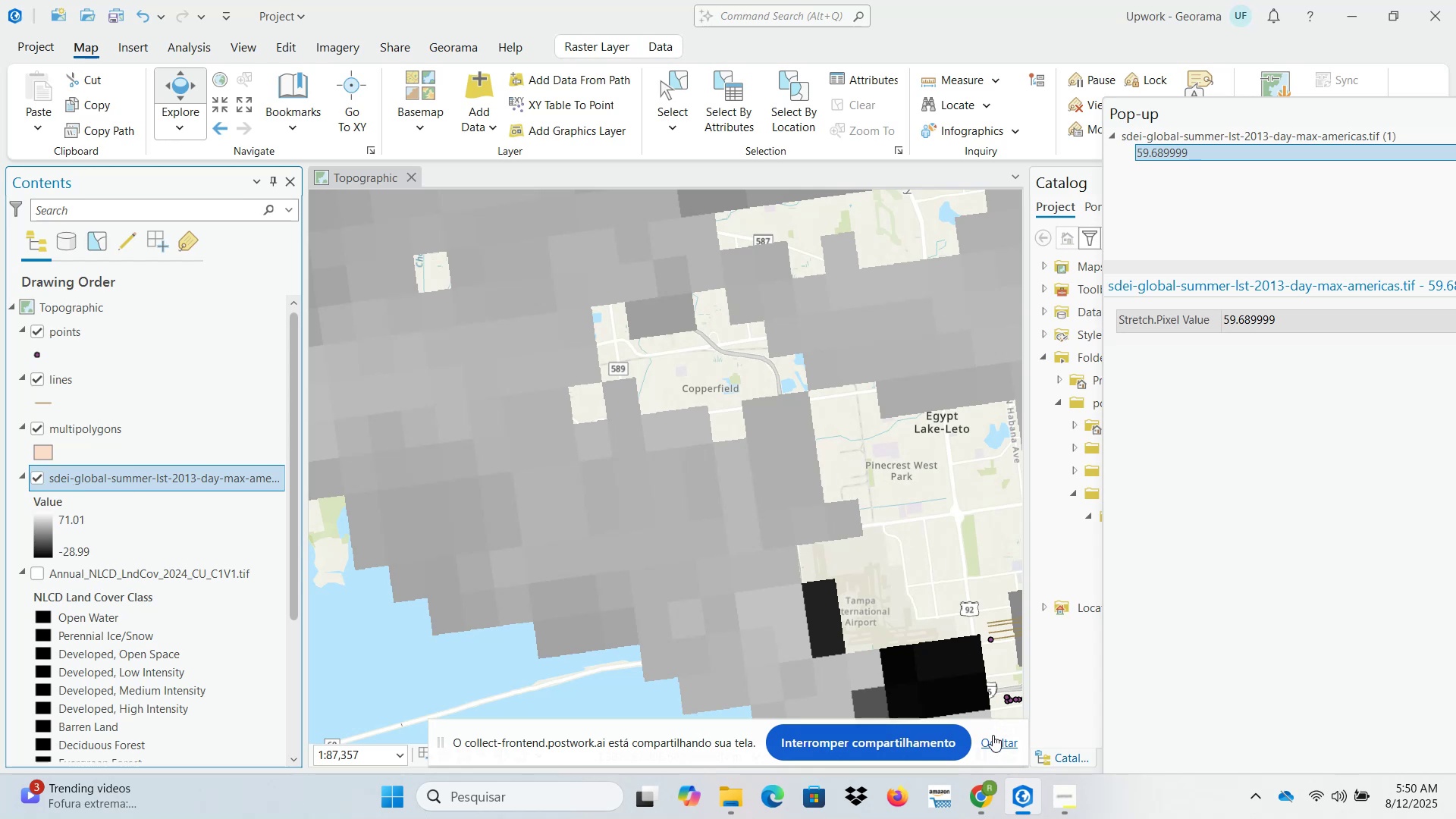 
left_click([902, 698])
 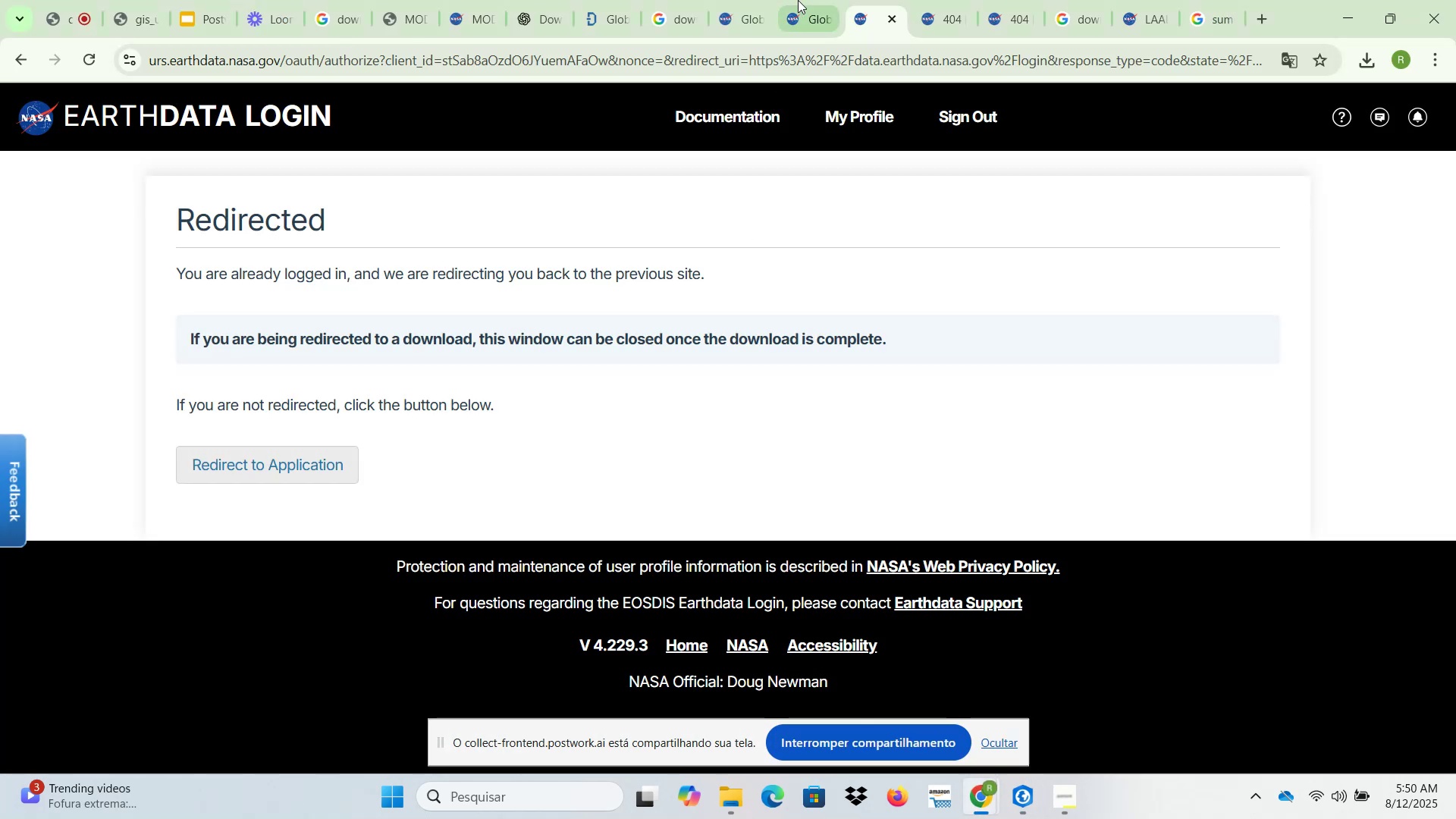 
left_click([792, 0])
 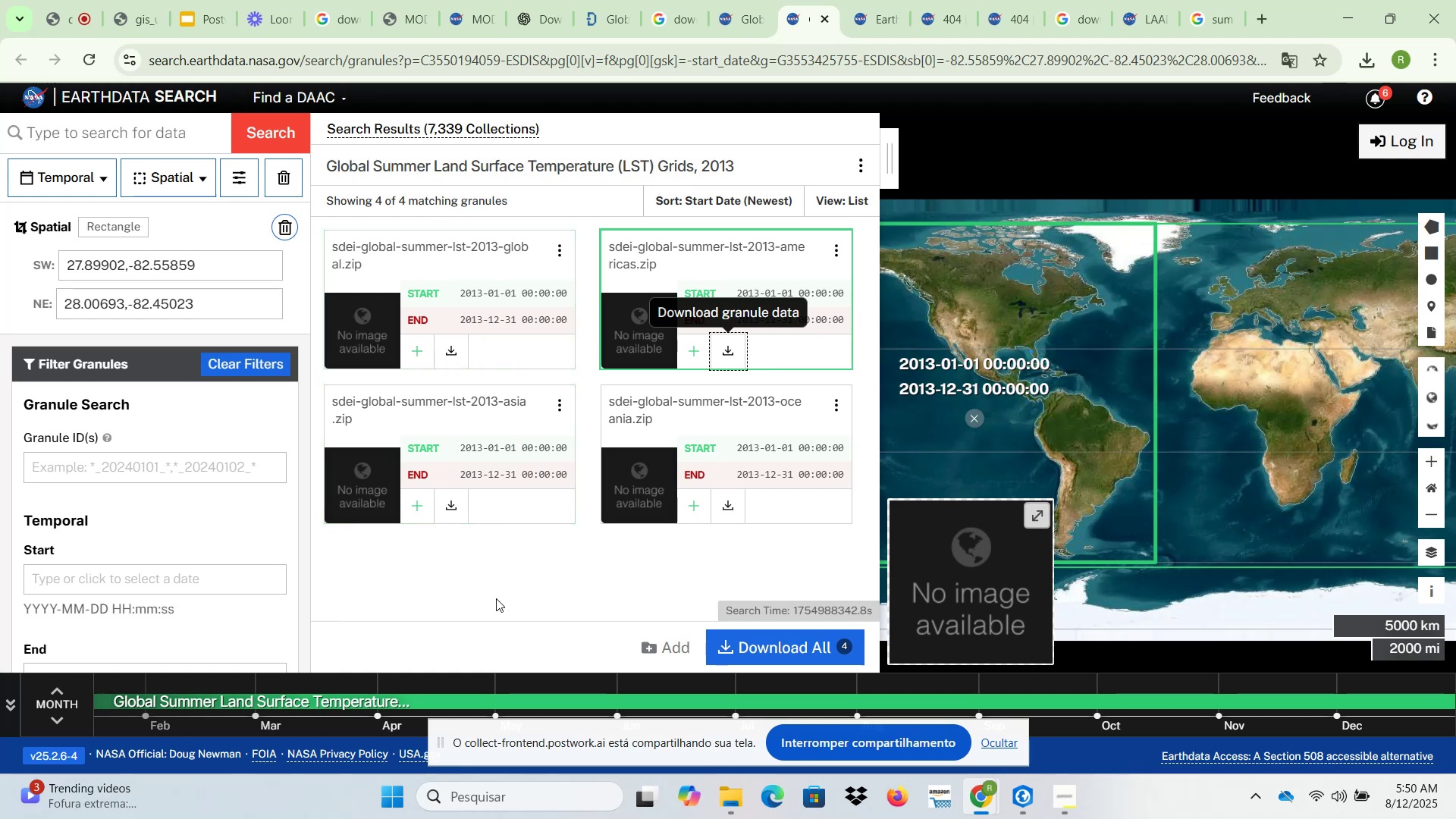 
wait(17.78)
 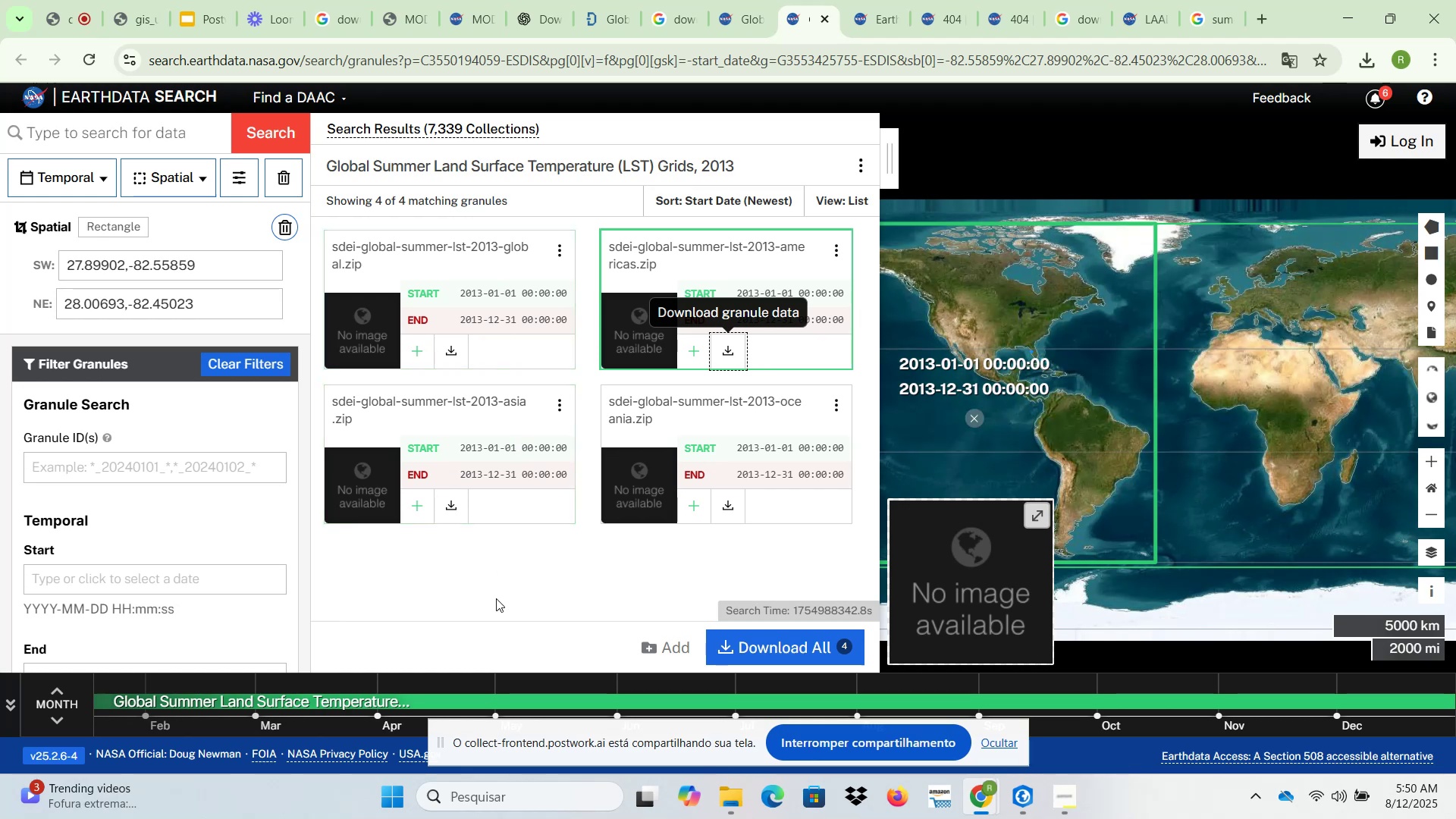 
left_click([454, 359])
 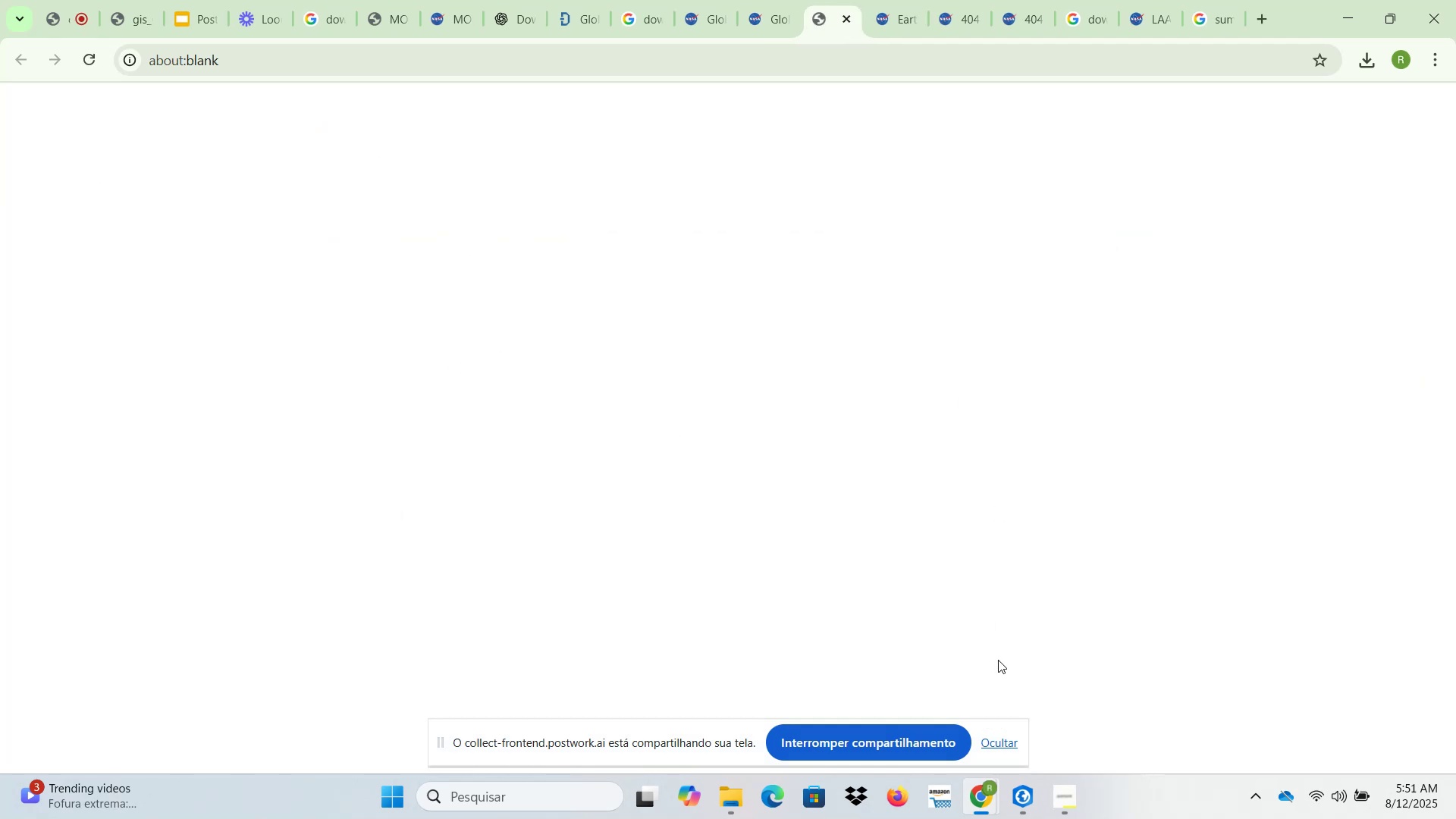 
wait(6.53)
 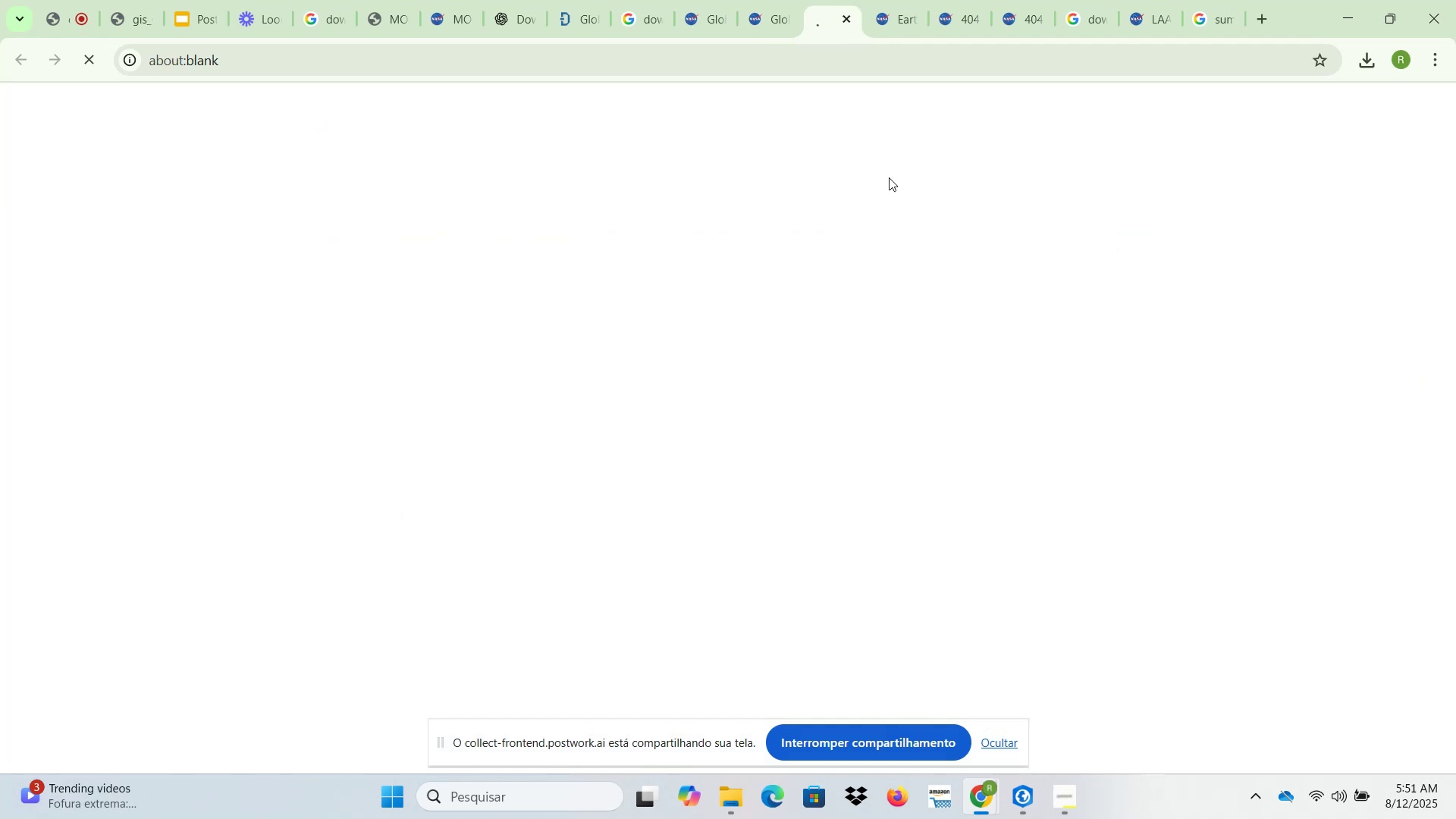 
right_click([217, 479])
 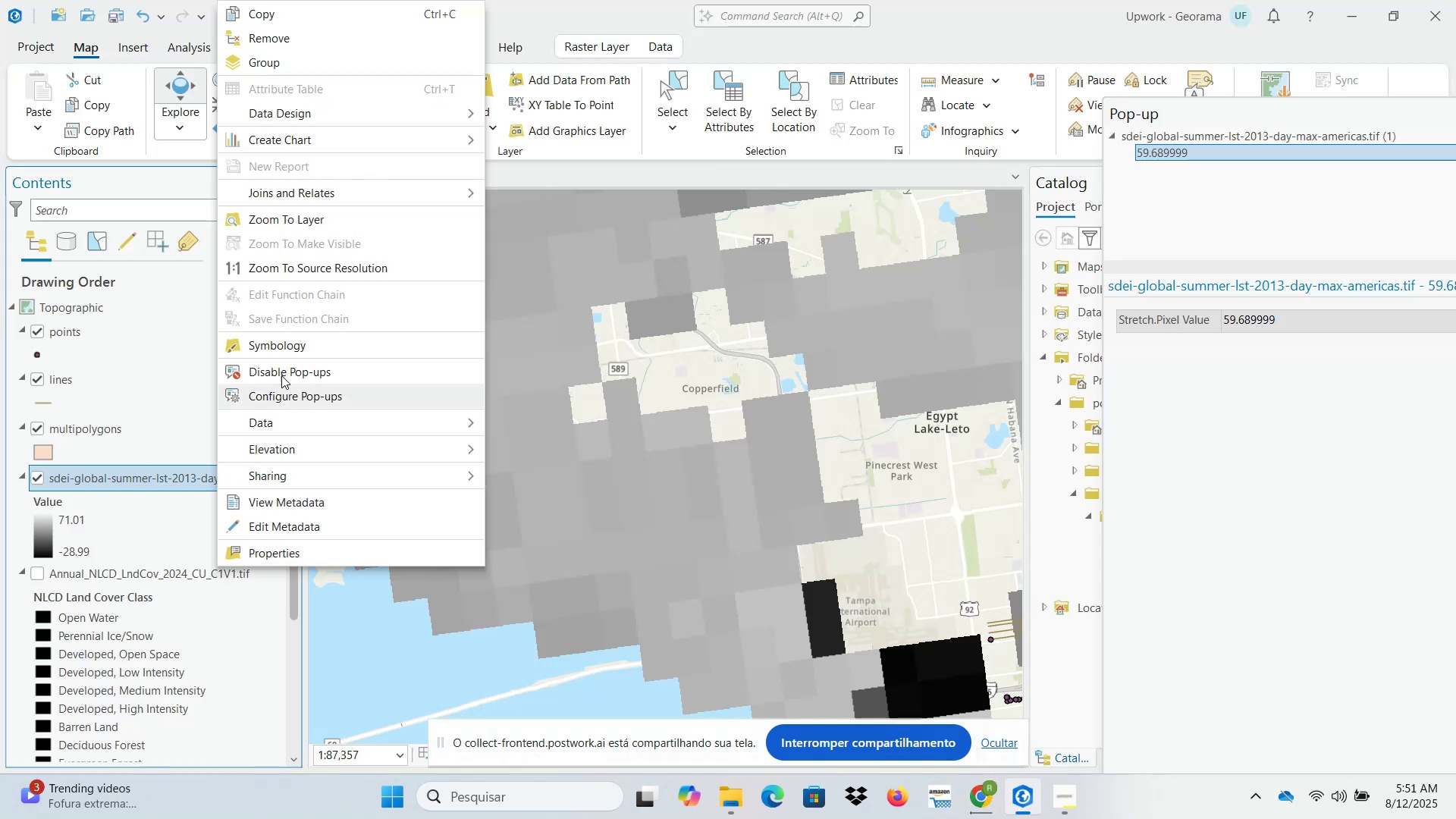 
left_click([297, 337])
 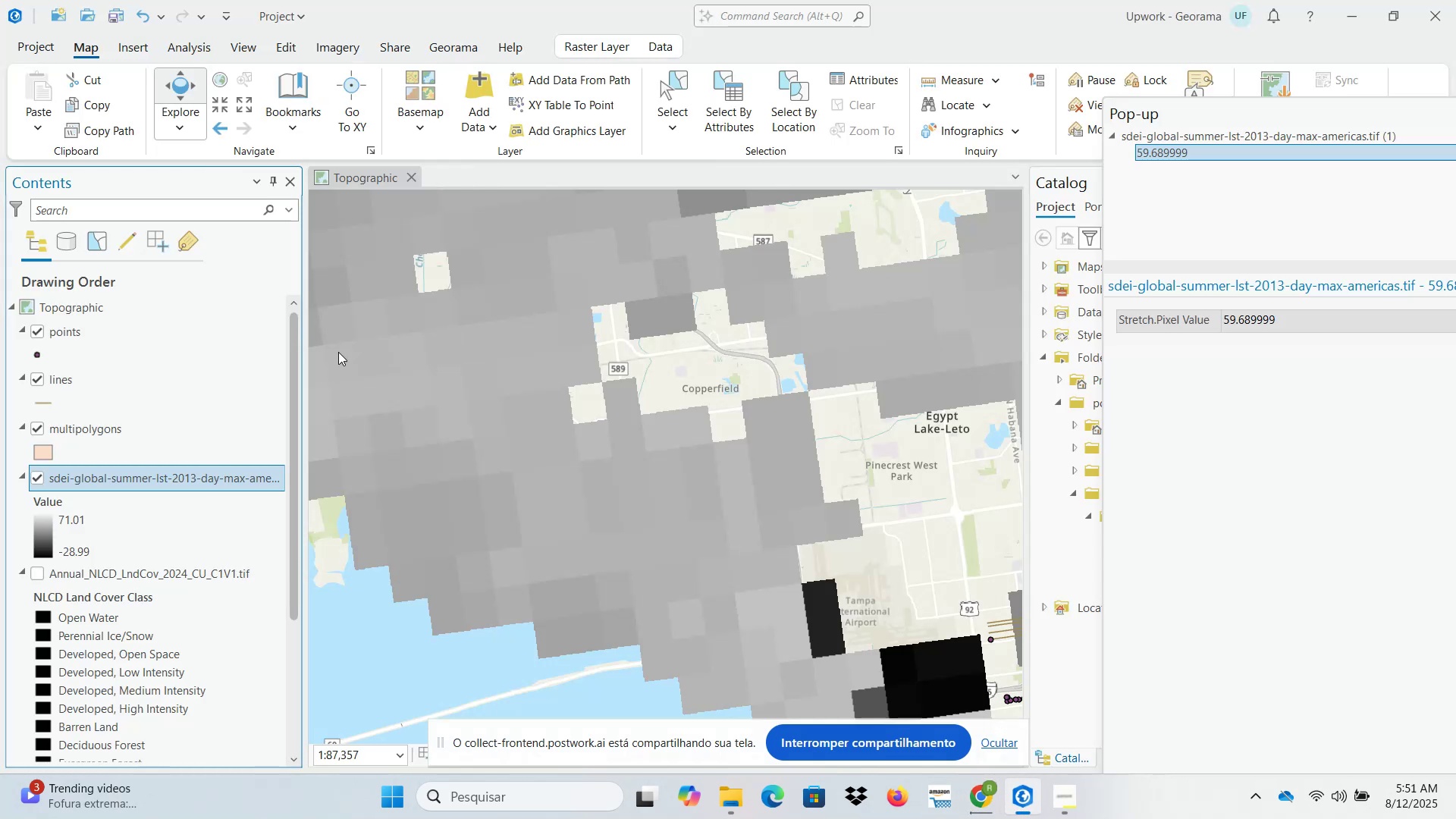 
mouse_move([1086, 344])
 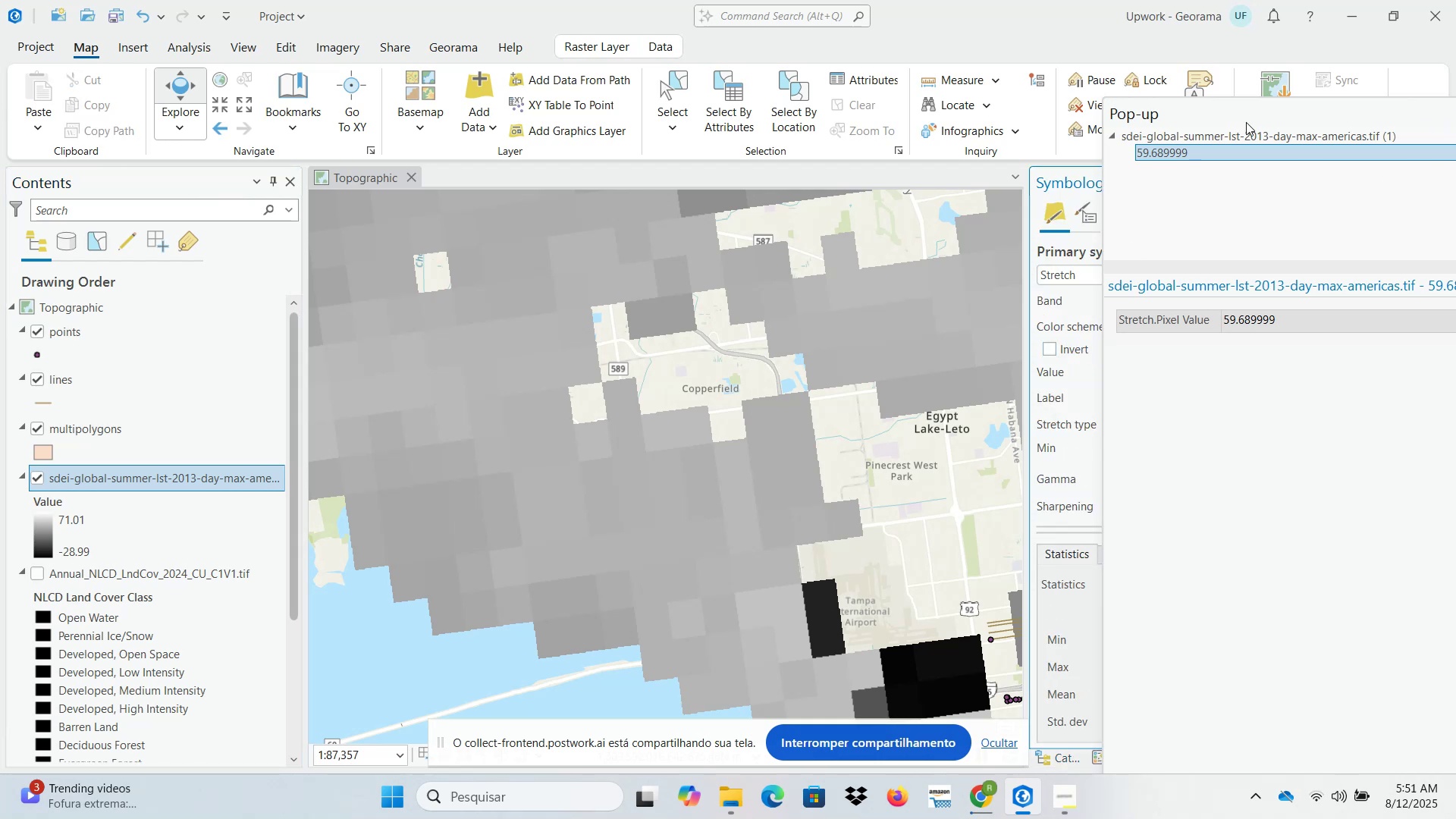 
left_click_drag(start_coordinate=[1201, 106], to_coordinate=[715, 155])
 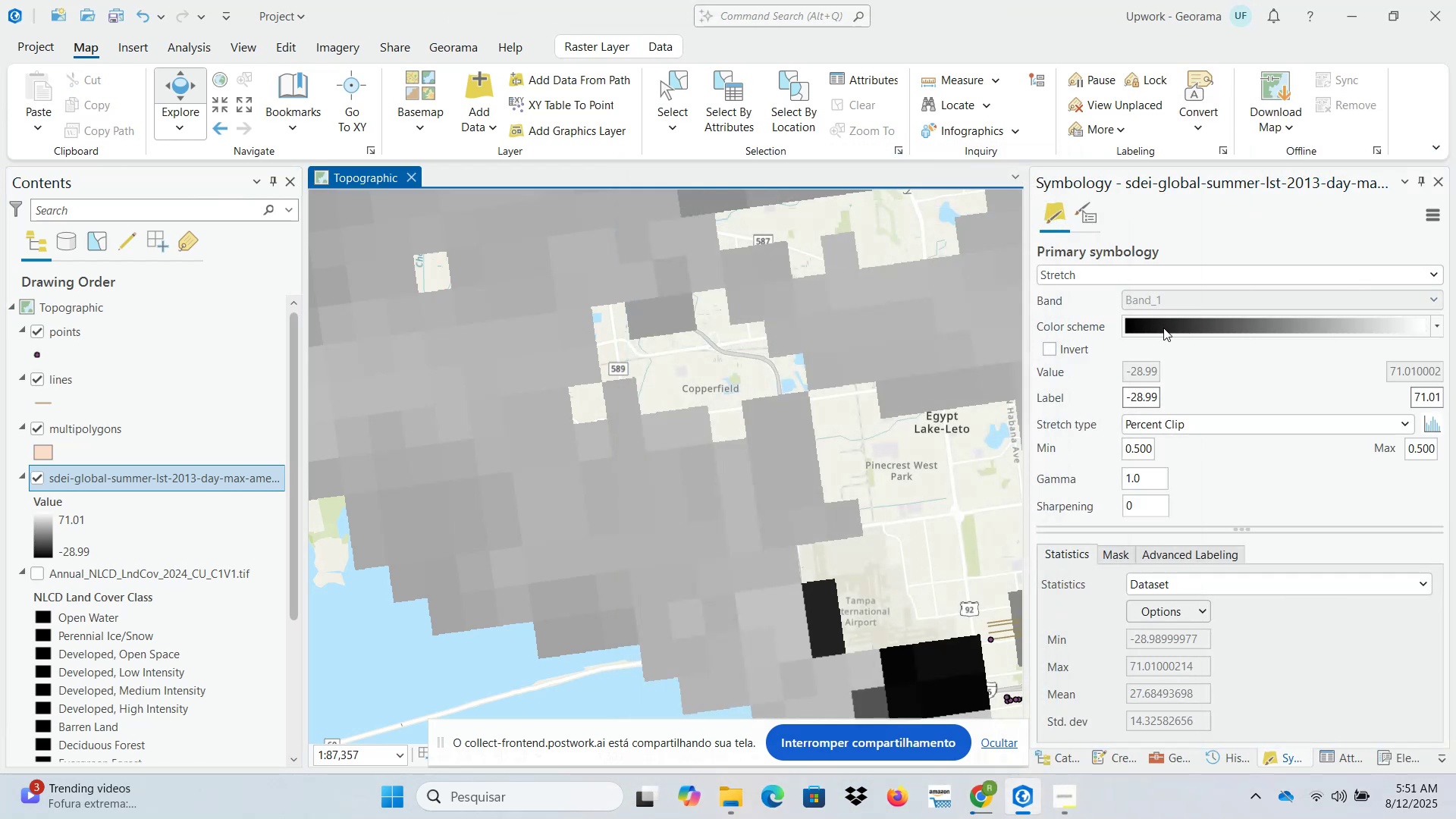 
left_click([1165, 330])
 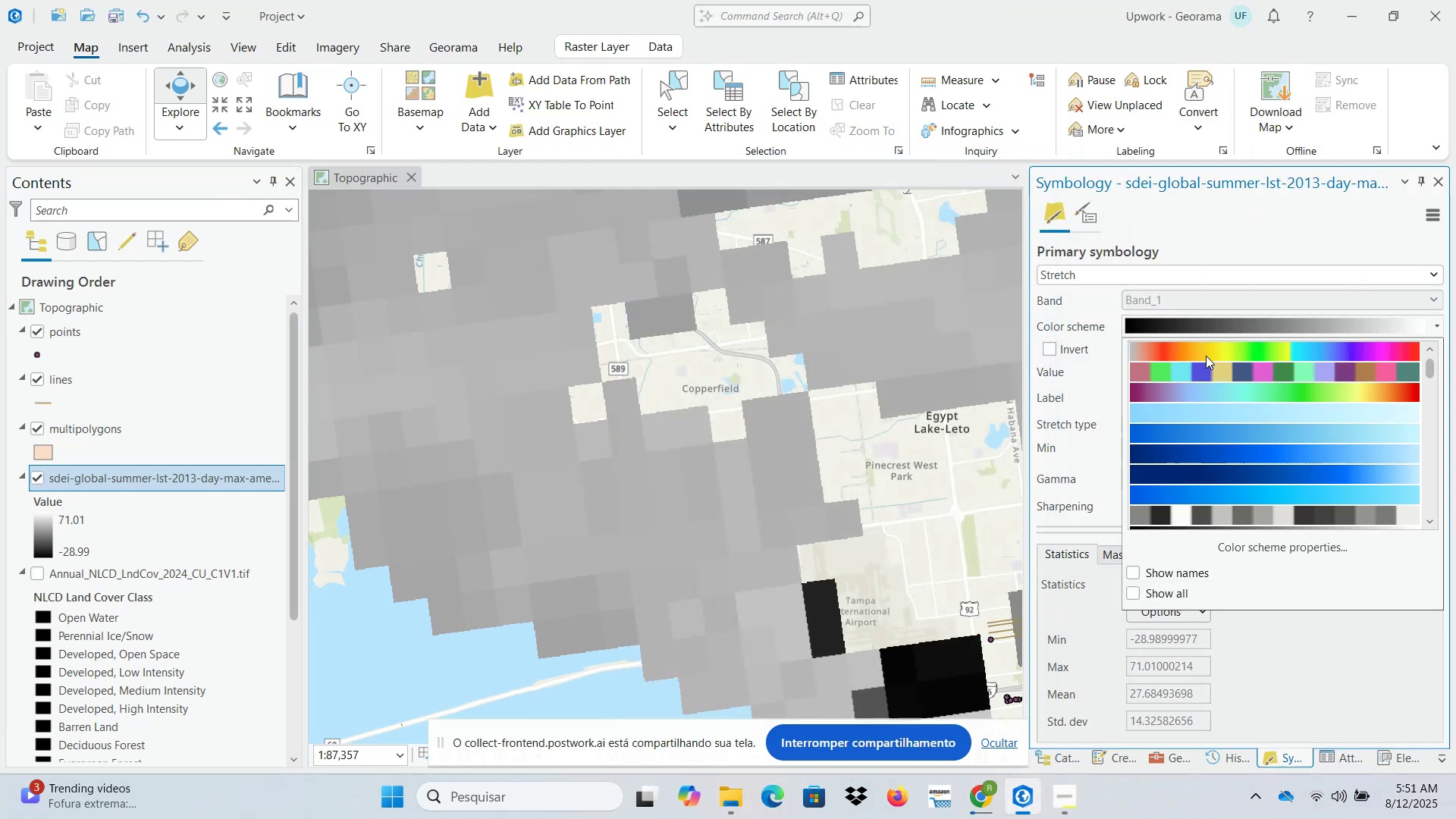 
scroll: coordinate [1239, 432], scroll_direction: down, amount: 9.0
 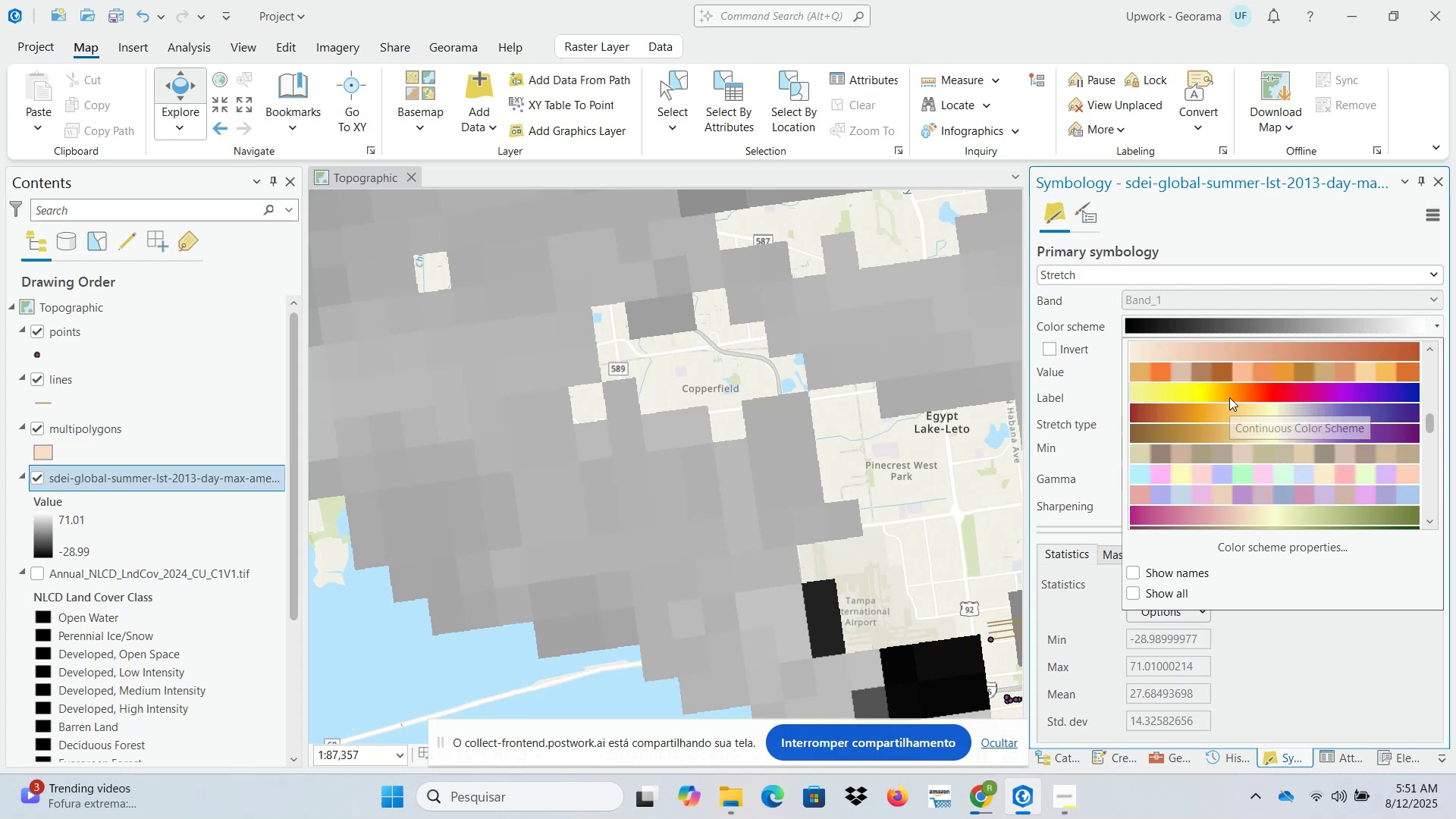 
left_click([1229, 391])
 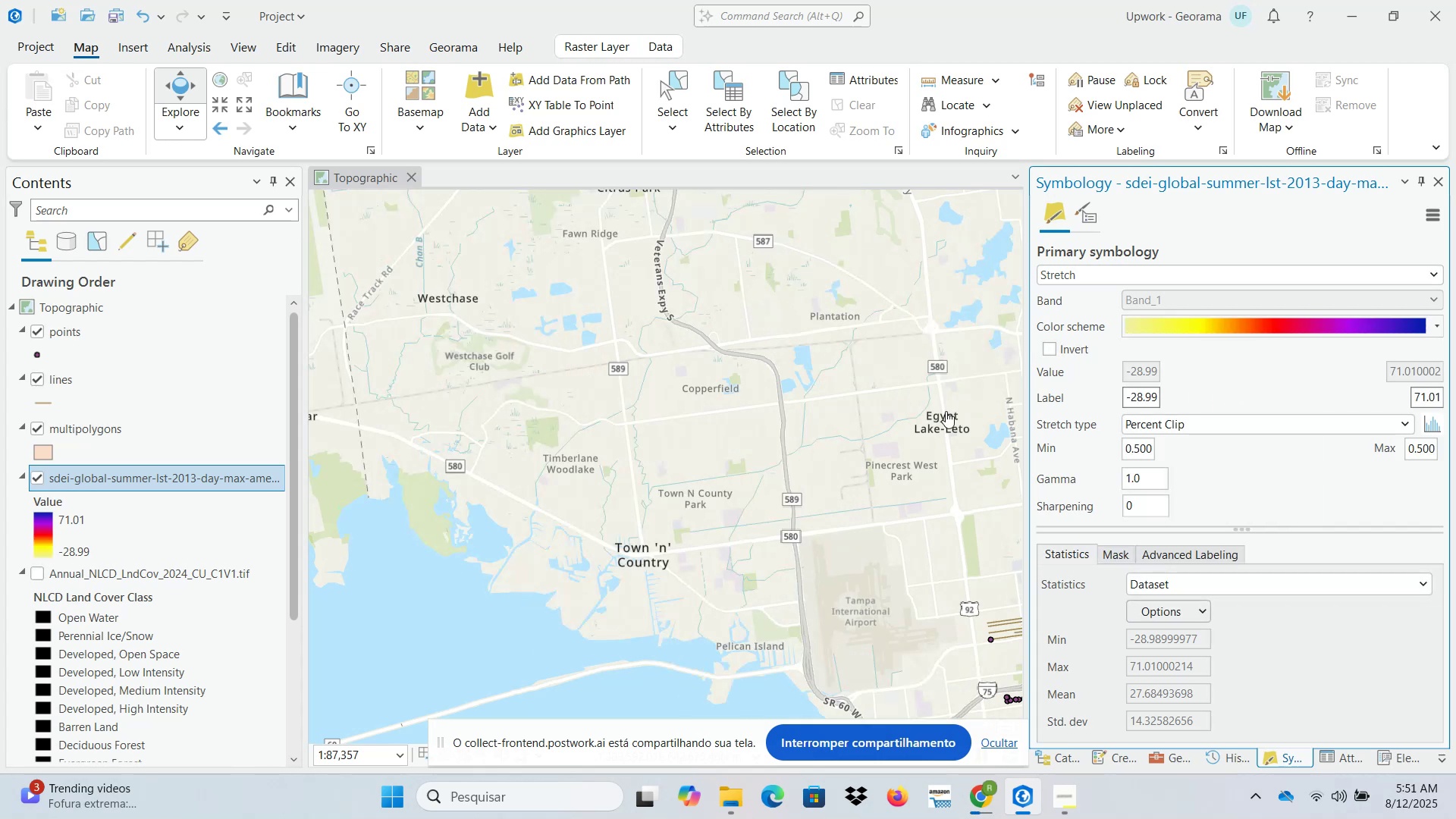 
scroll: coordinate [783, 486], scroll_direction: down, amount: 14.0
 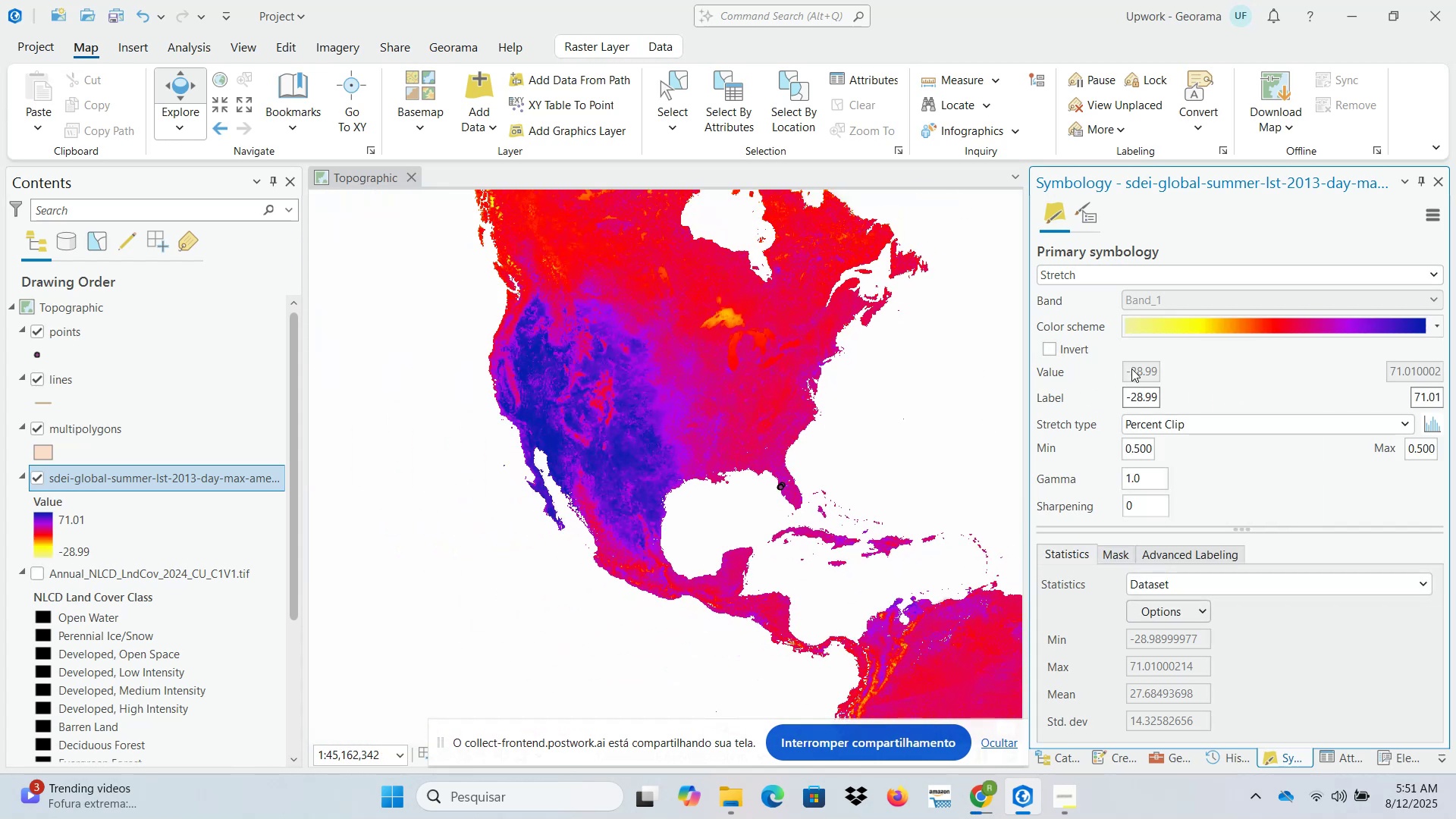 
left_click([1189, 325])
 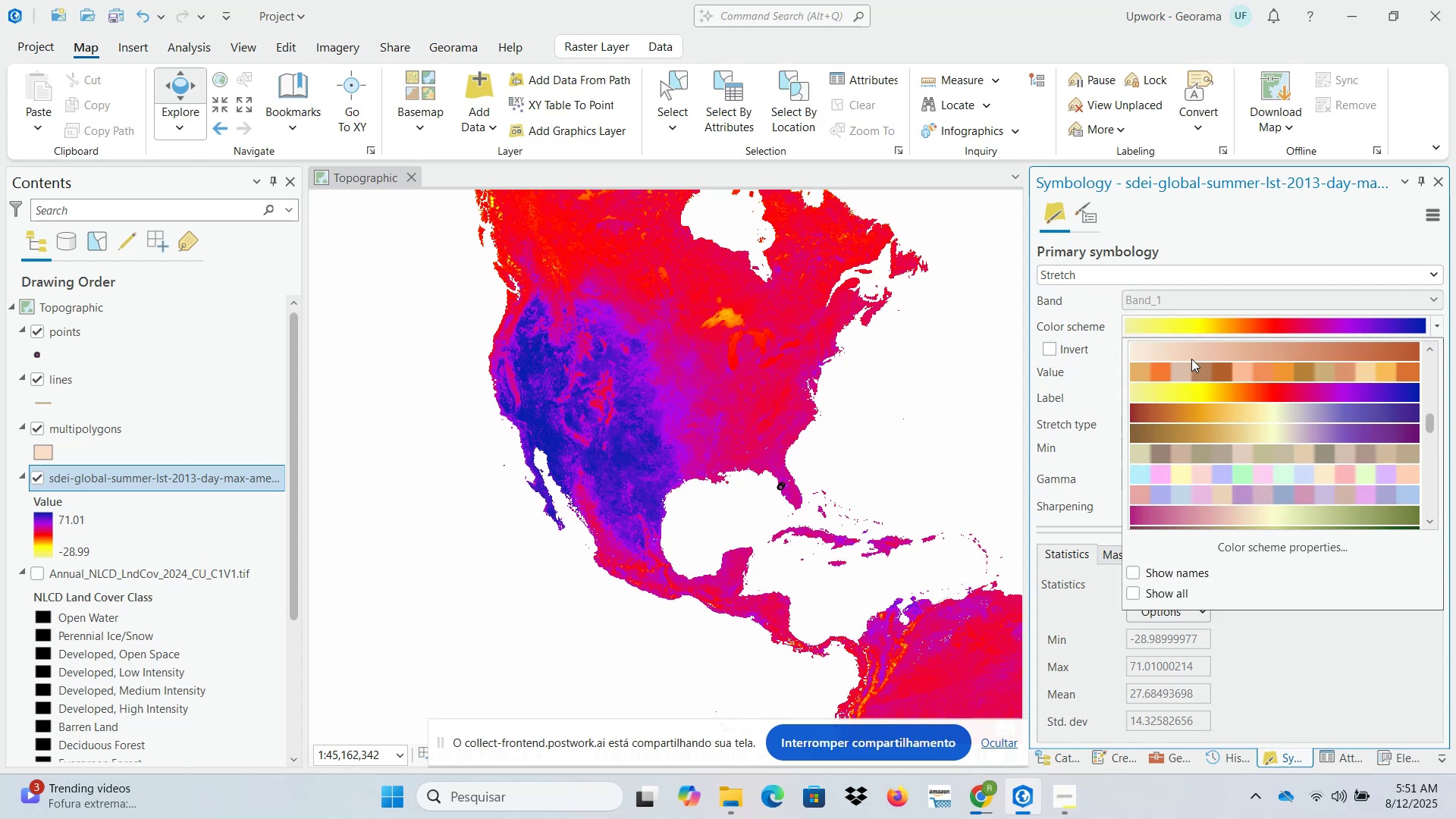 
scroll: coordinate [1231, 483], scroll_direction: down, amount: 11.0
 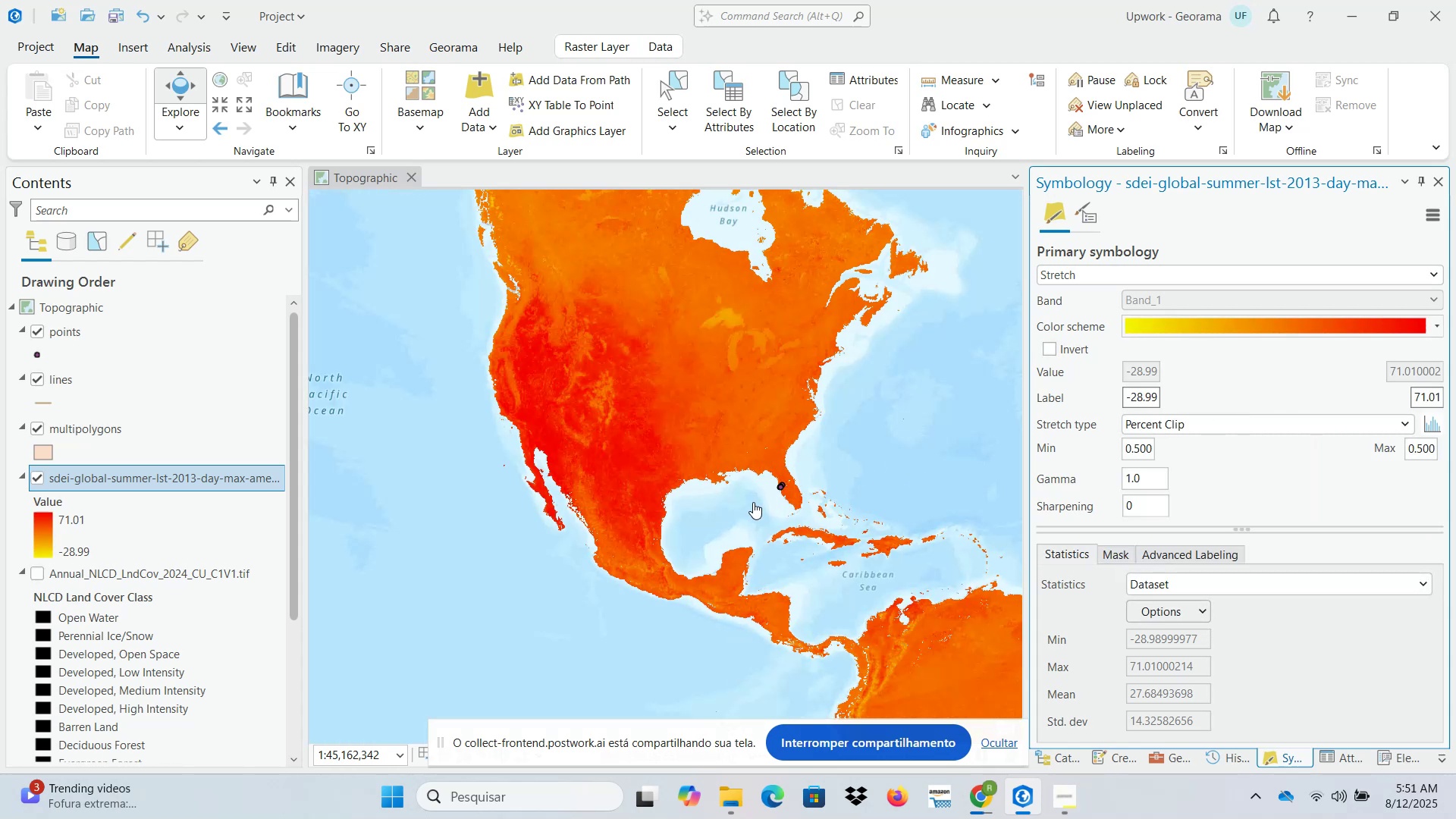 
scroll: coordinate [783, 470], scroll_direction: up, amount: 6.0
 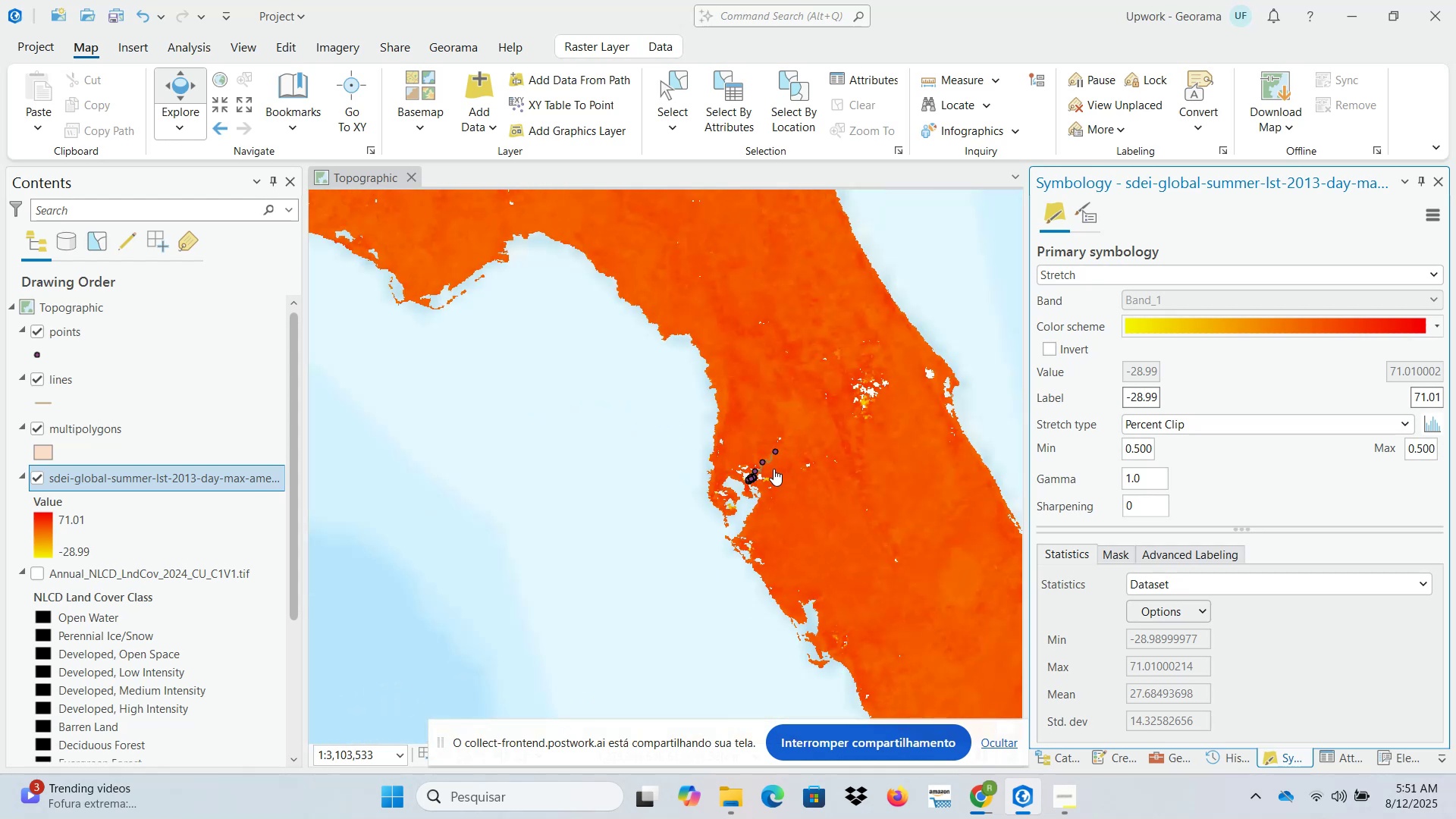 
scroll: coordinate [783, 471], scroll_direction: down, amount: 6.0
 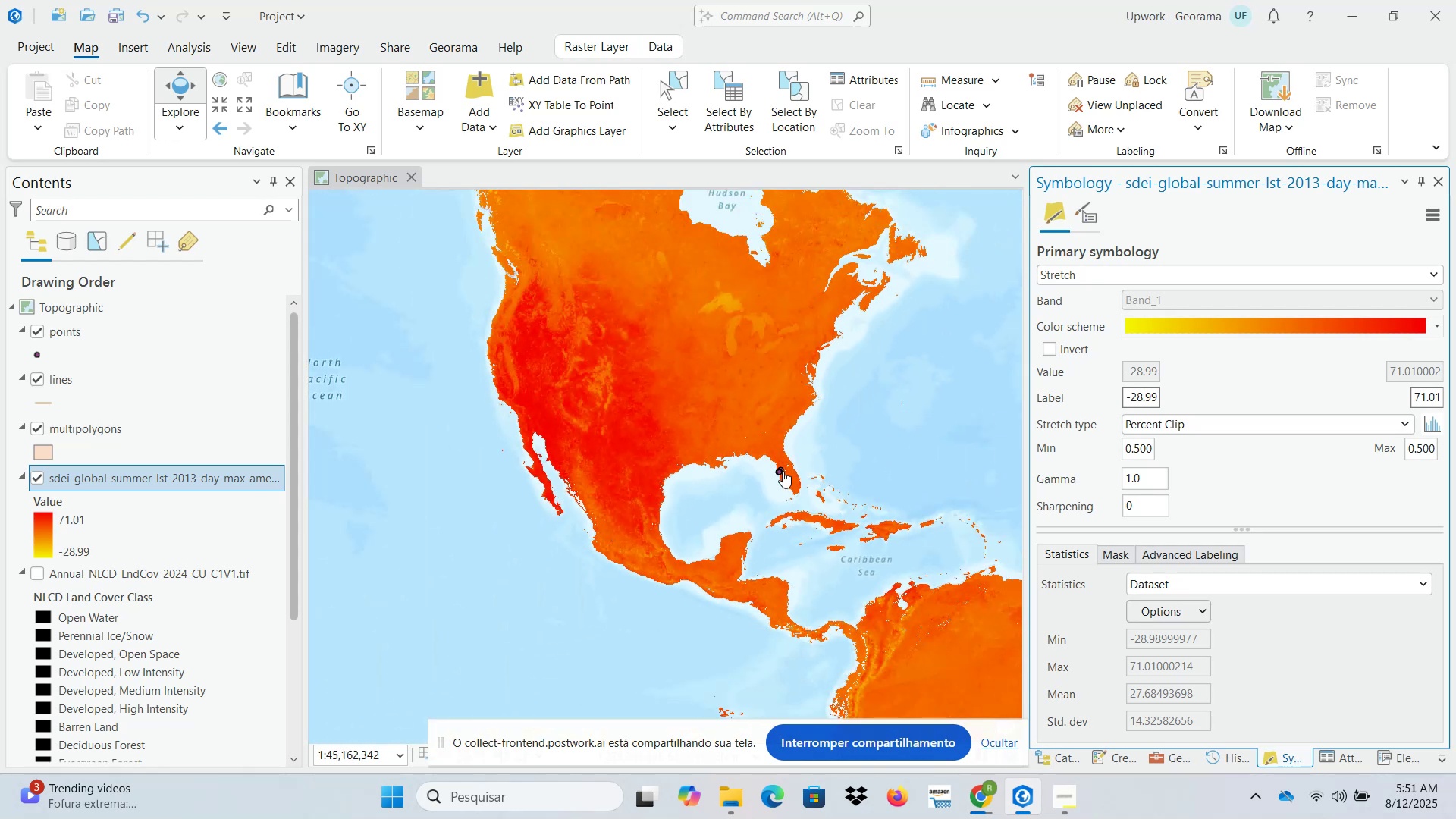 
scroll: coordinate [783, 471], scroll_direction: up, amount: 1.0
 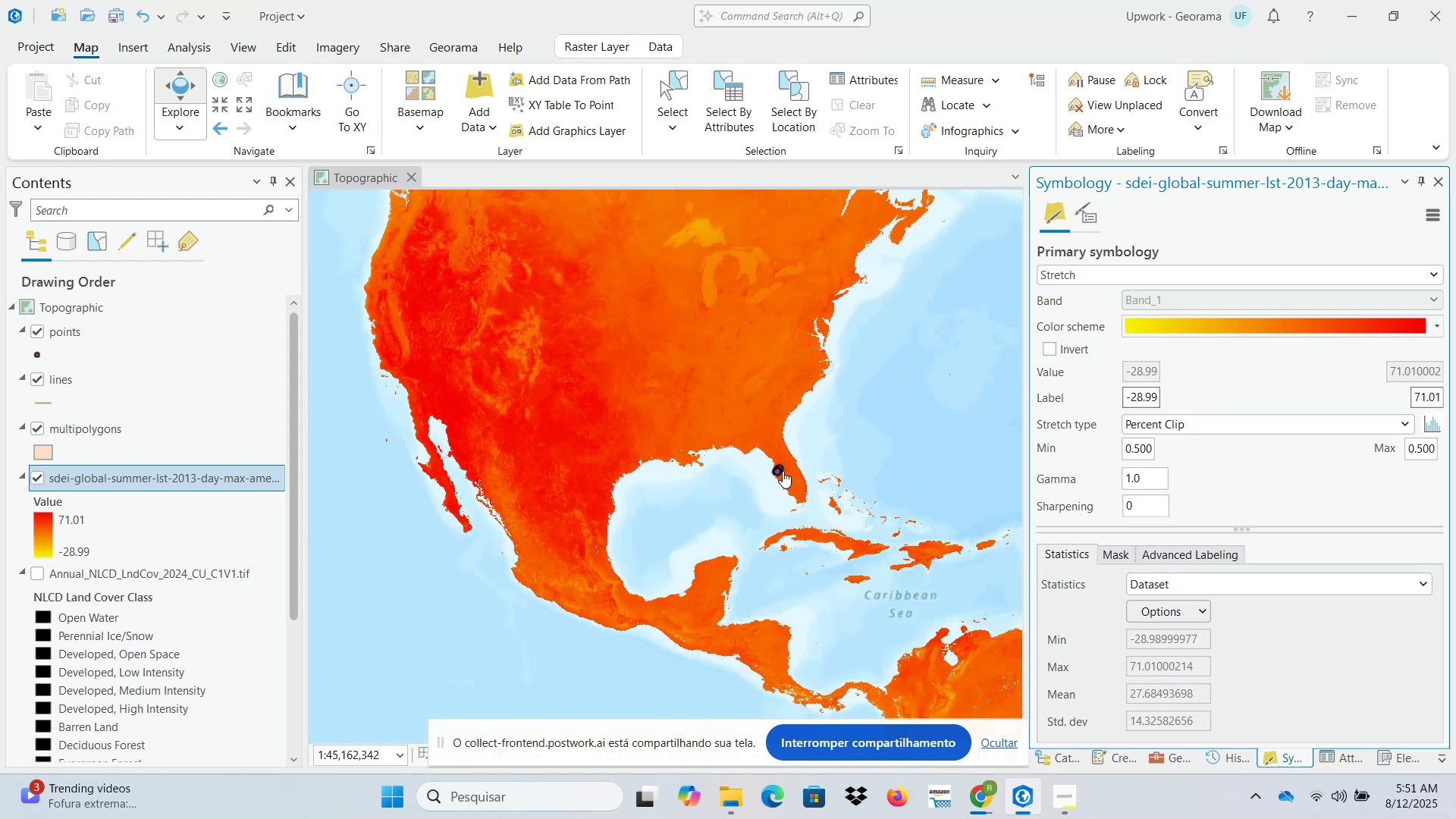 
scroll: coordinate [807, 494], scroll_direction: down, amount: 3.0
 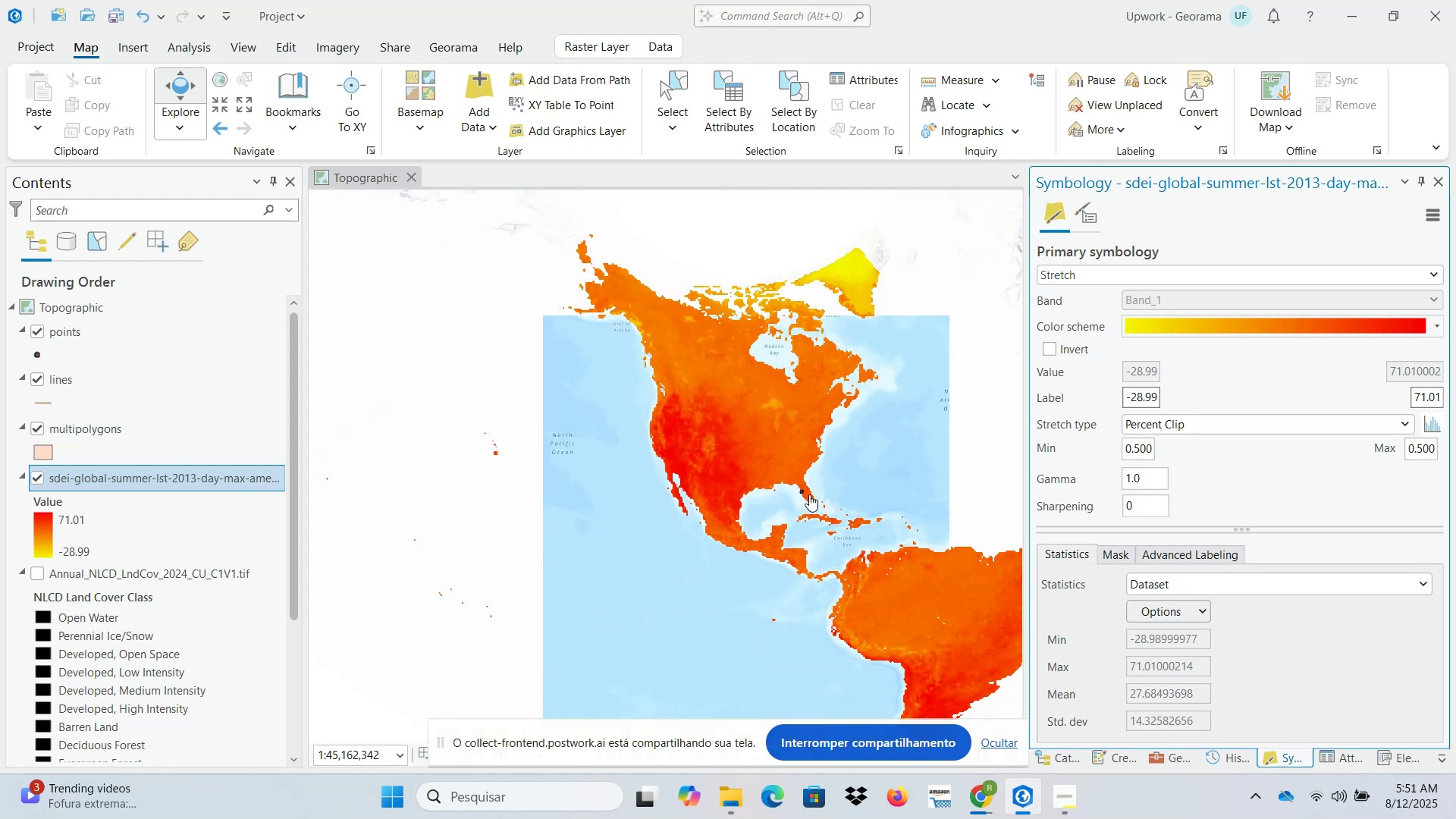 
left_click_drag(start_coordinate=[843, 510], to_coordinate=[766, 463])
 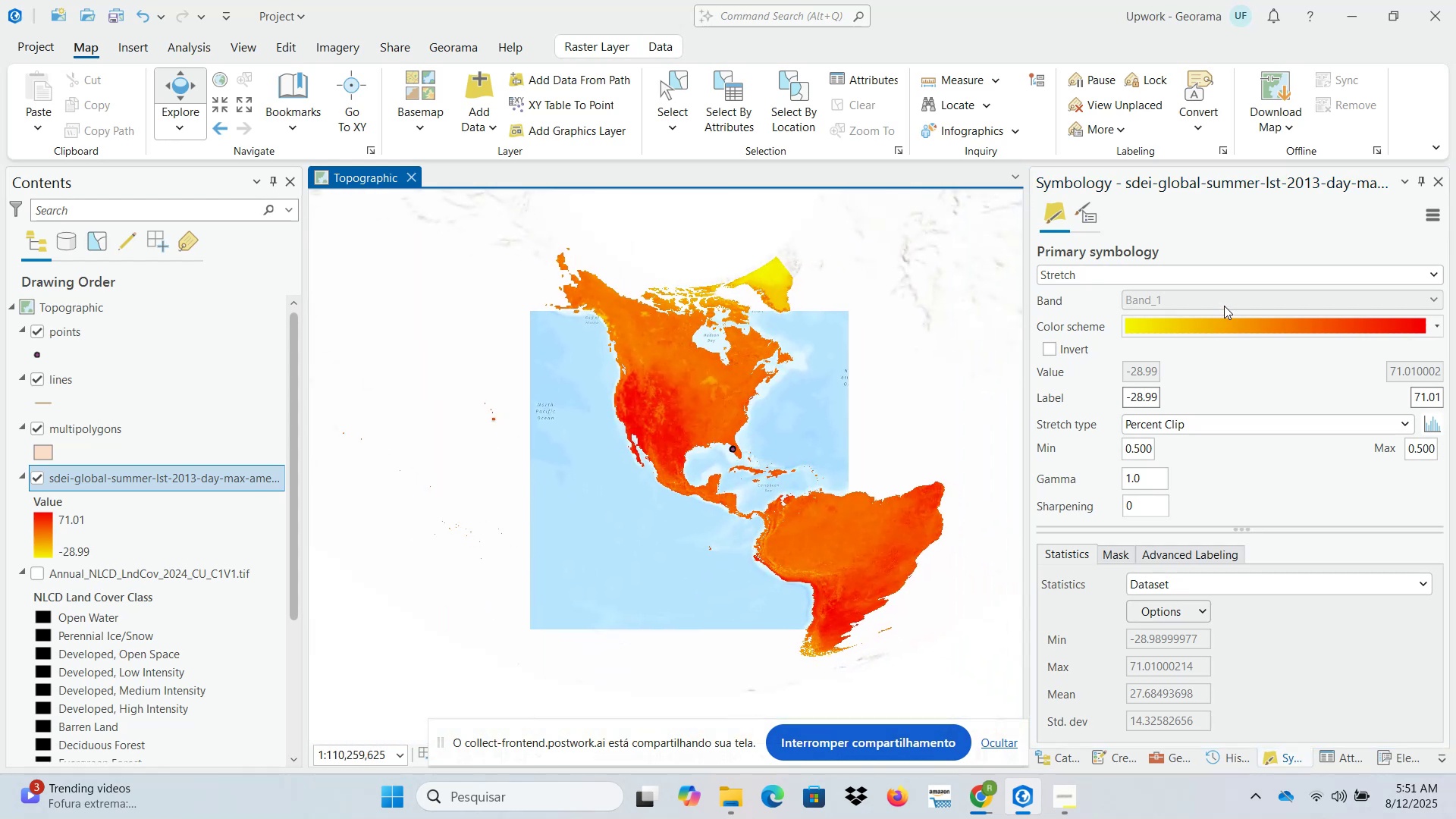 
left_click([1221, 328])
 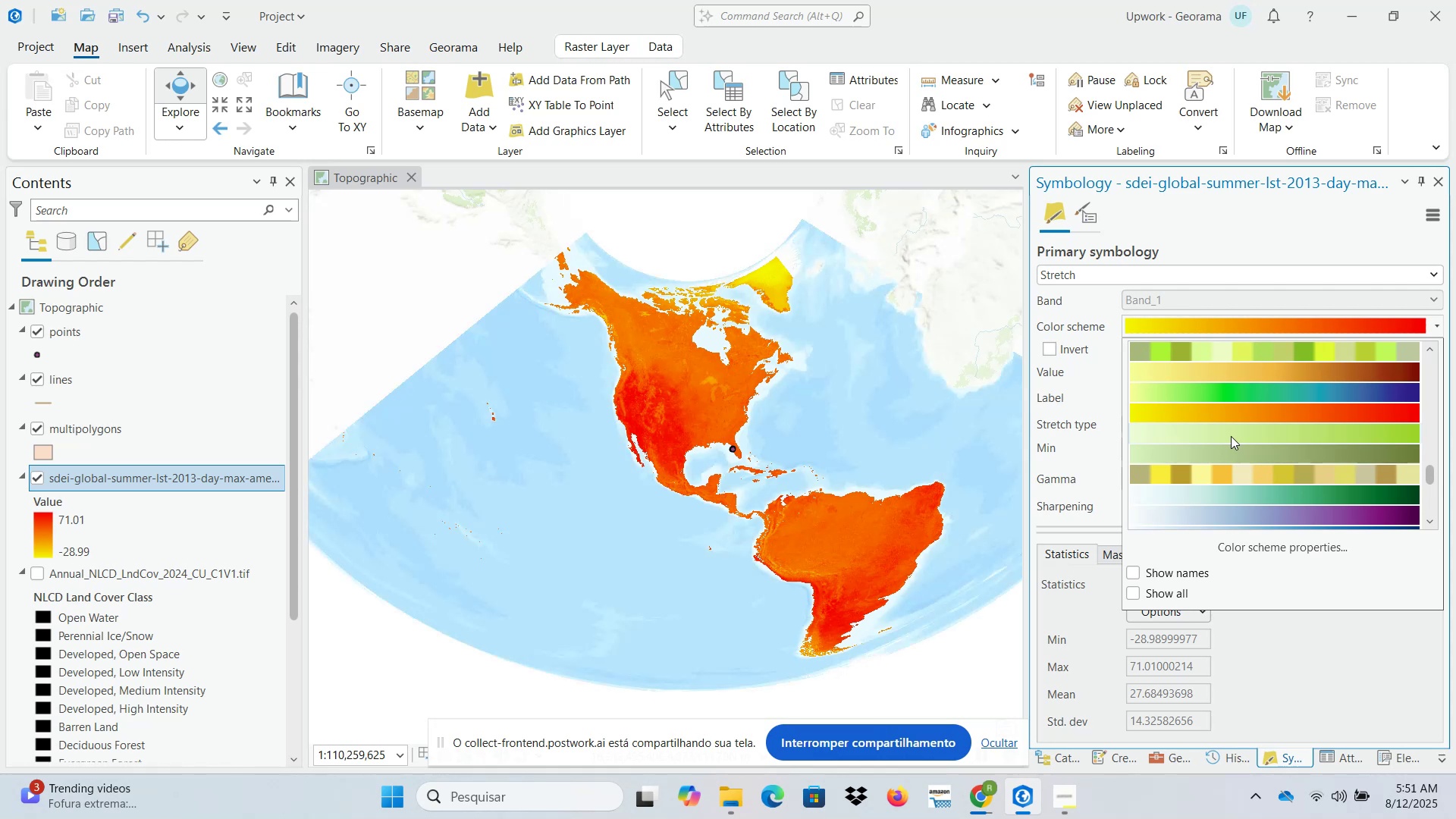 
scroll: coordinate [1231, 436], scroll_direction: up, amount: 2.0
 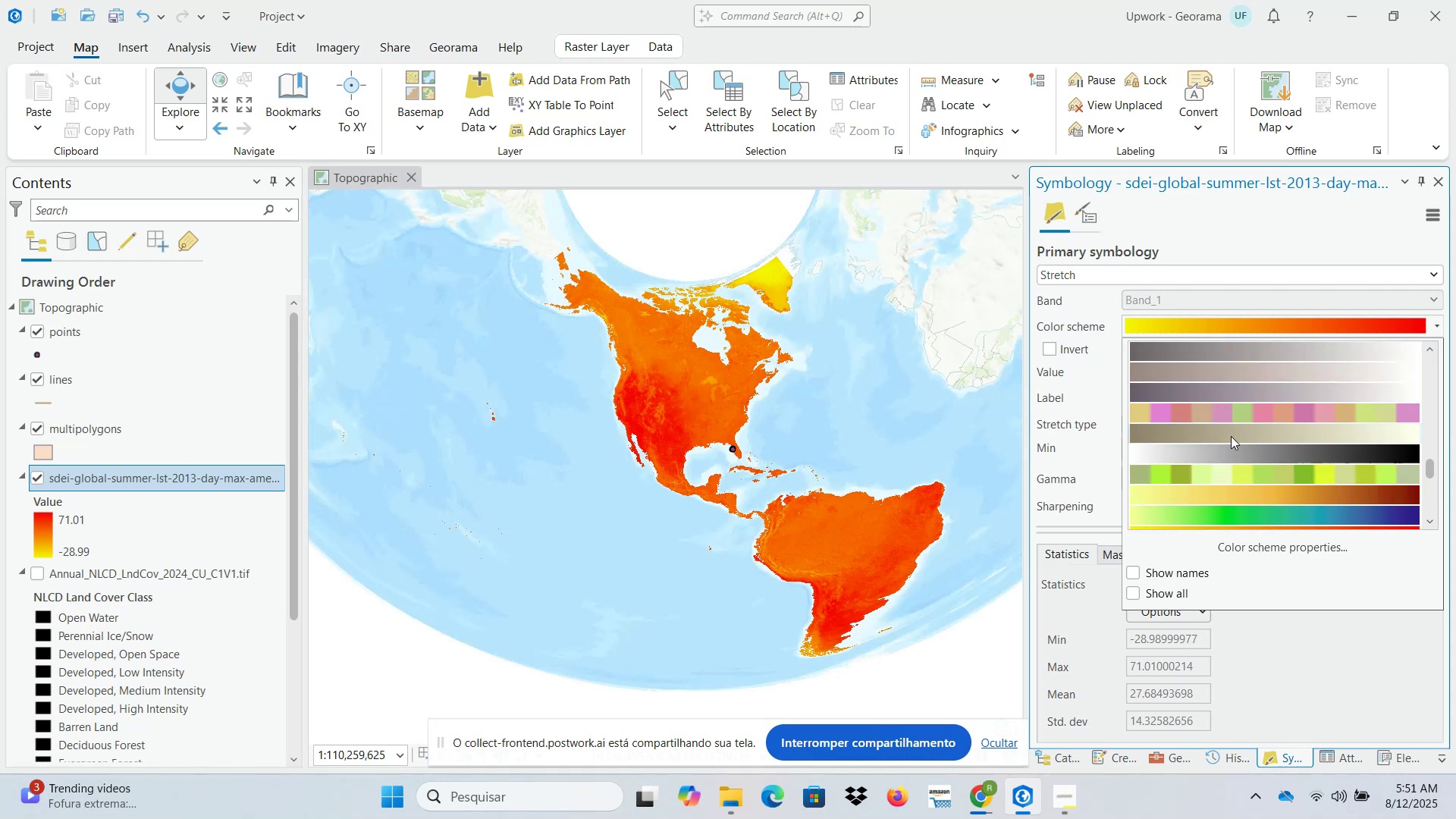 
scroll: coordinate [1259, 448], scroll_direction: down, amount: 18.0
 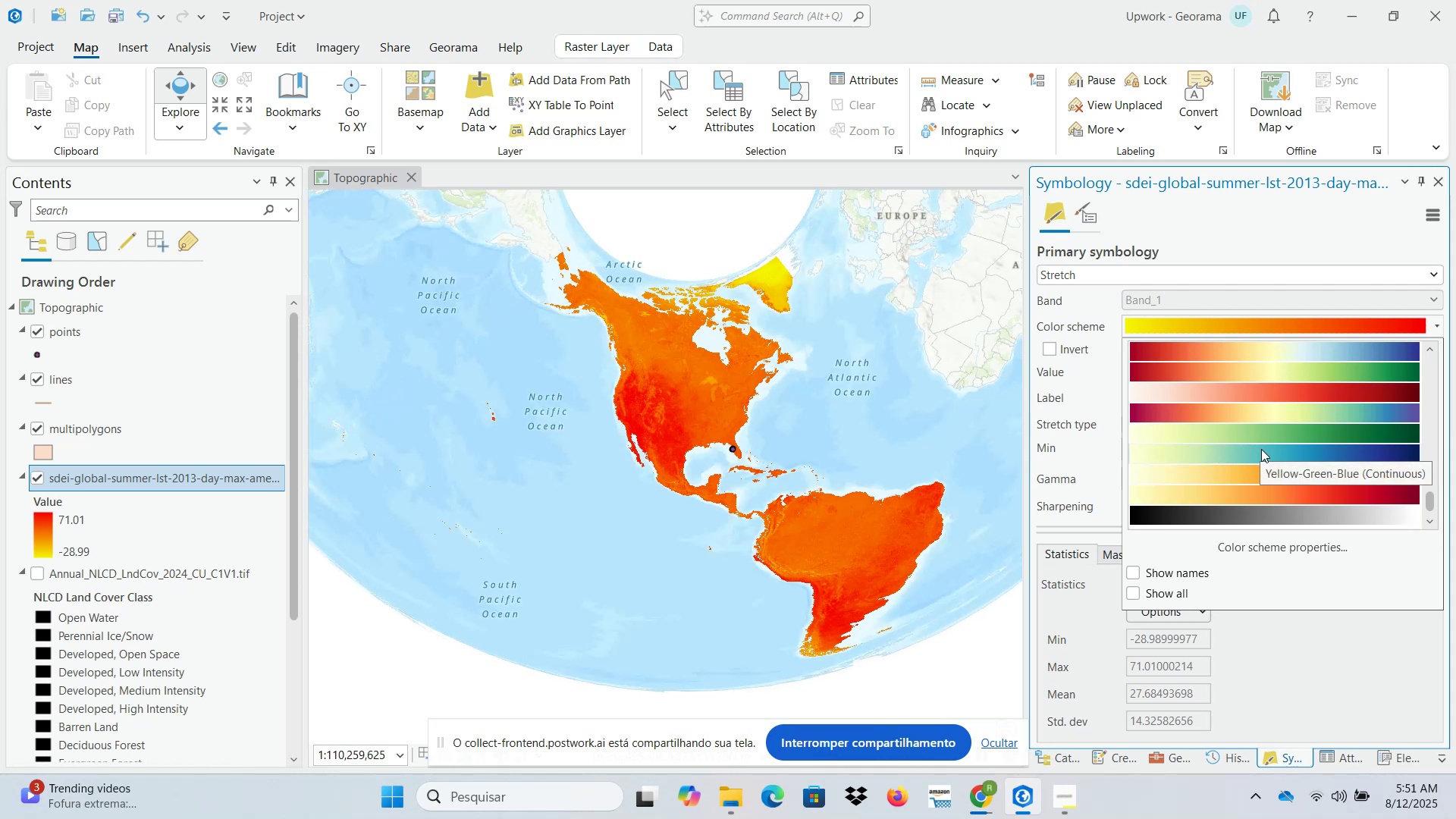 
scroll: coordinate [1261, 449], scroll_direction: up, amount: 3.0
 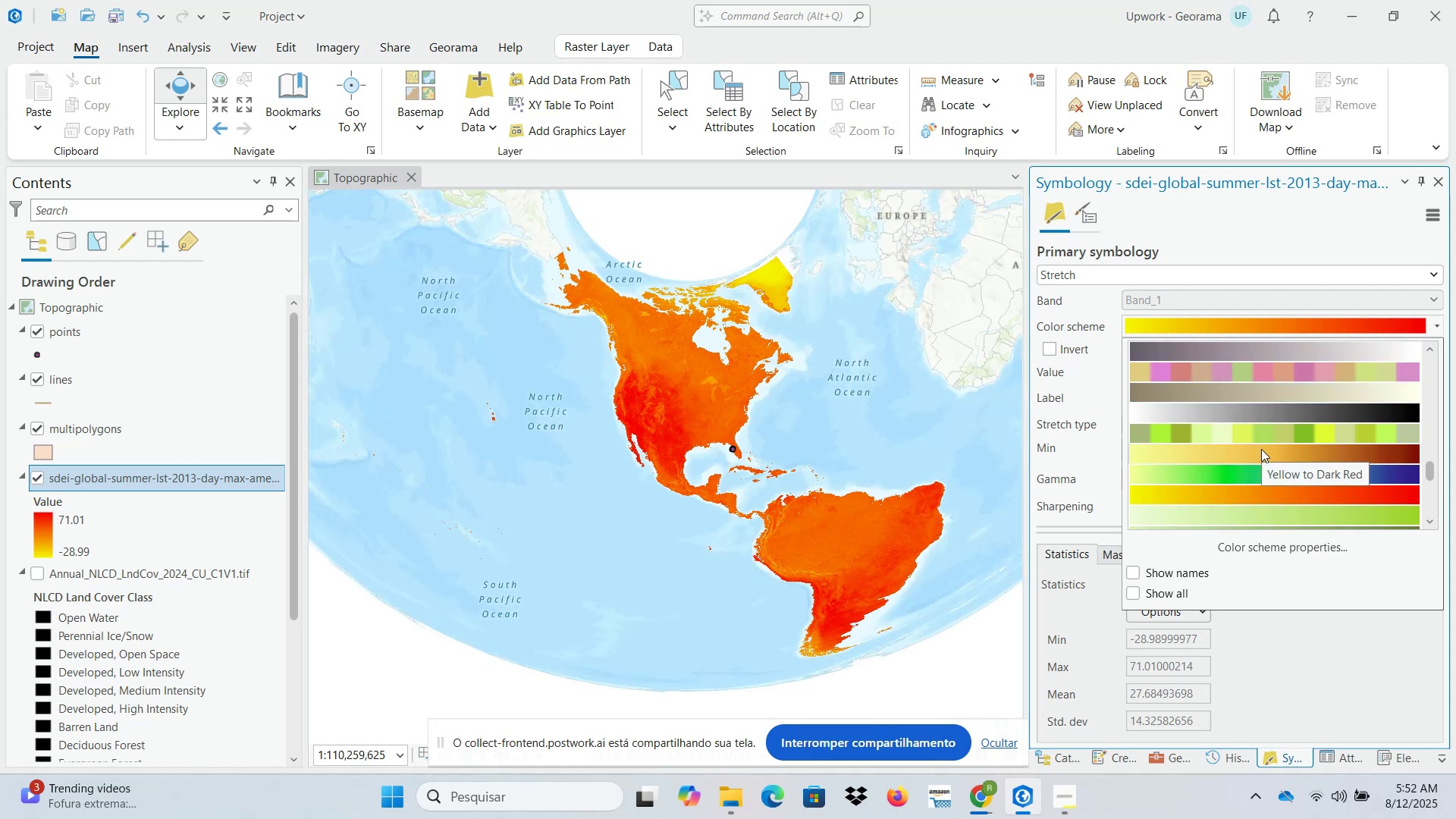 
scroll: coordinate [1261, 449], scroll_direction: down, amount: 1.0
 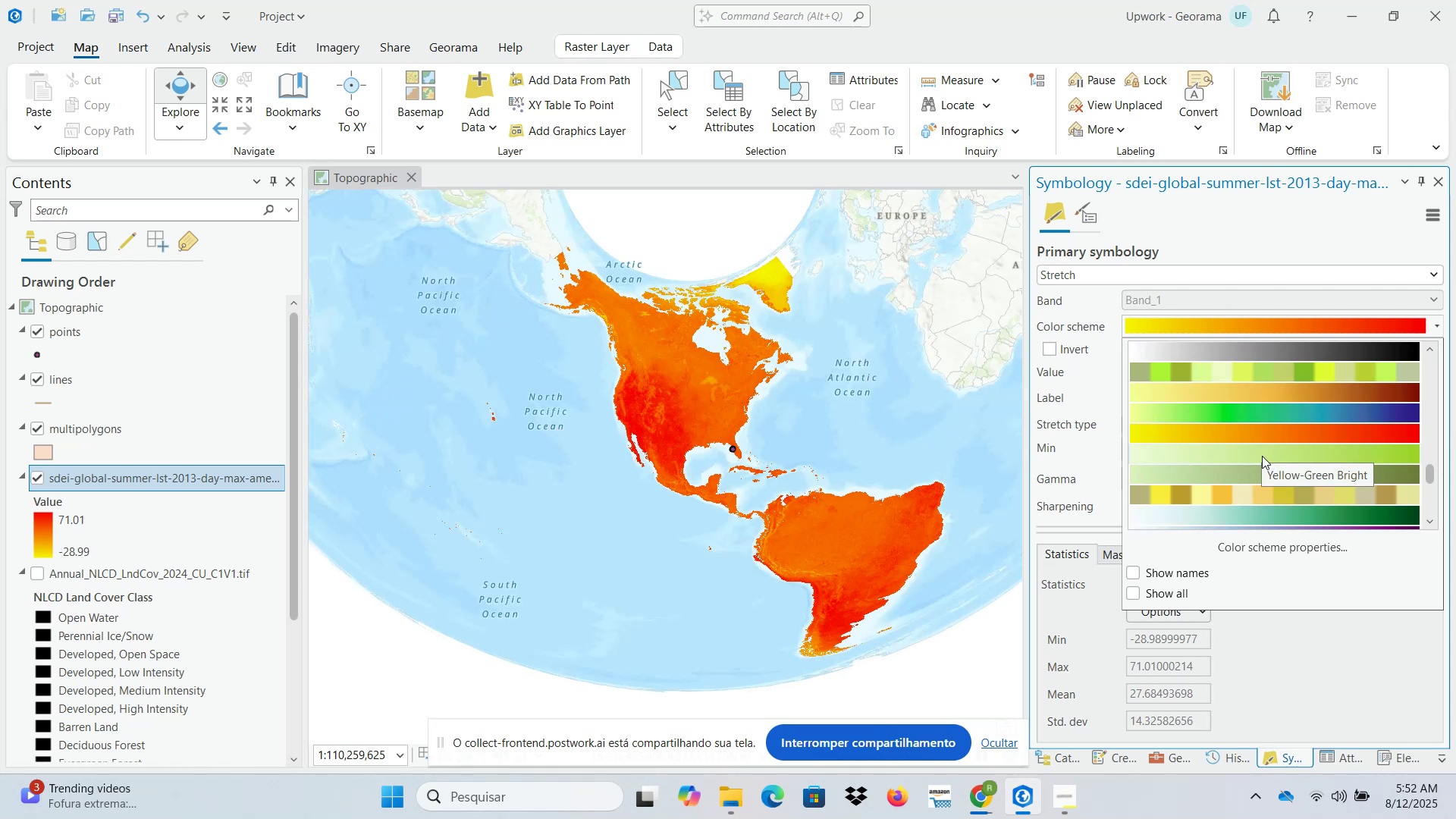 
scroll: coordinate [1263, 456], scroll_direction: up, amount: 6.0
 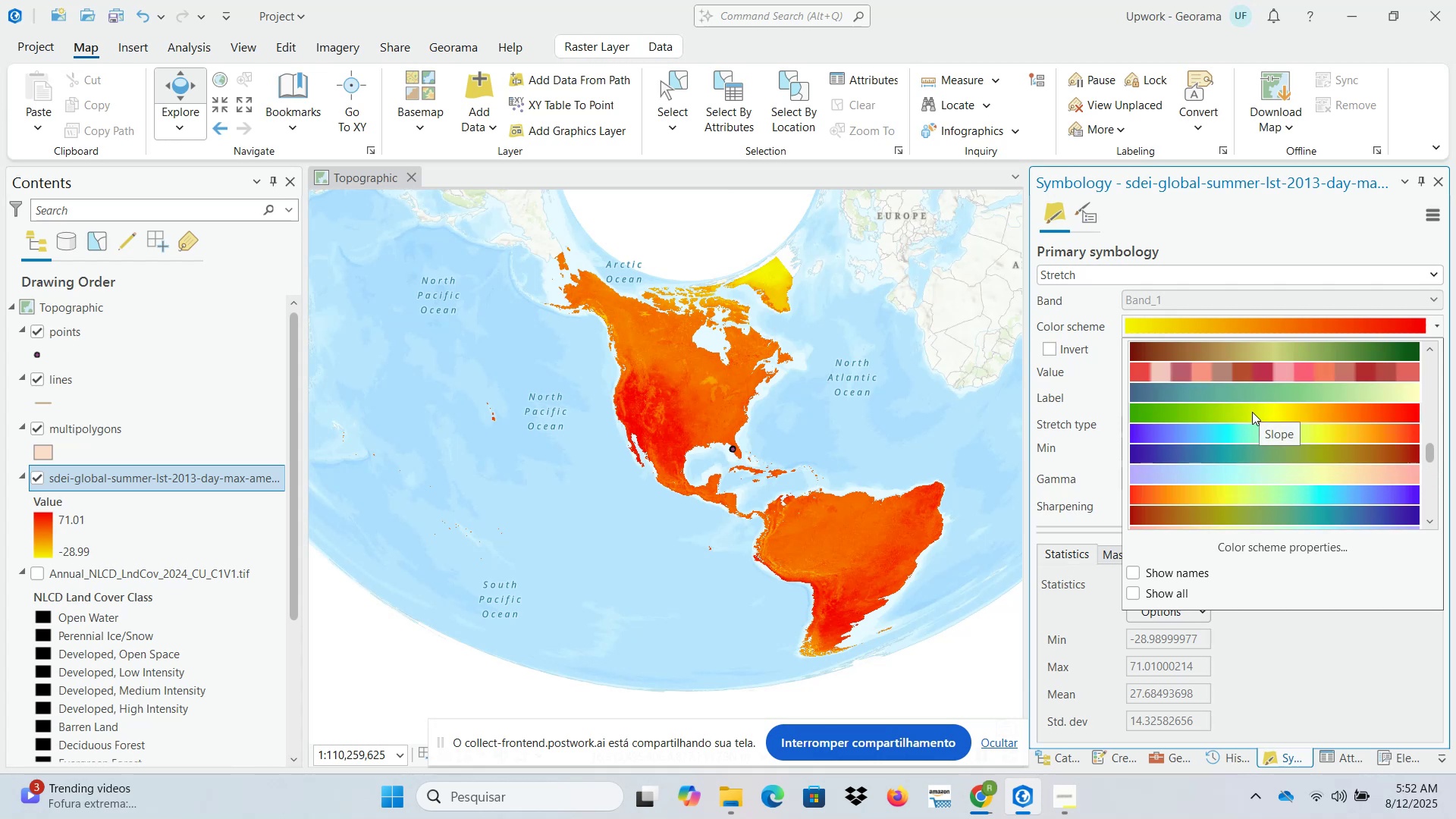 
left_click([1251, 412])
 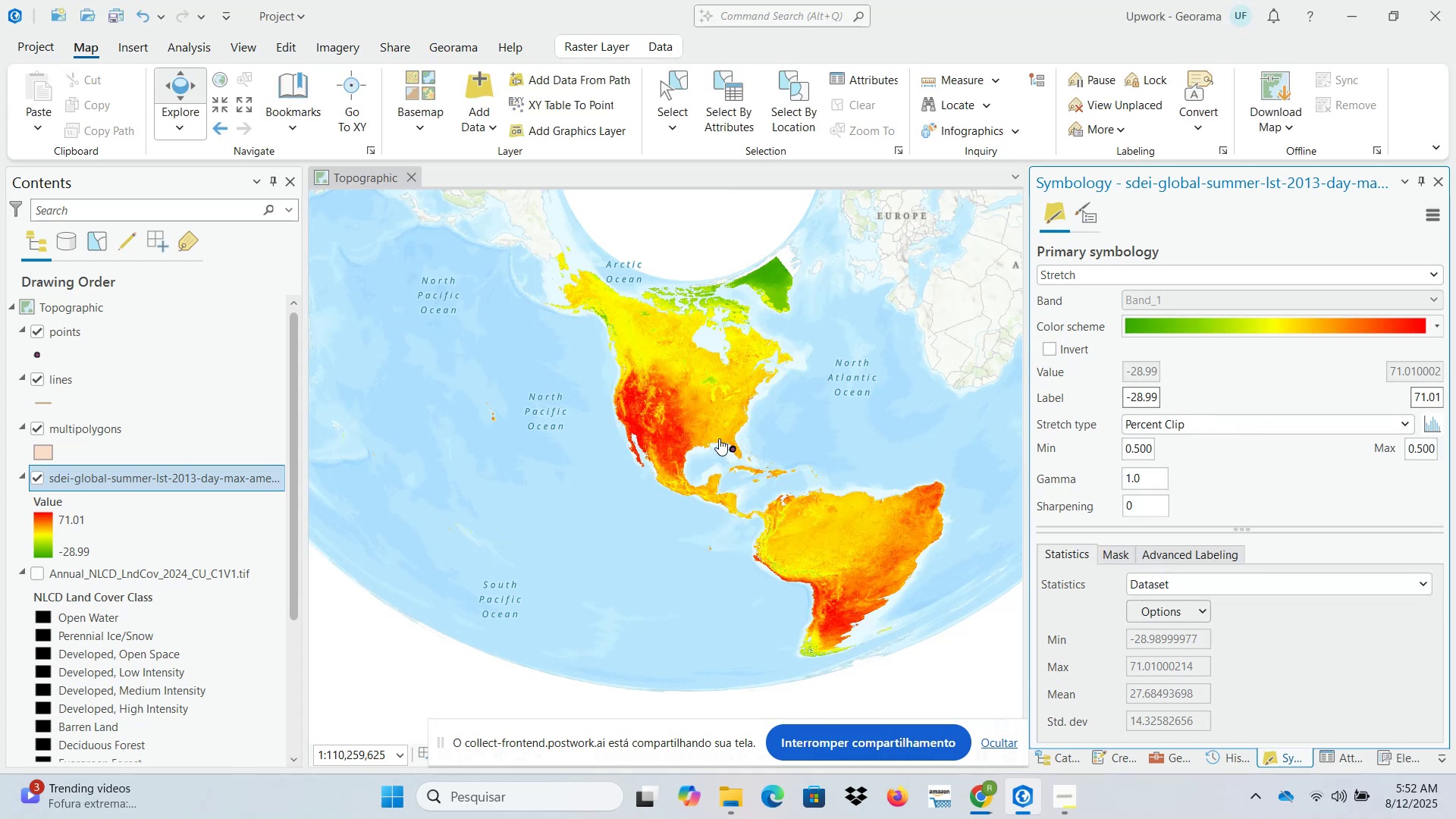 
scroll: coordinate [699, 454], scroll_direction: up, amount: 12.0
 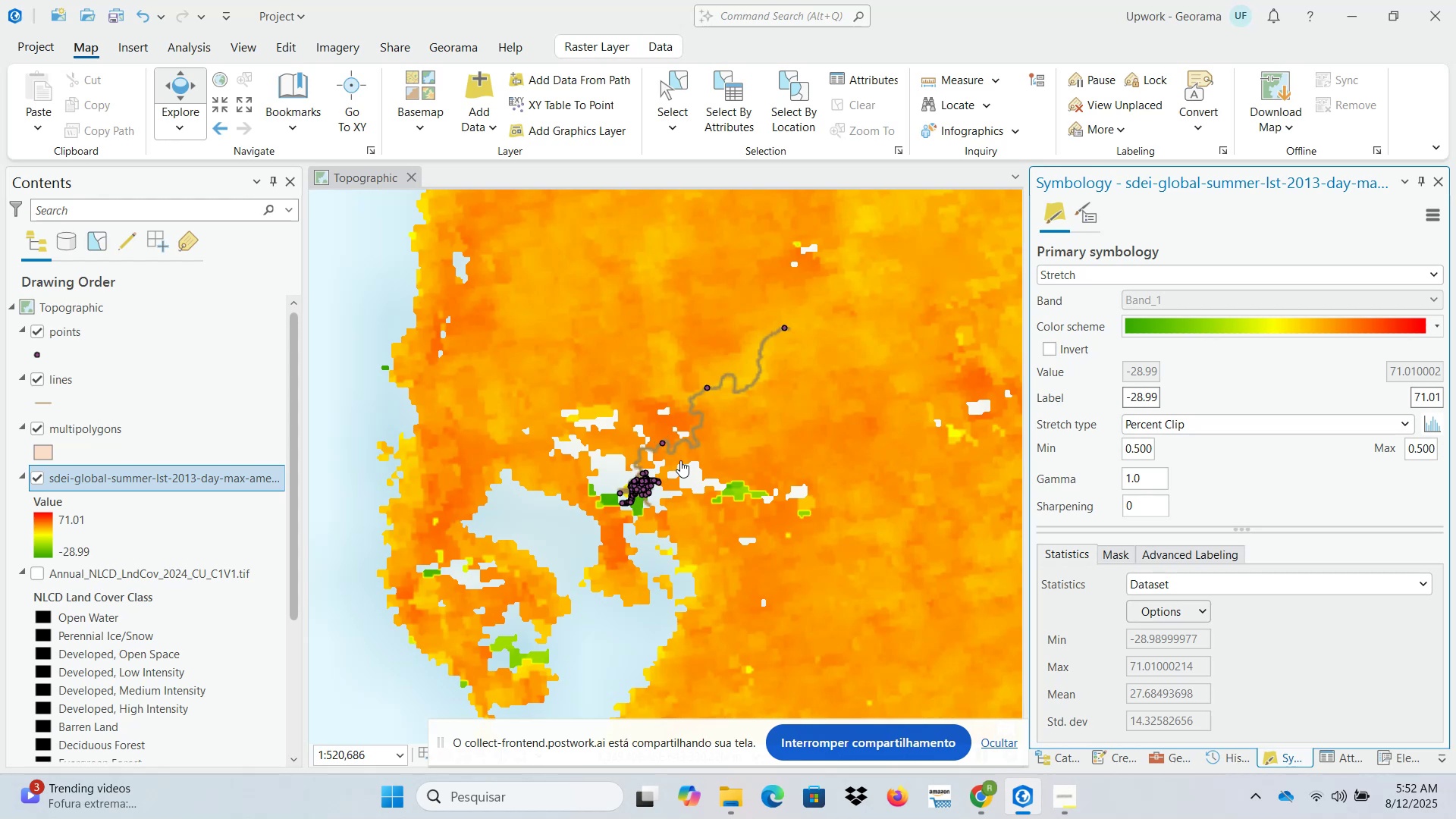 
scroll: coordinate [632, 503], scroll_direction: up, amount: 3.0
 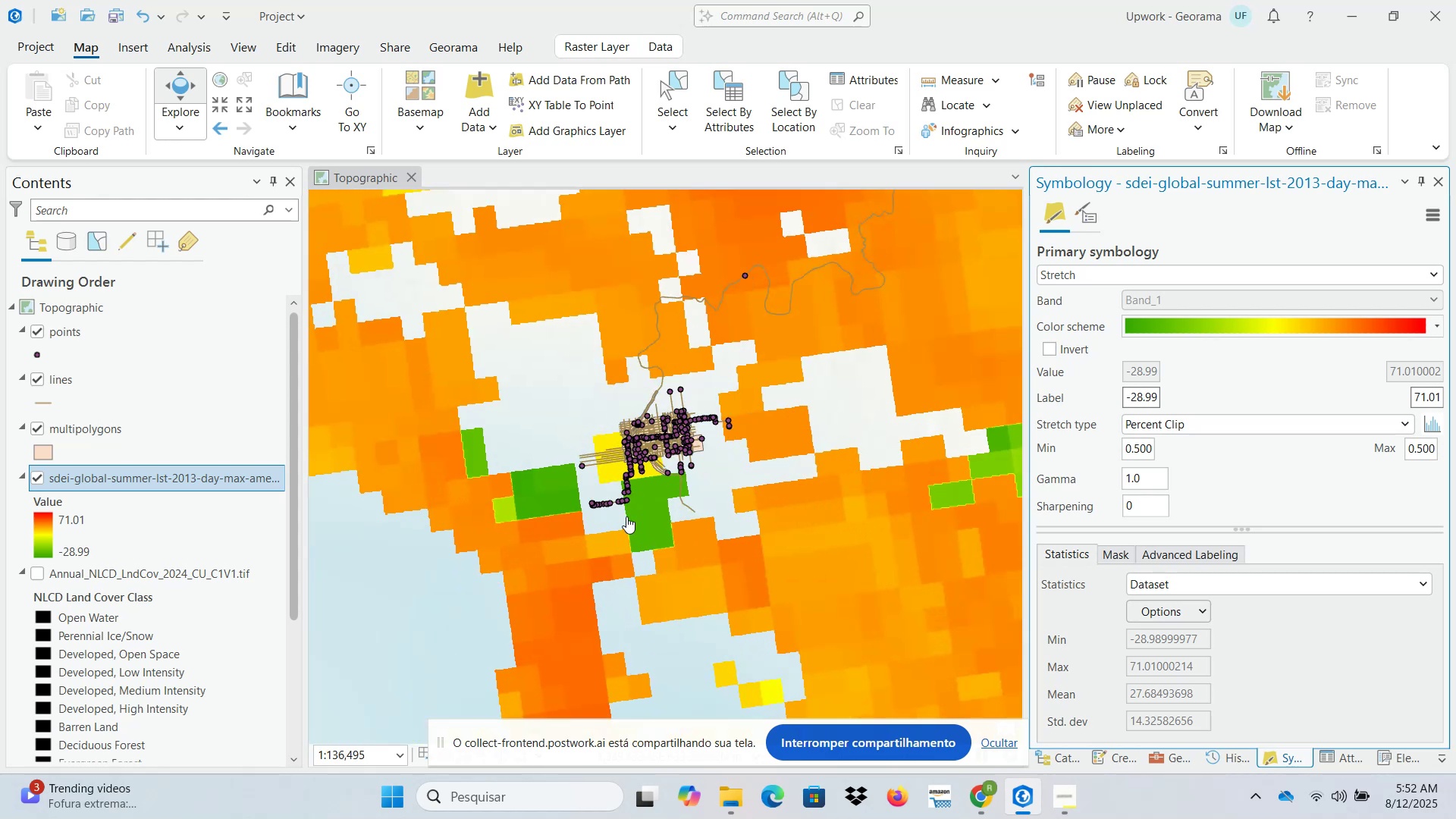 
left_click_drag(start_coordinate=[614, 525], to_coordinate=[891, 526])
 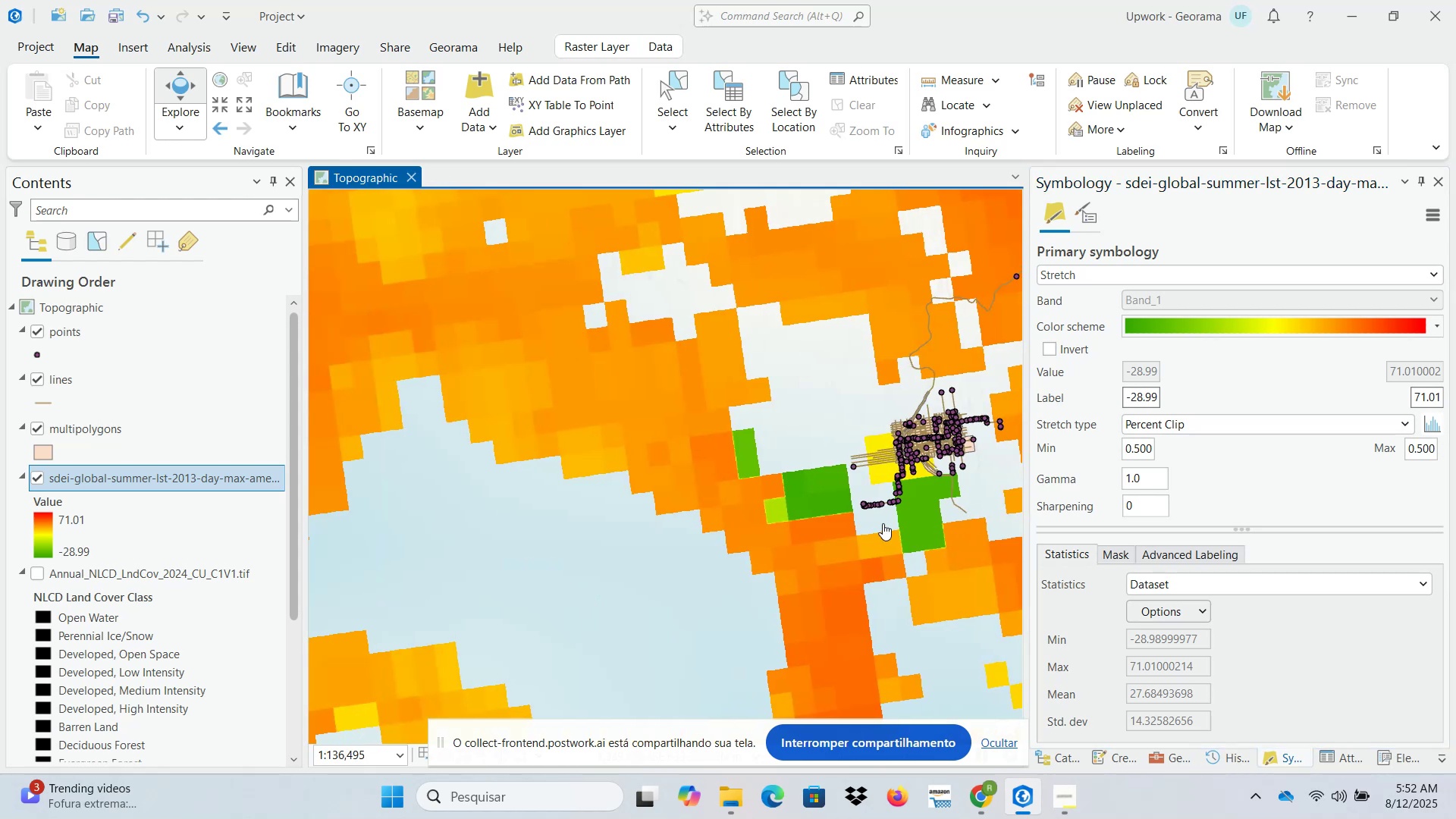 
mouse_move([849, 491])
 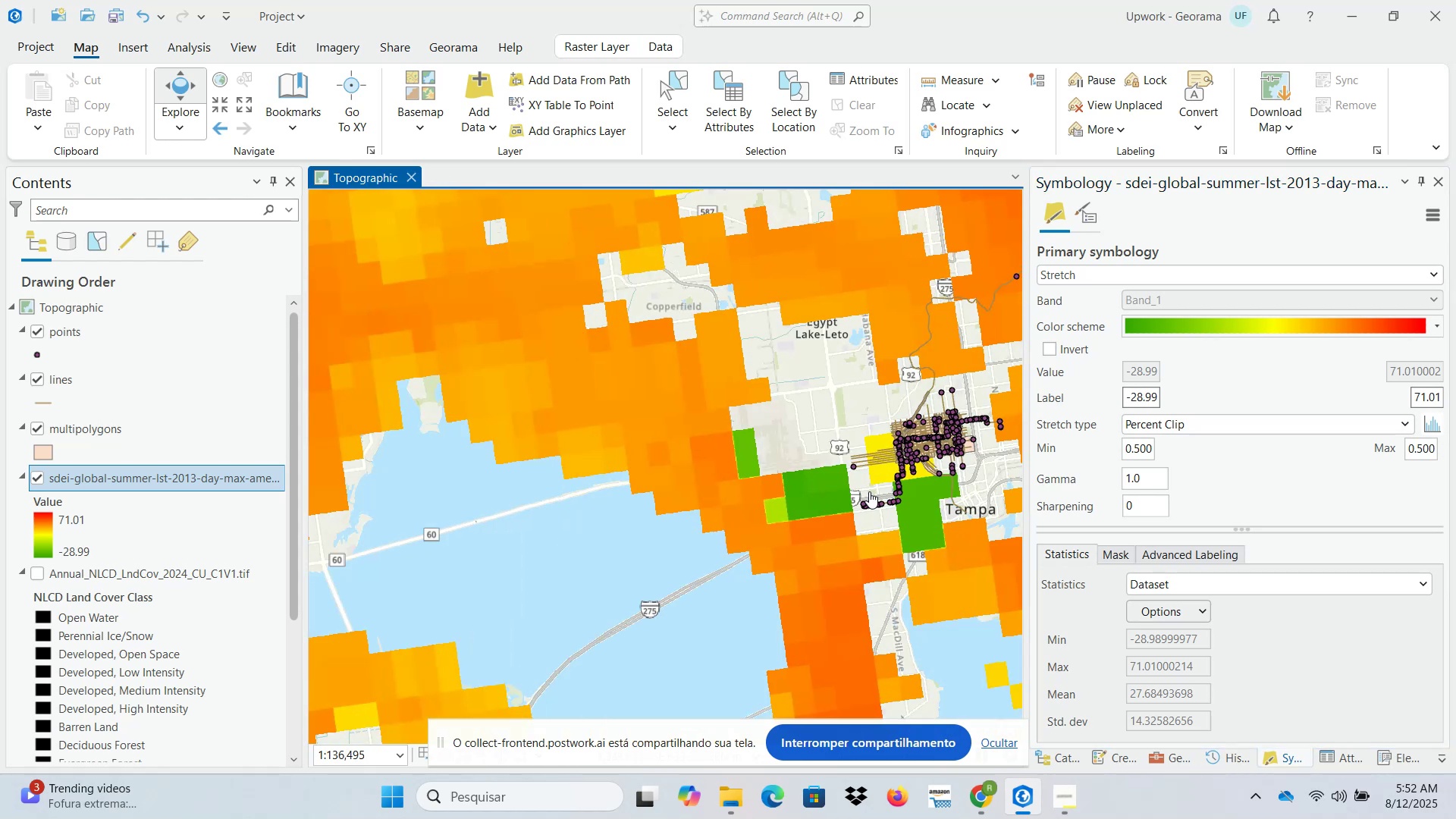 
left_click_drag(start_coordinate=[869, 491], to_coordinate=[724, 440])
 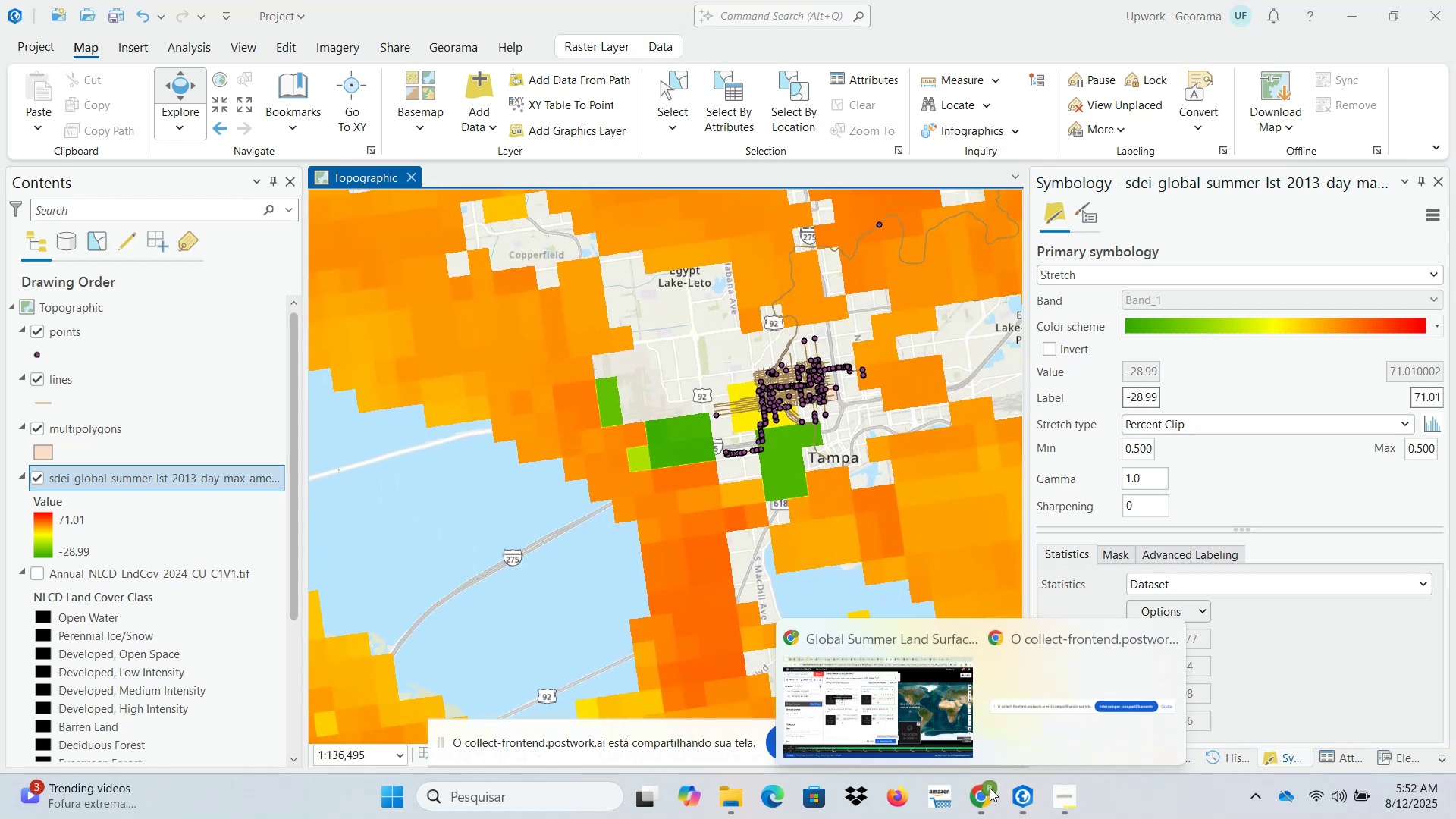 
left_click([906, 681])
 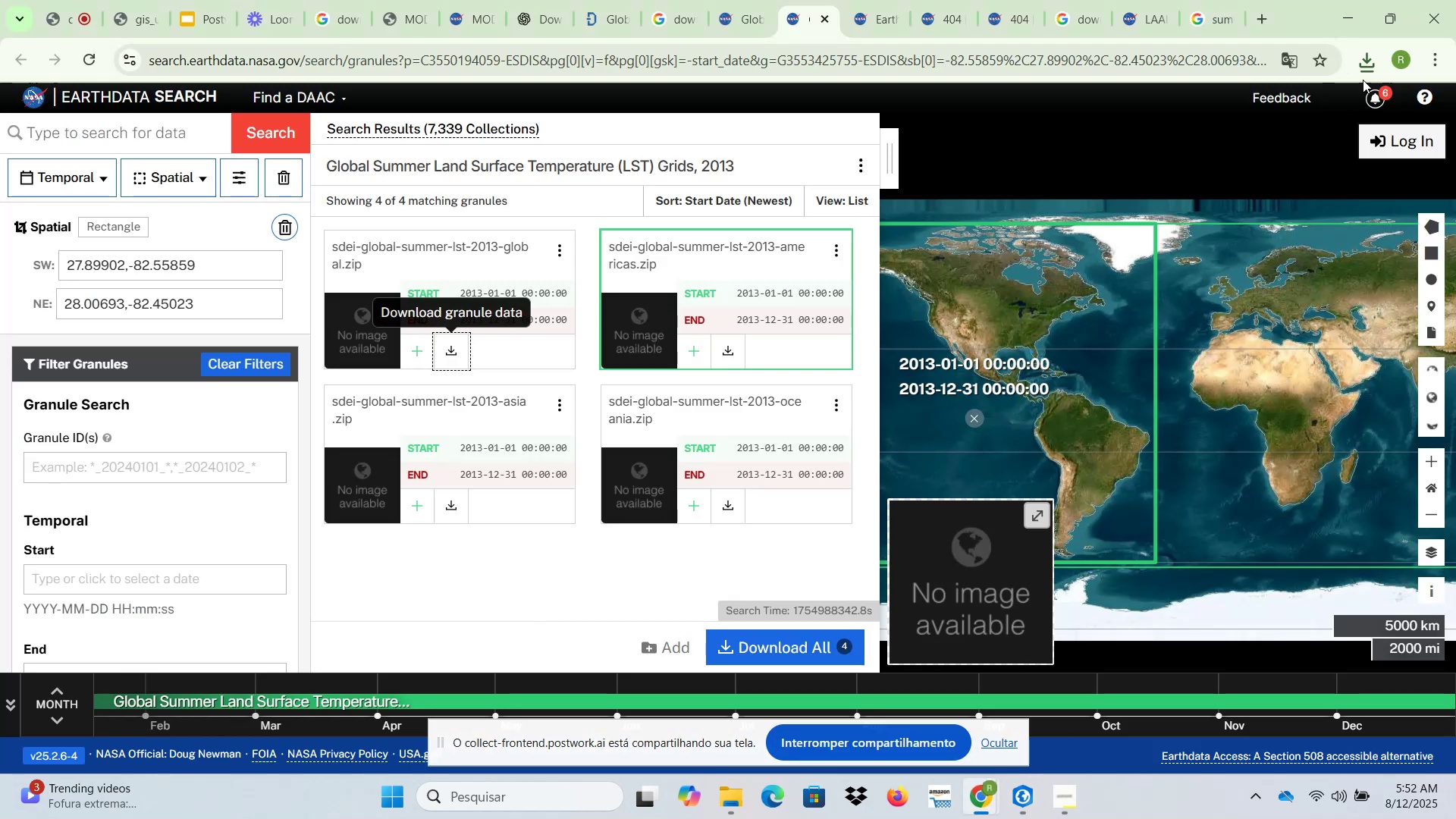 
left_click([1371, 65])
 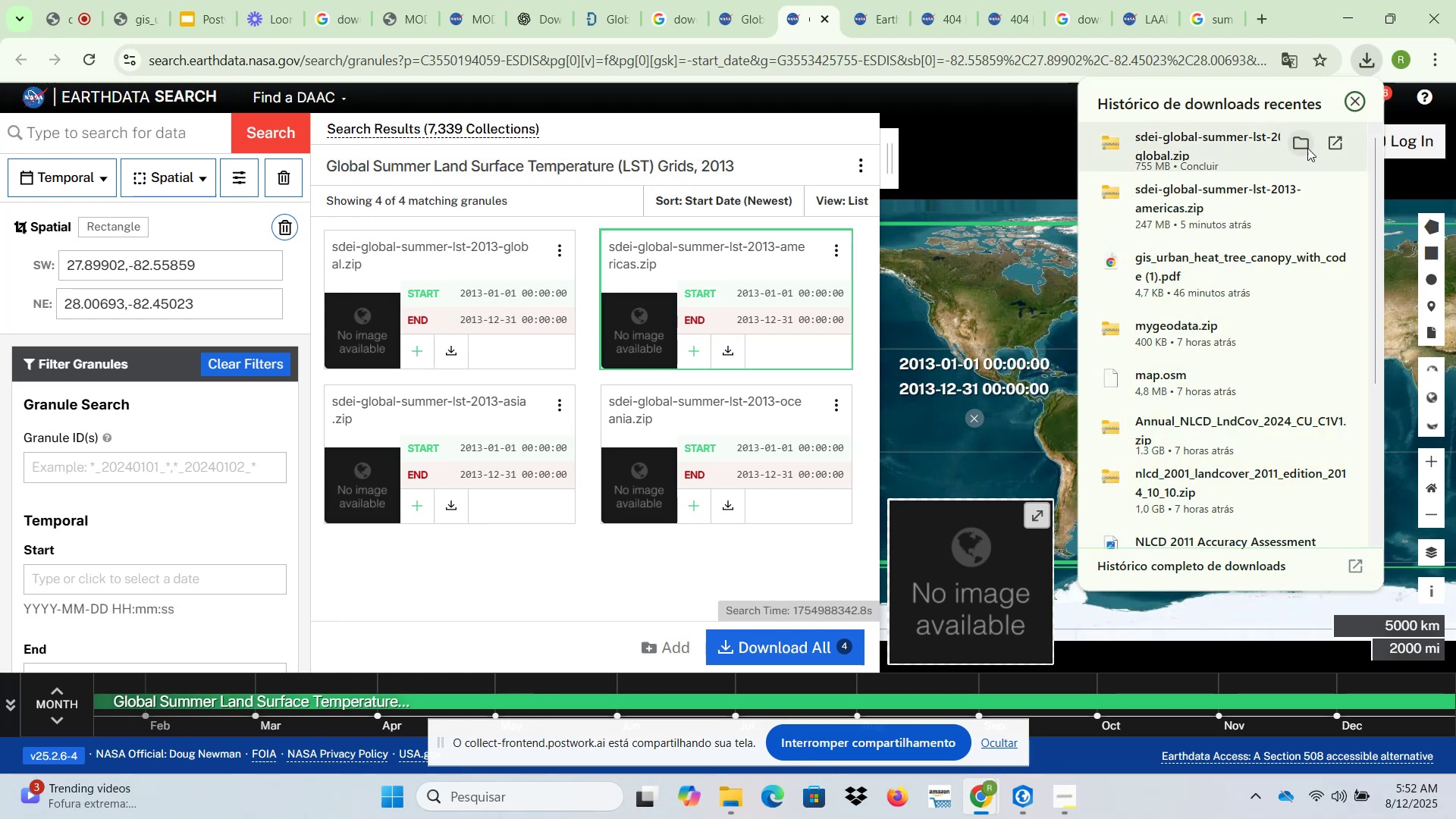 
left_click([1303, 141])
 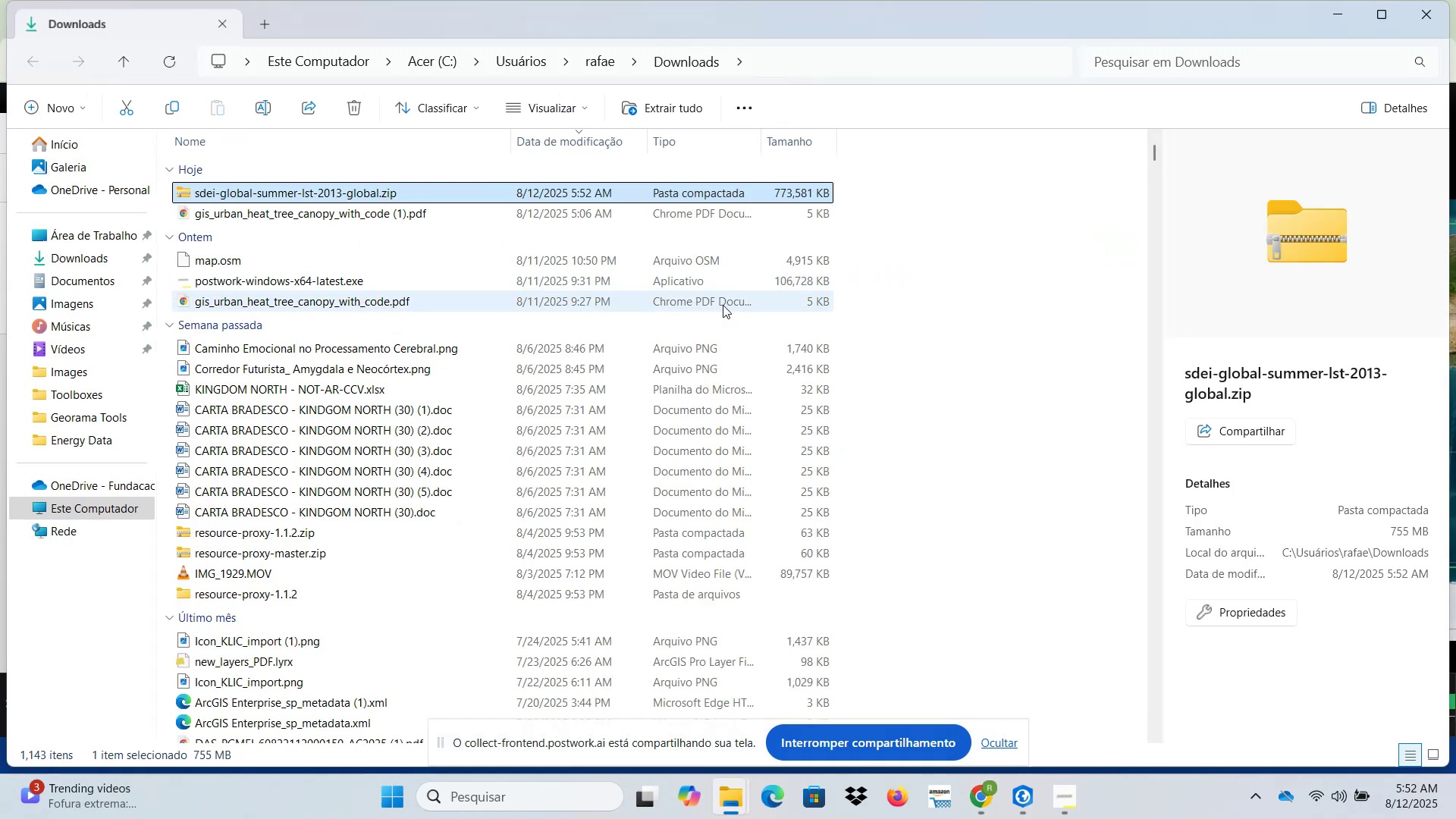 
key(Control+X)
 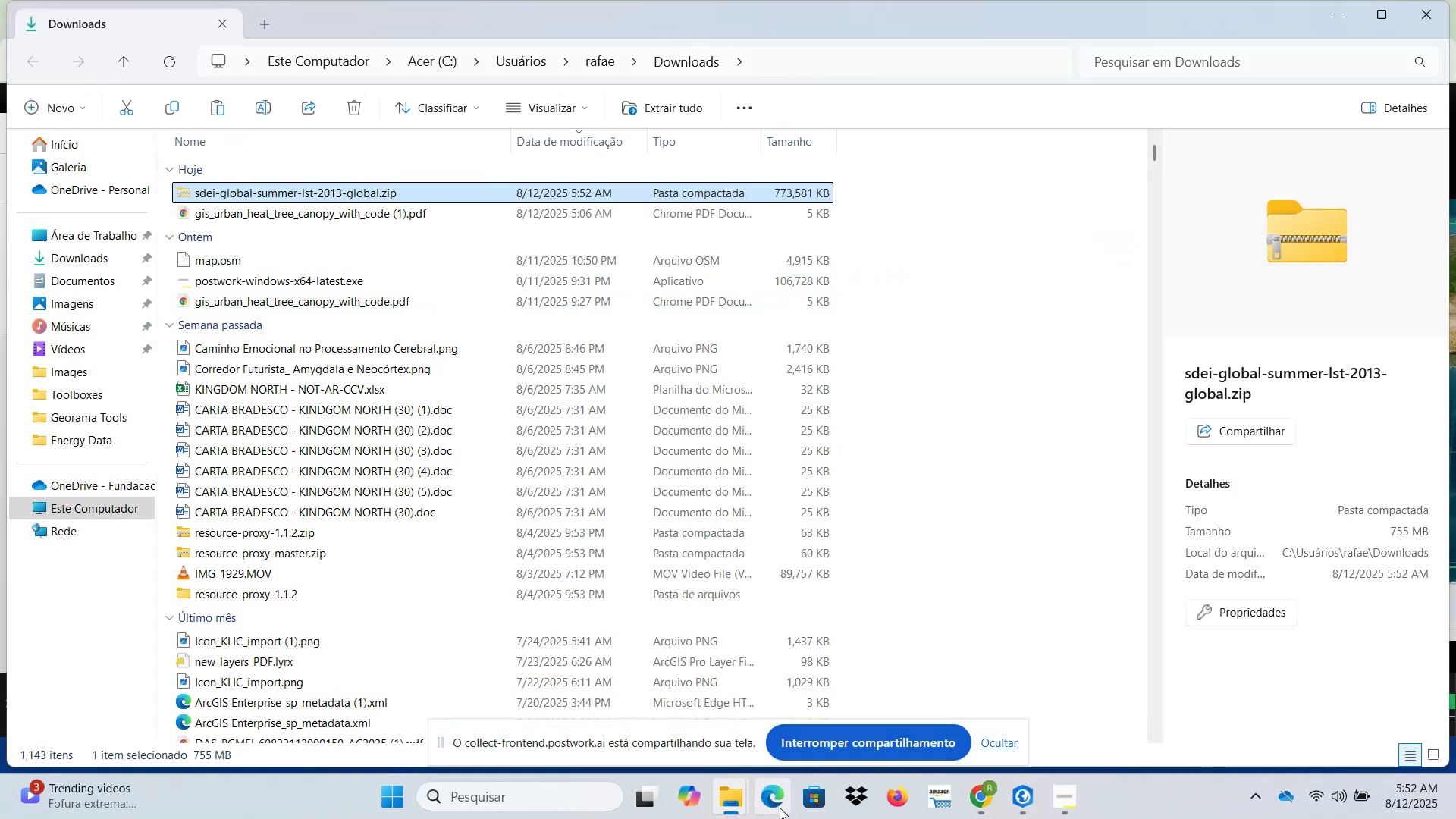 
left_click([739, 804])
 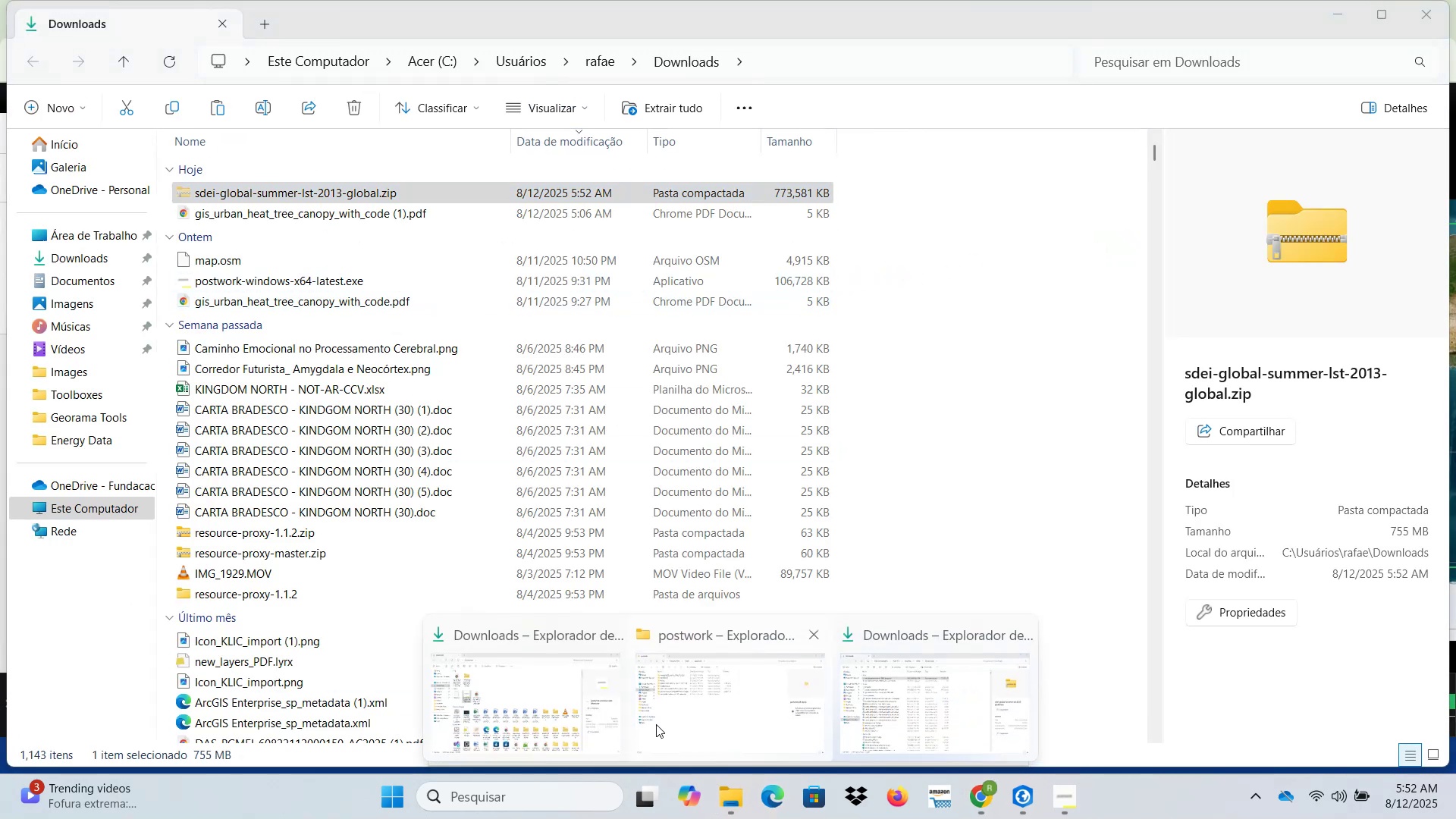 
left_click([601, 698])
 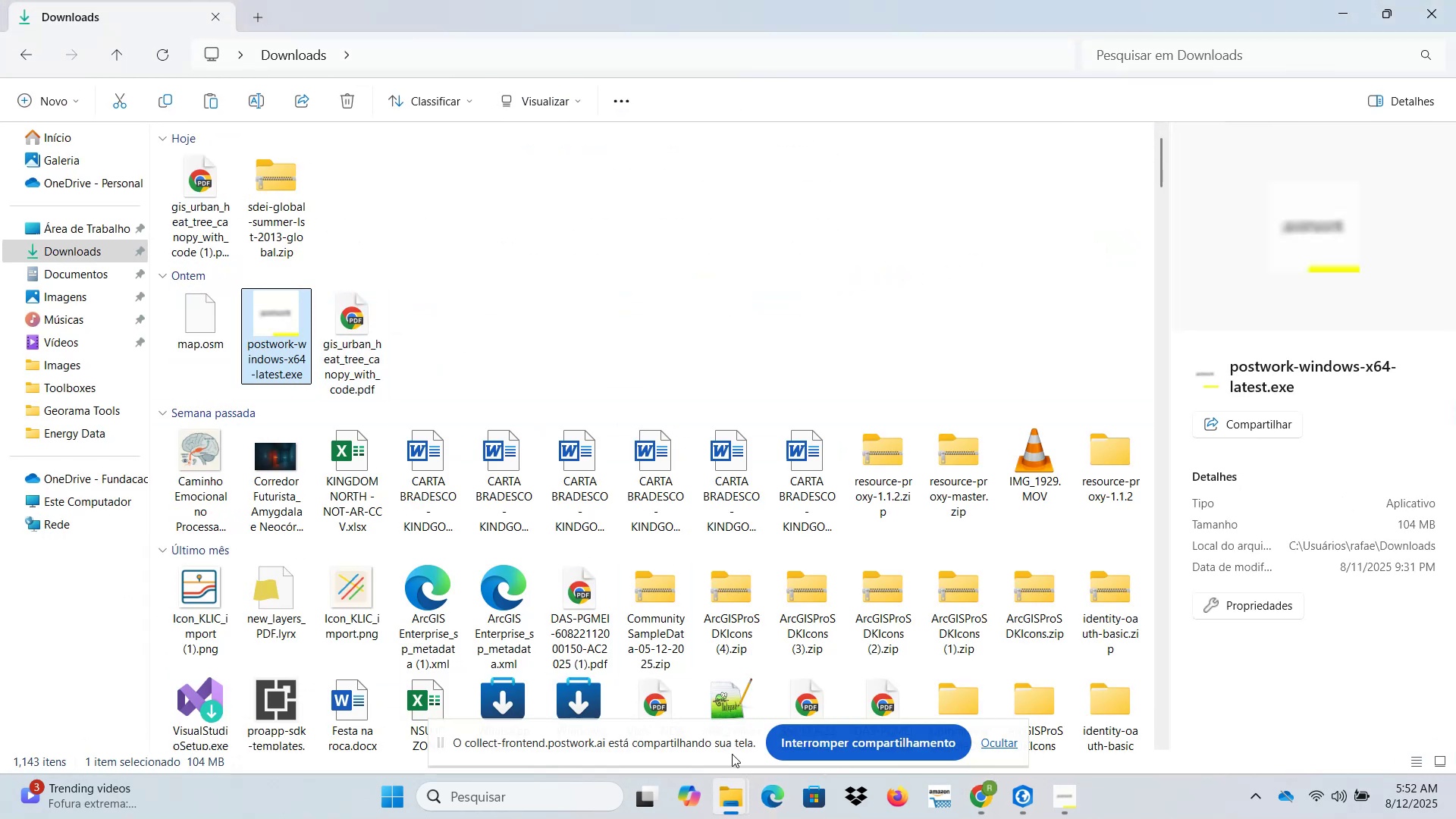 
left_click([736, 810])
 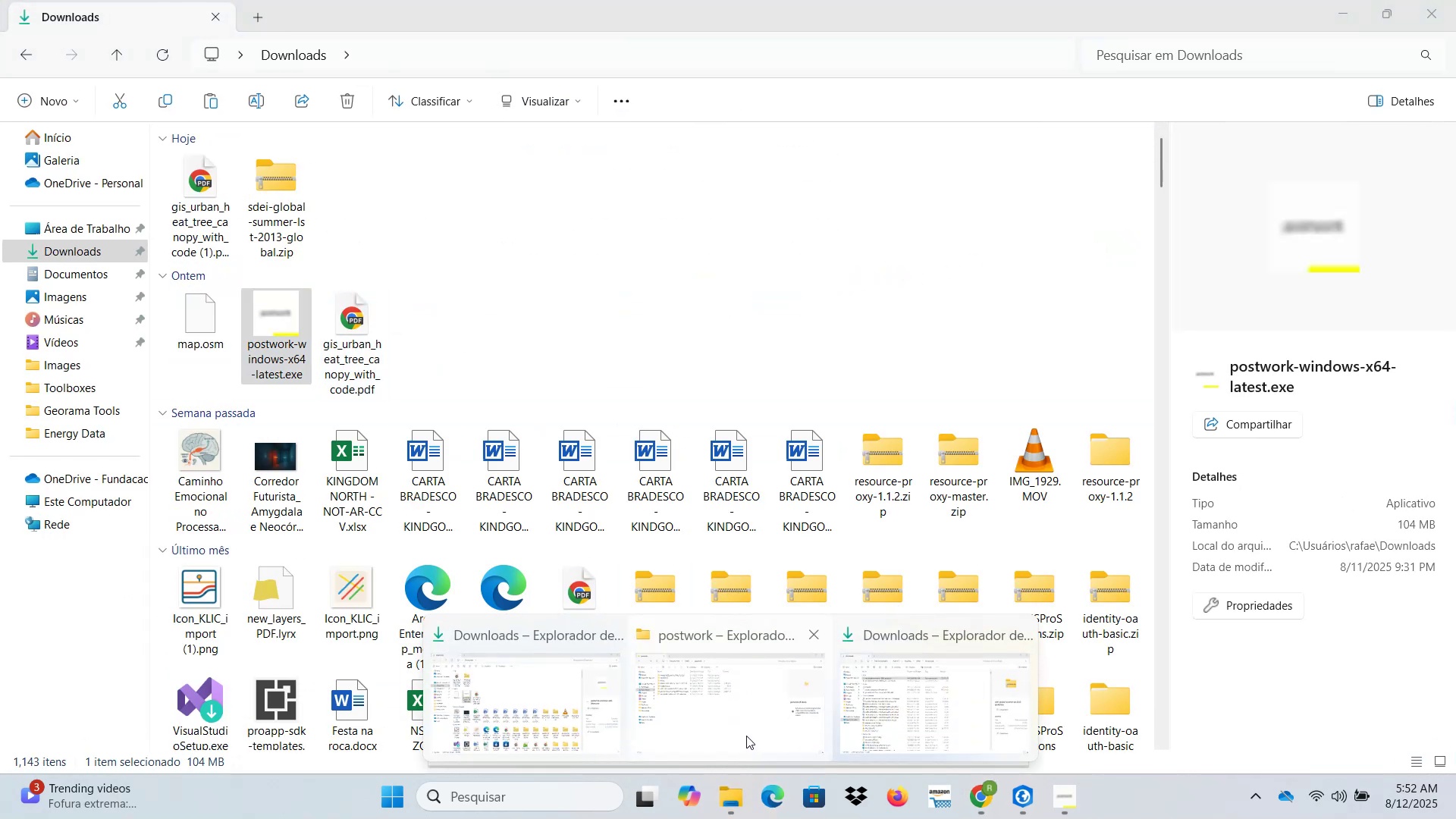 
left_click([746, 693])
 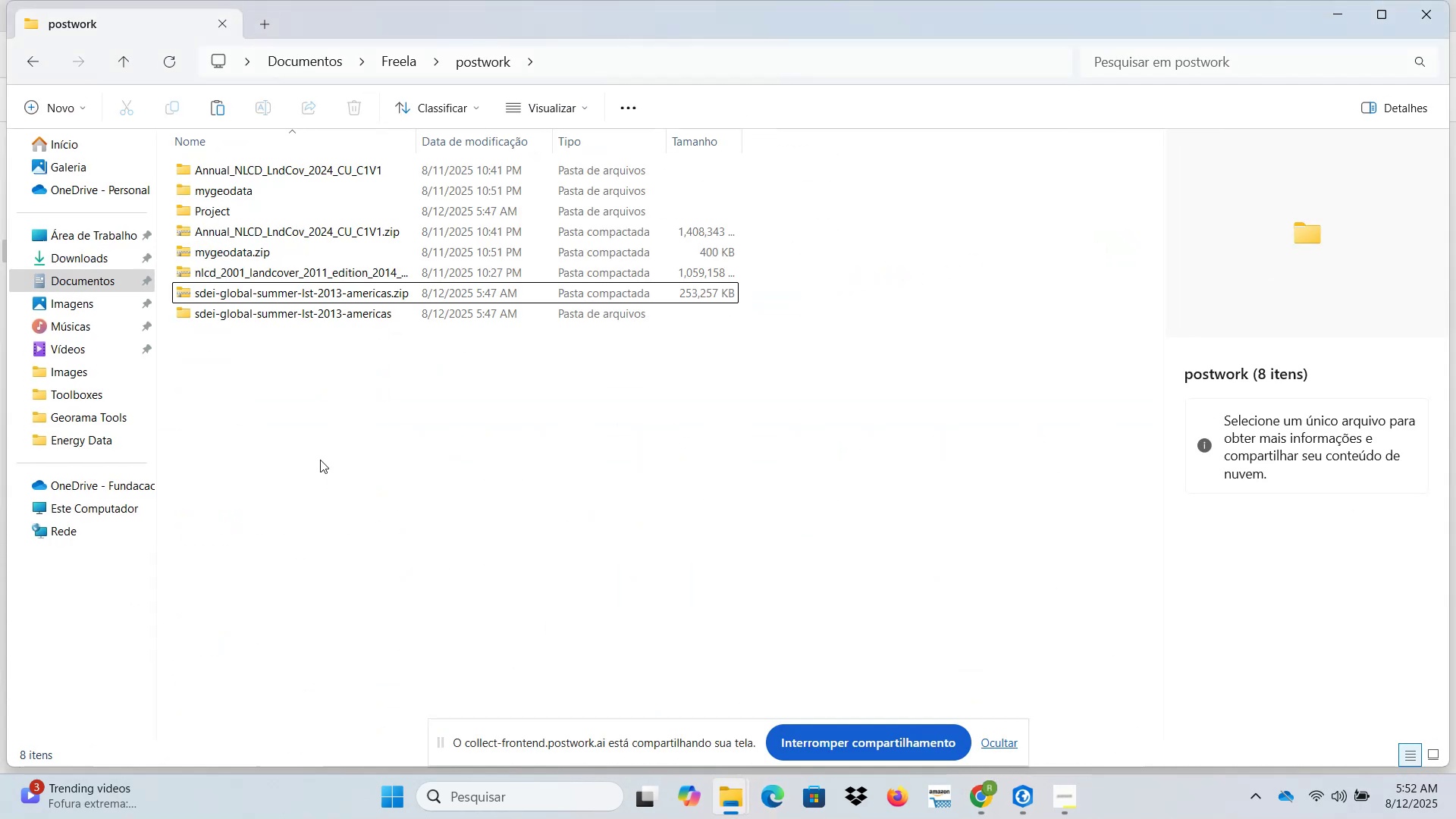 
left_click_drag(start_coordinate=[319, 432], to_coordinate=[454, 552])
 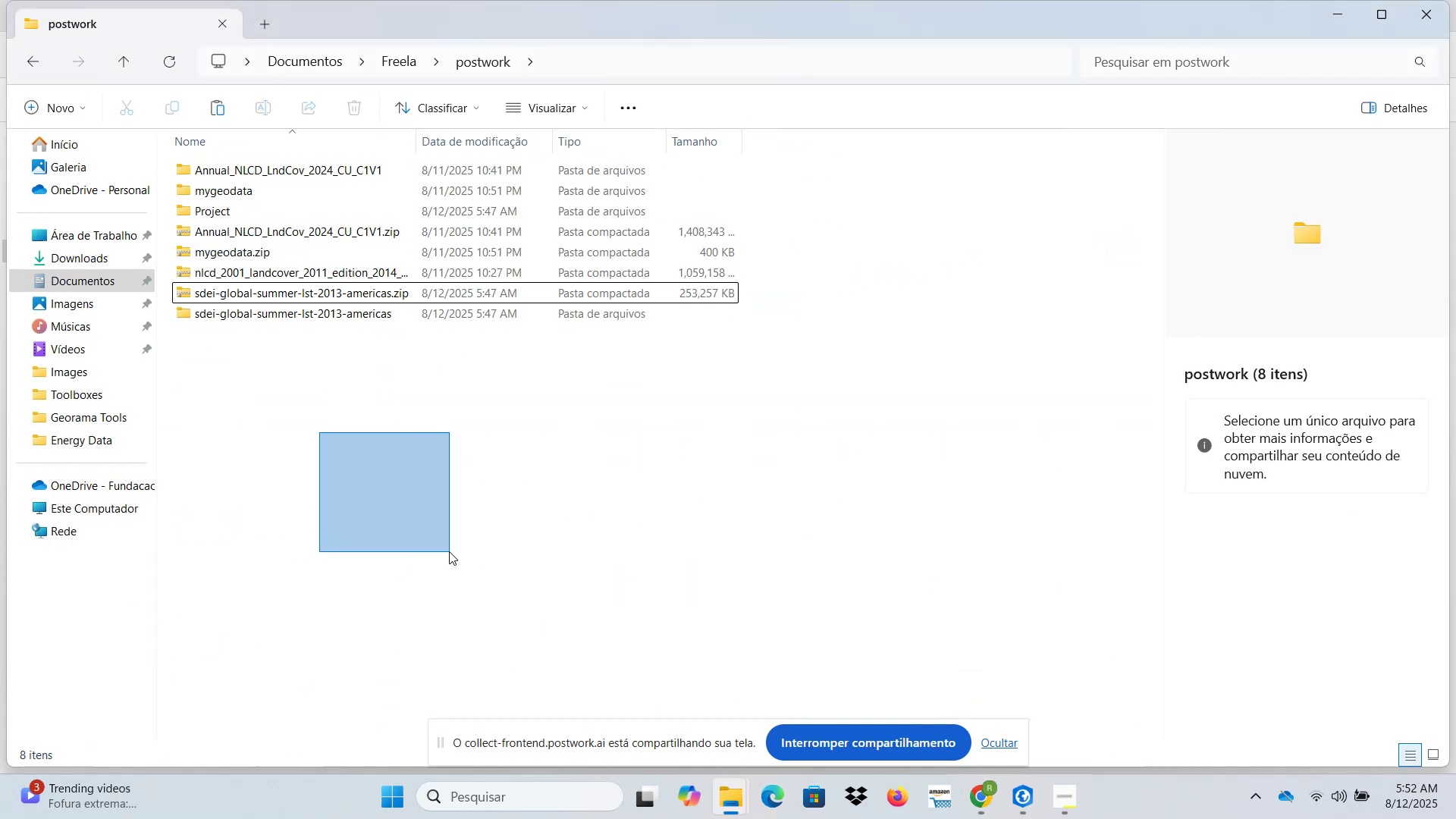 
key(Control+ControlLeft)
 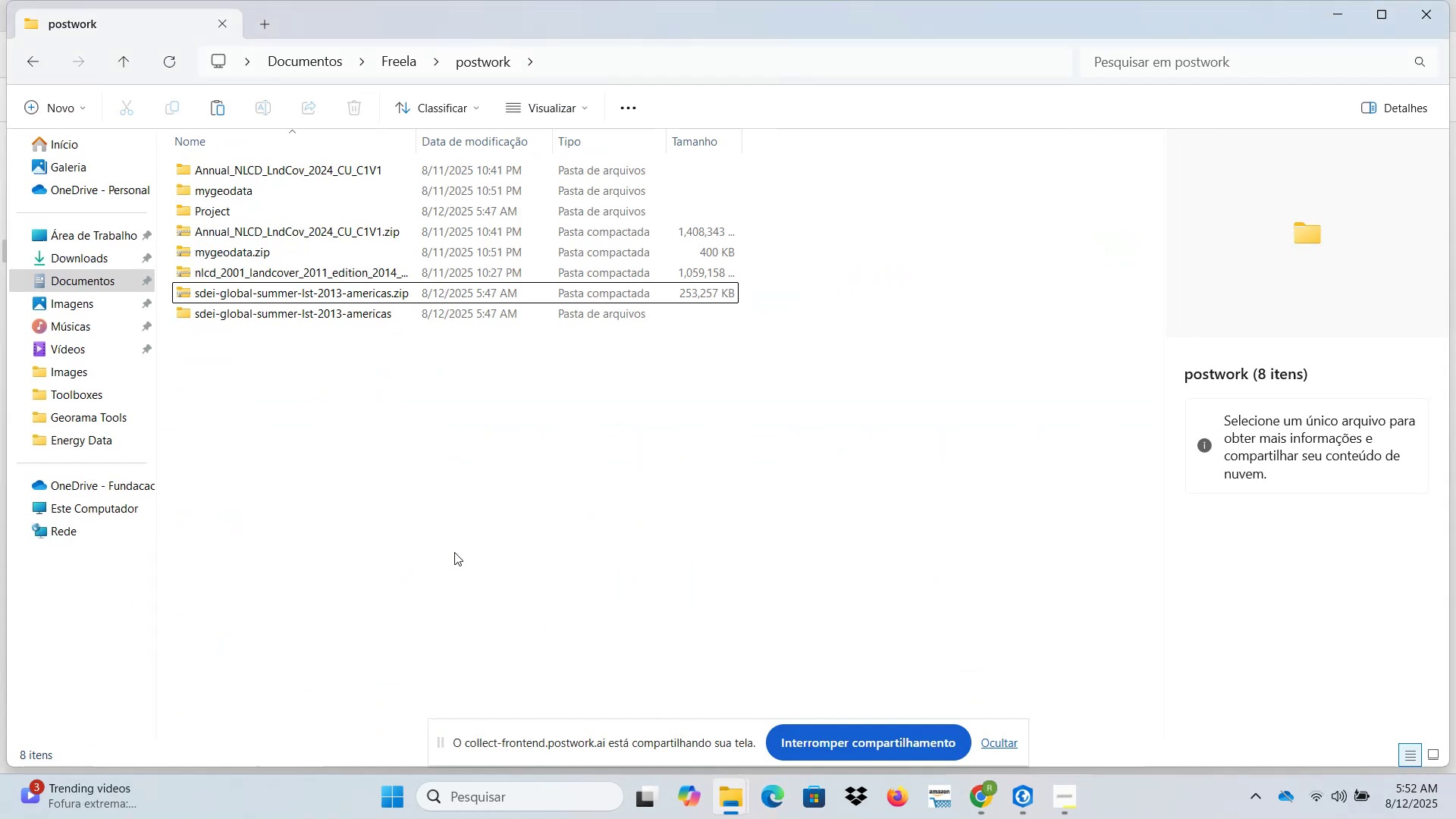 
key(Control+V)
 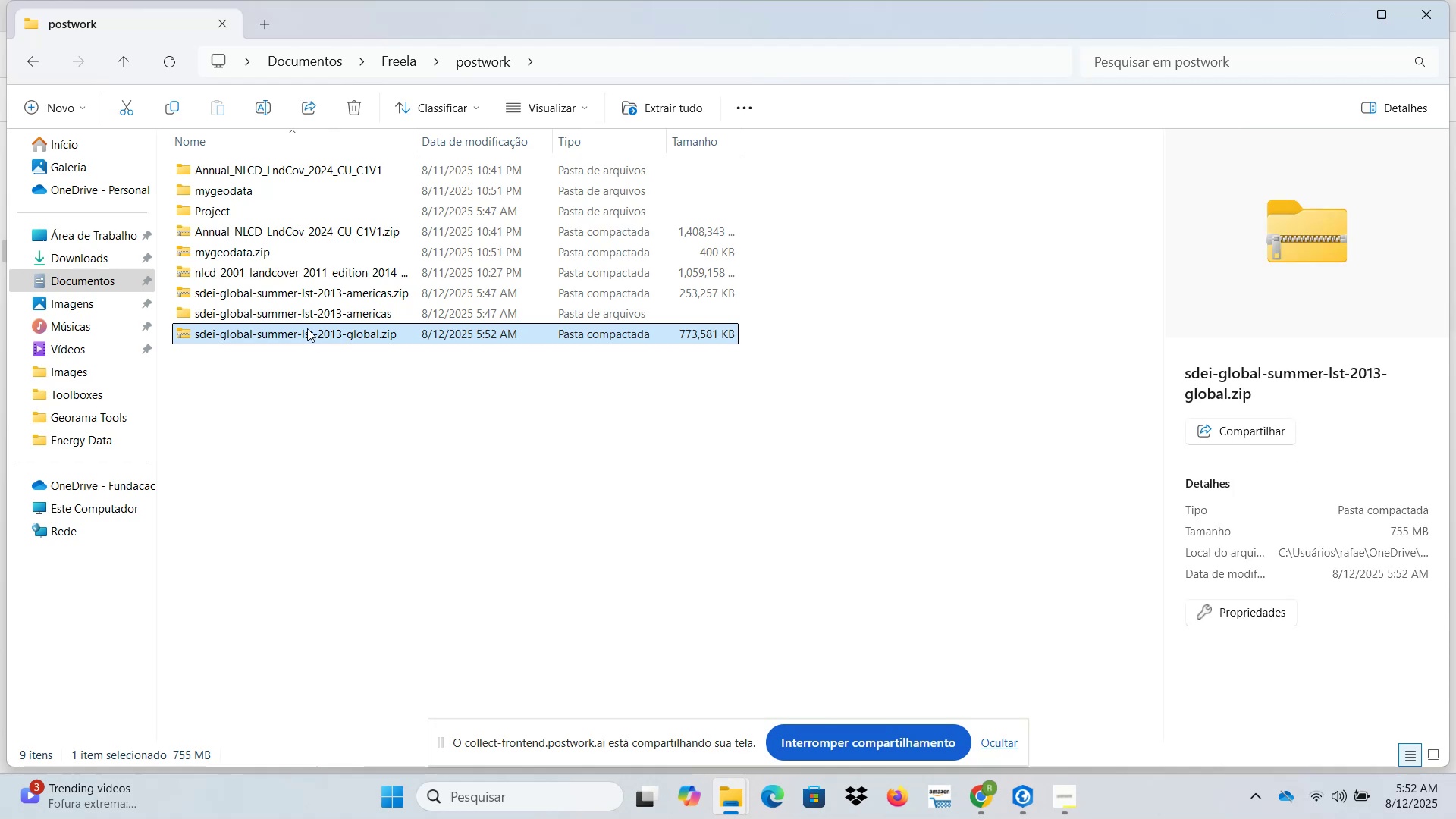 
right_click([307, 338])
 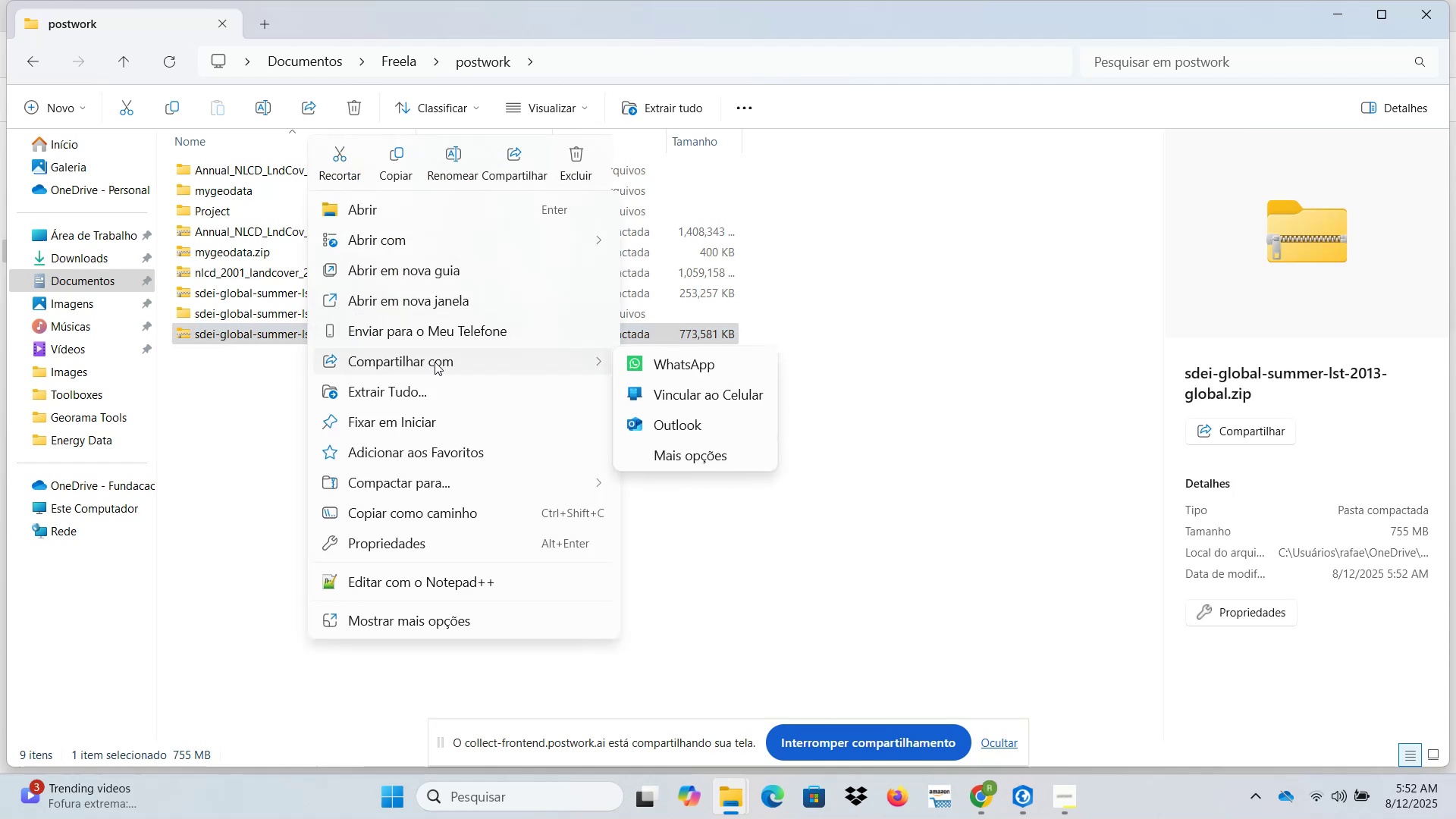 
left_click([438, 394])
 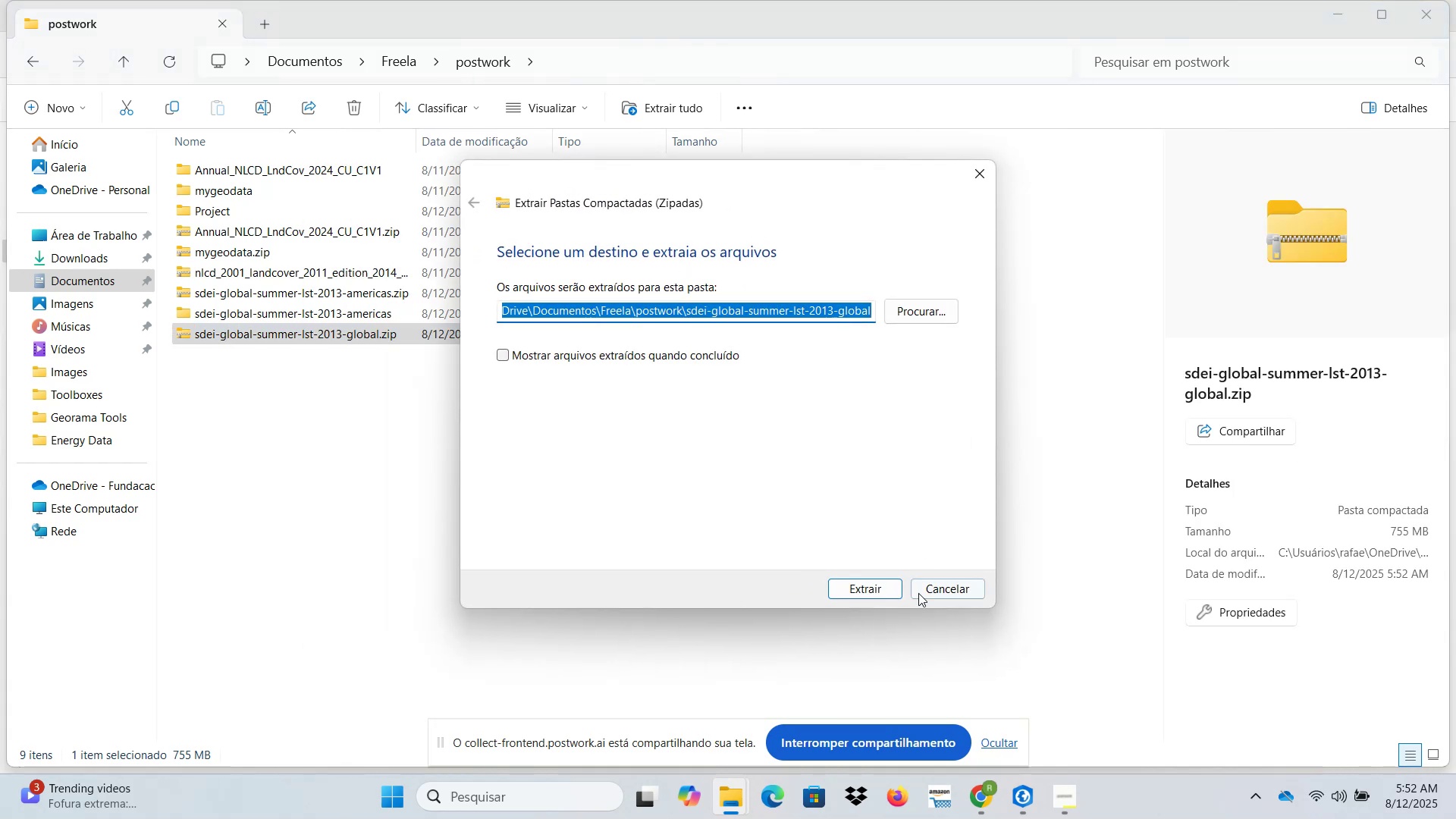 
left_click([883, 586])
 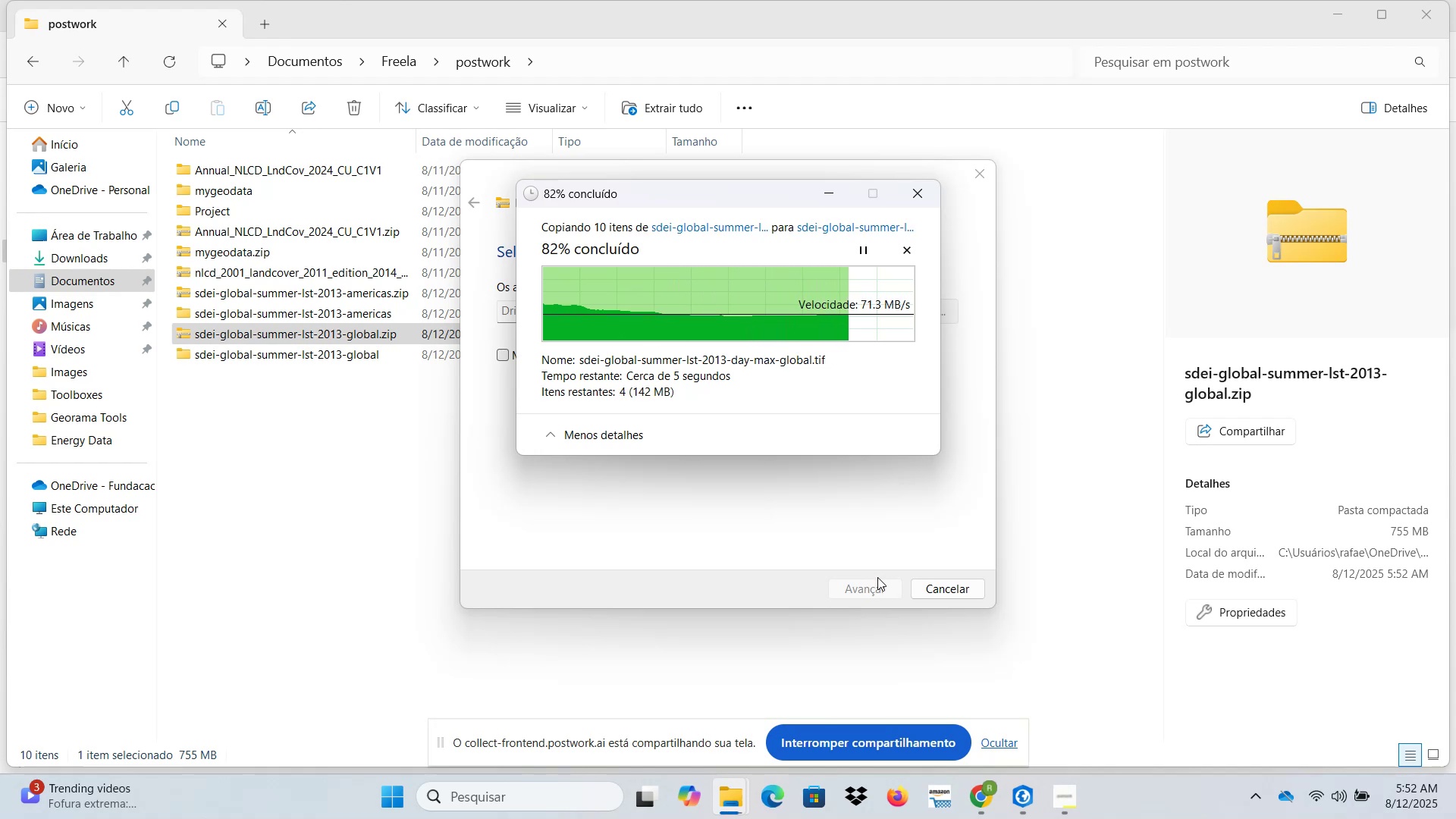 
wait(14.41)
 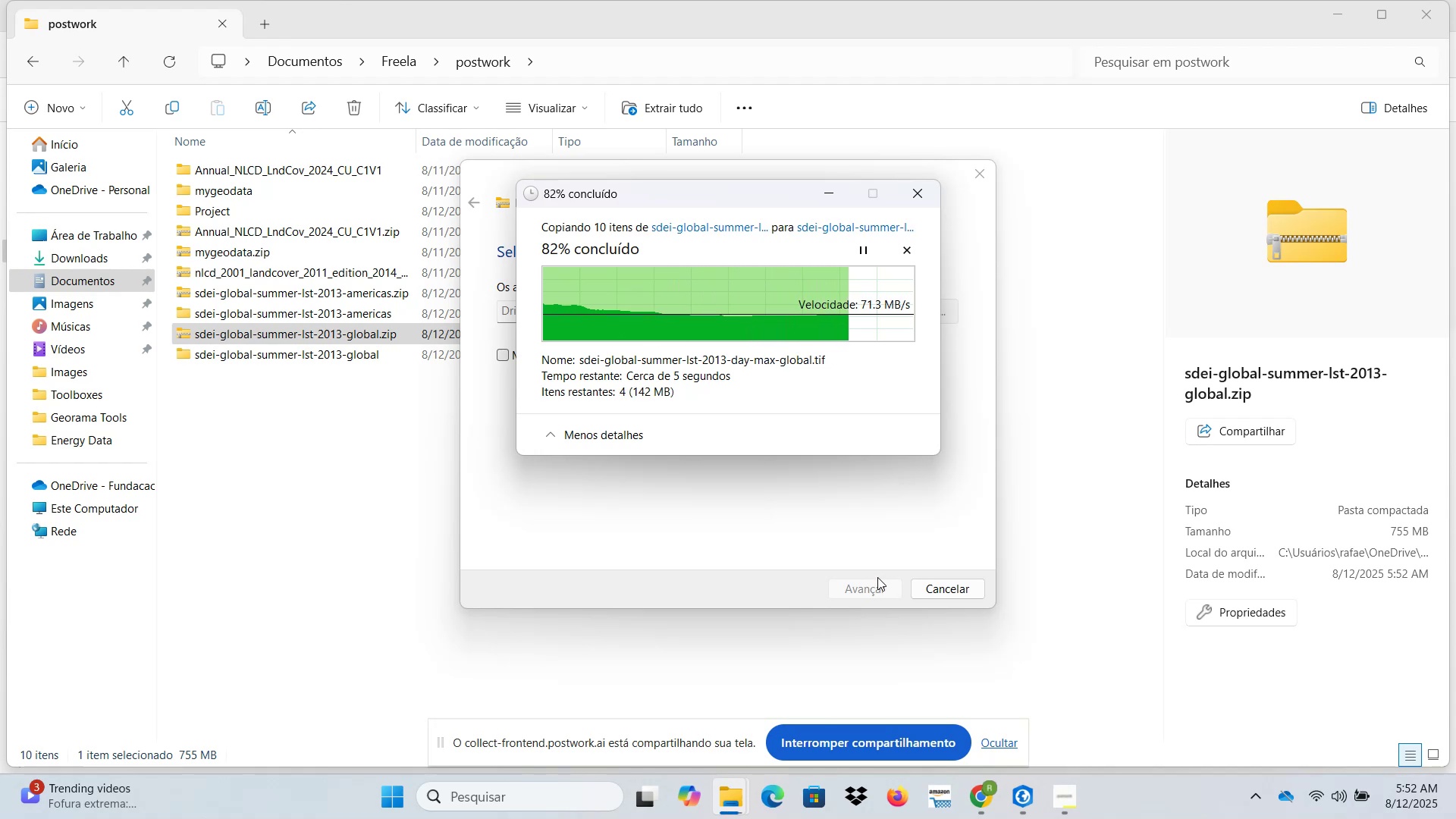 
left_click([1037, 805])
 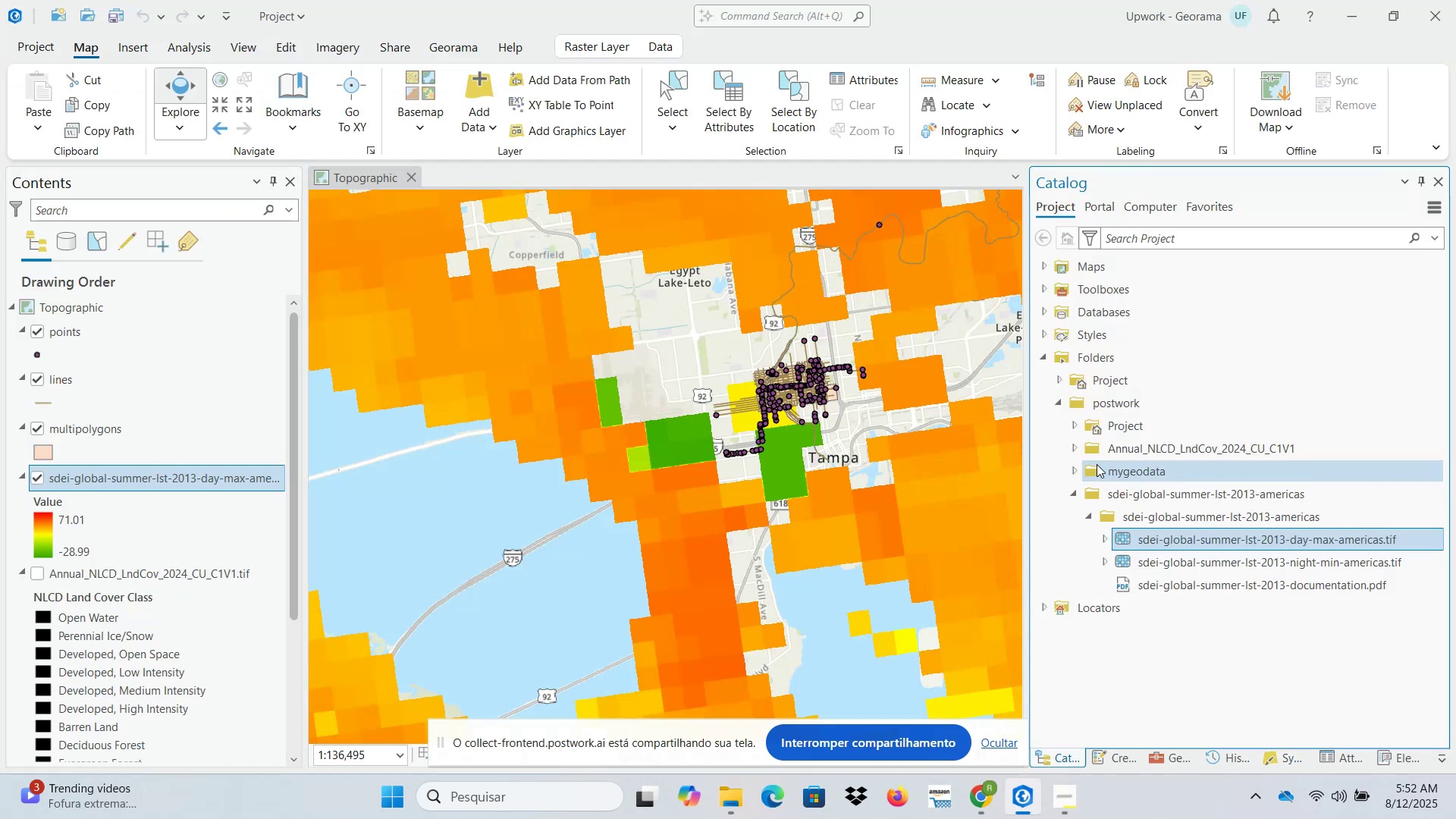 
right_click([1097, 406])
 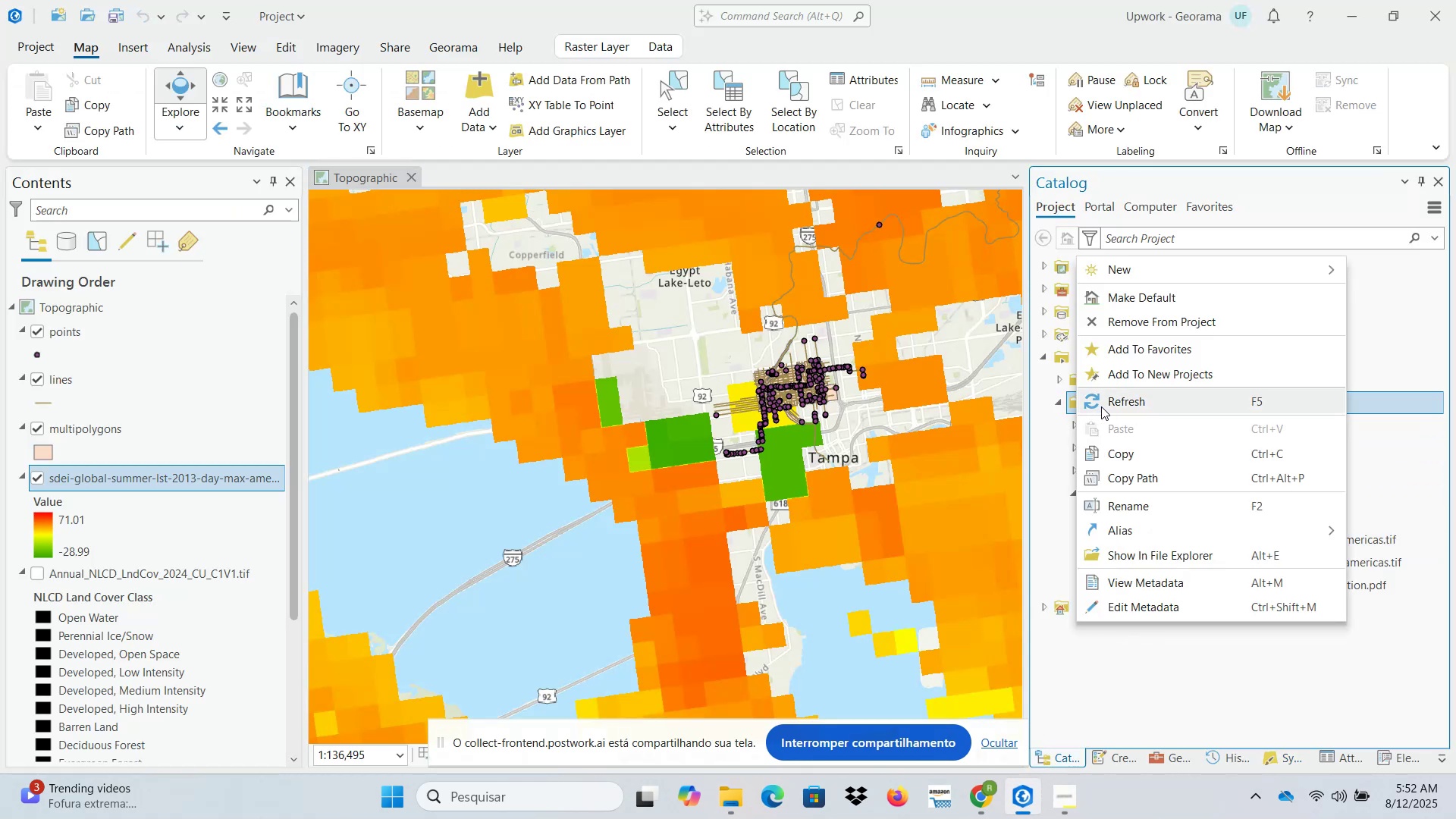 
left_click([1106, 406])
 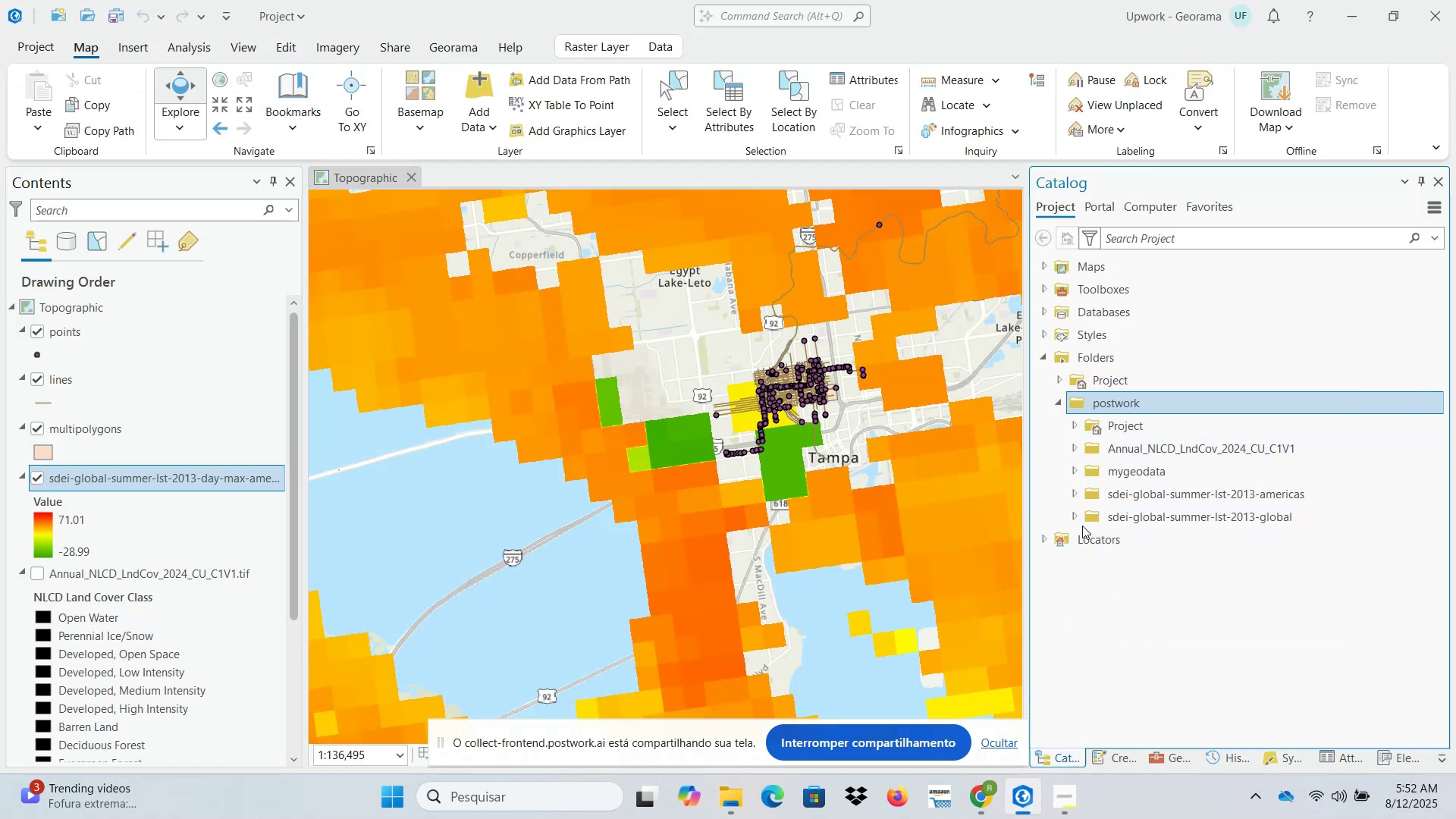 
left_click([1073, 516])
 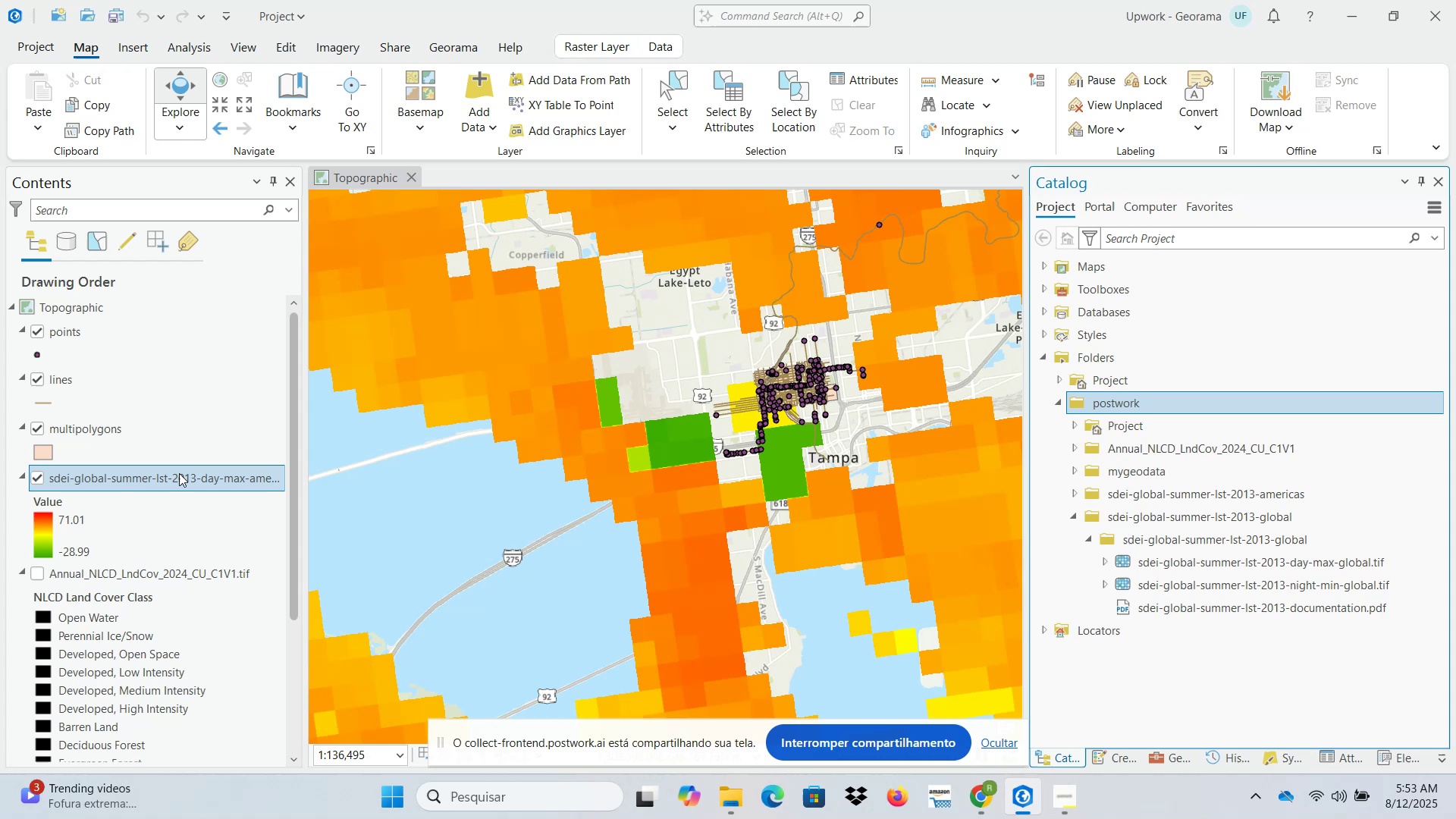 
left_click([33, 478])
 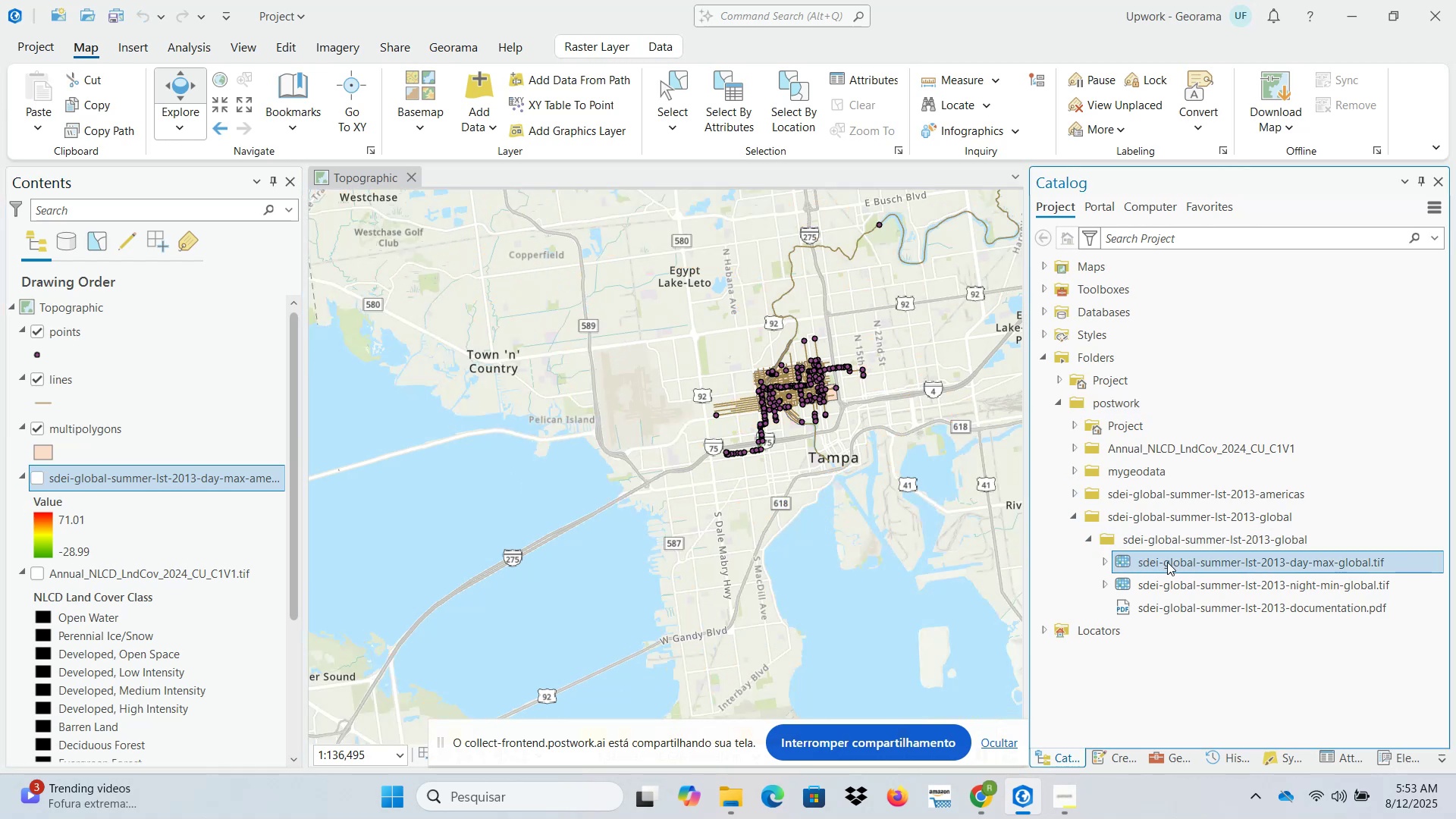 
left_click_drag(start_coordinate=[1163, 561], to_coordinate=[772, 550])
 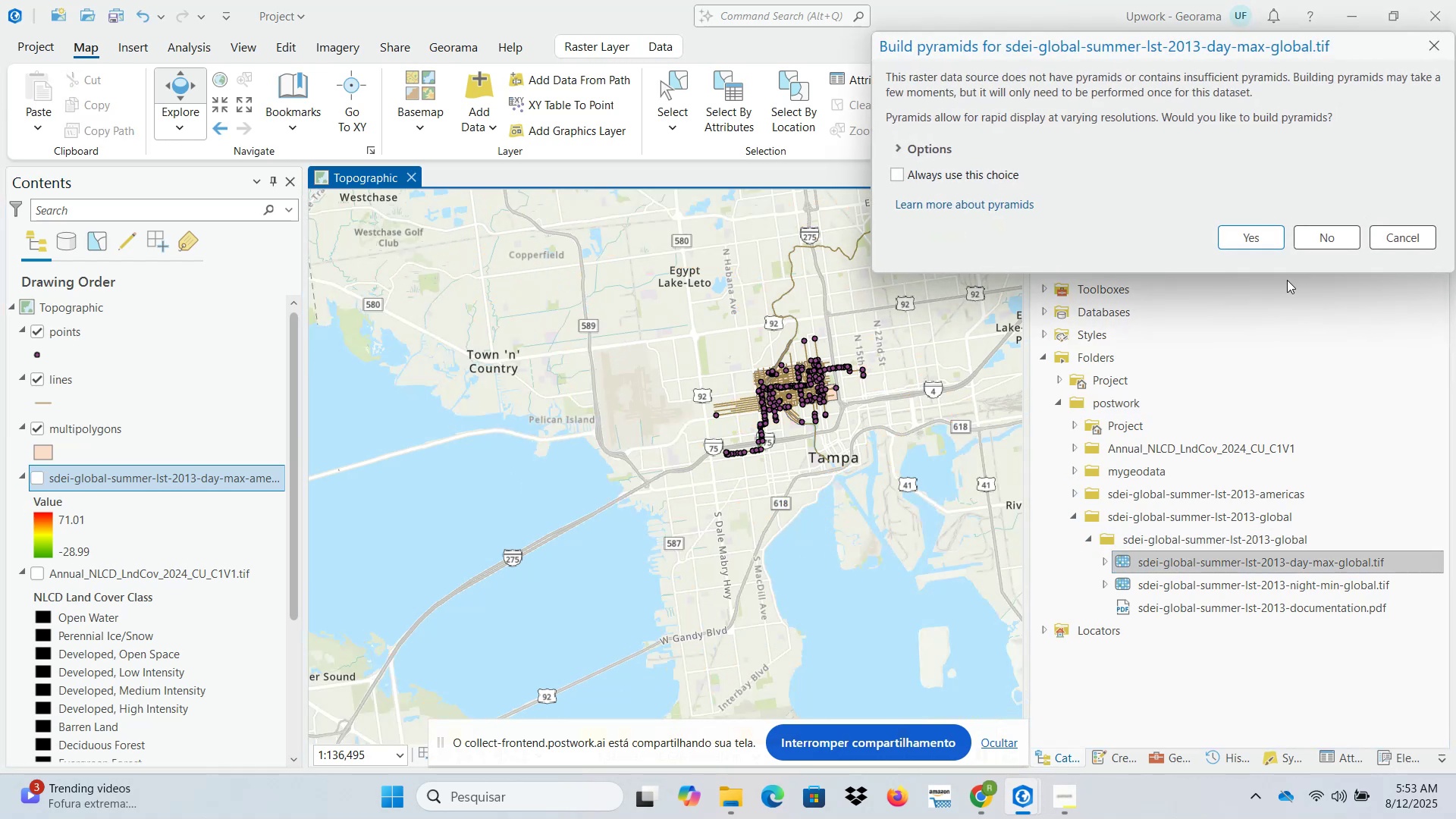 
left_click([1254, 240])
 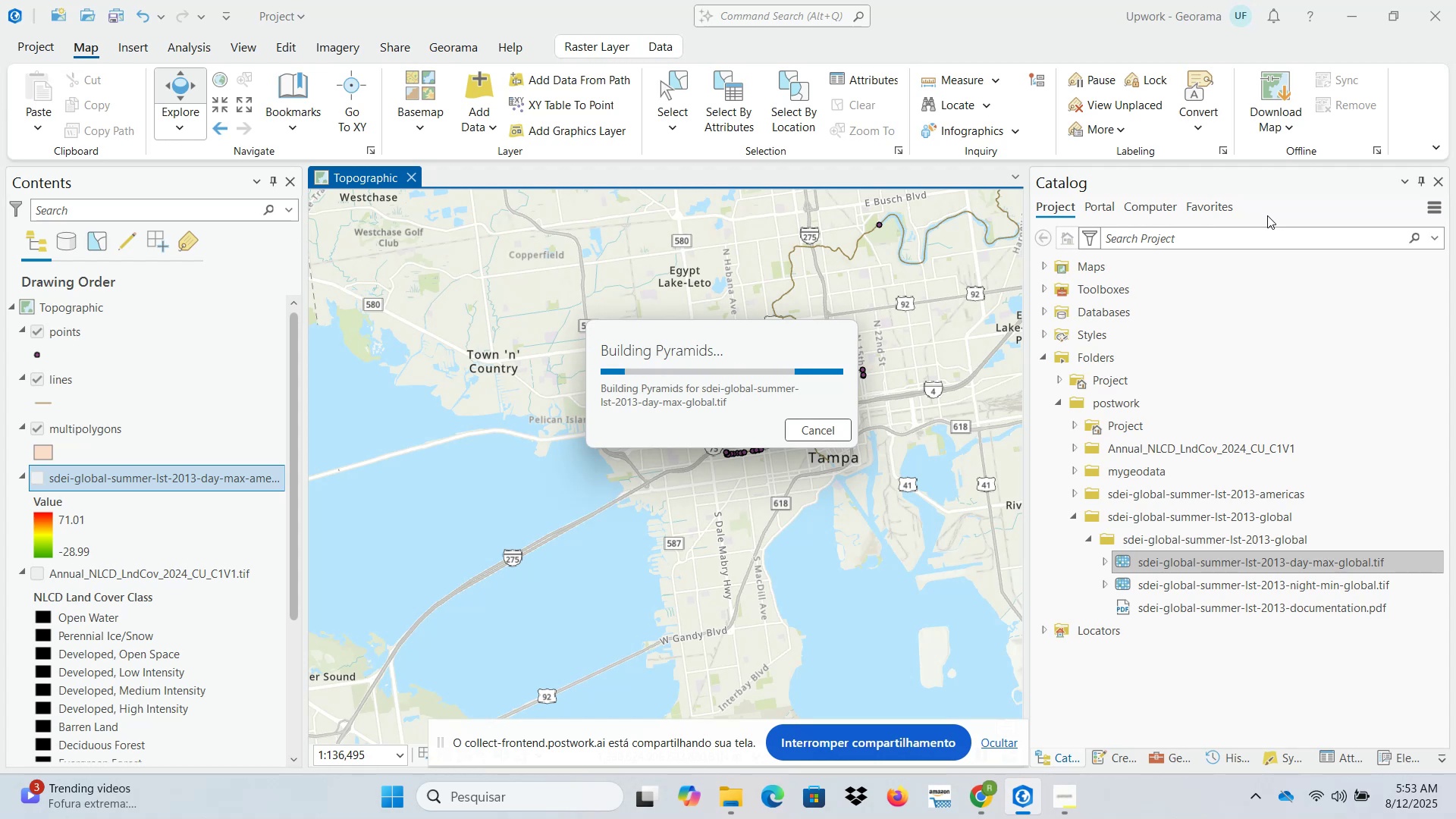 
wait(21.14)
 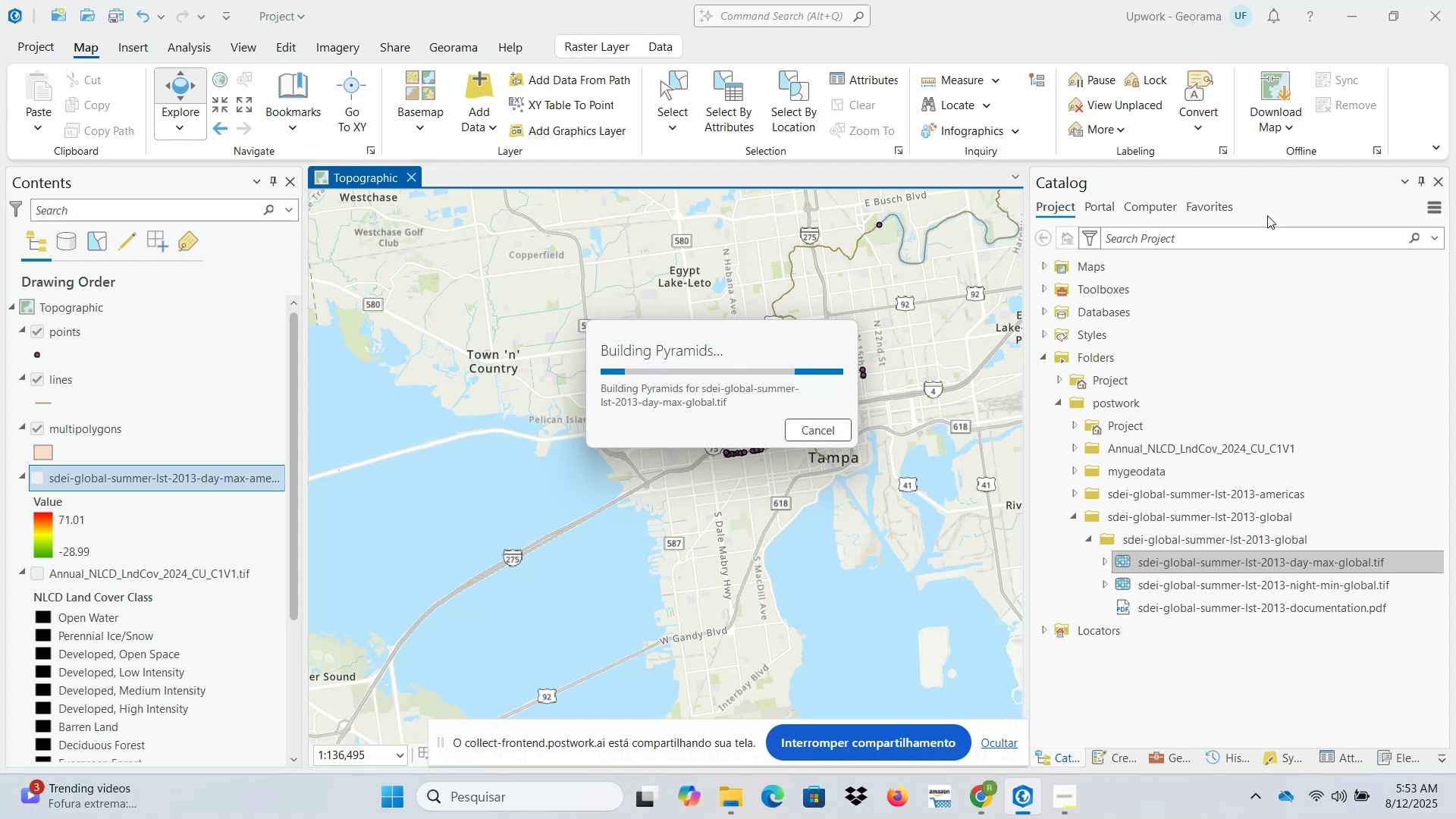 
scroll: coordinate [650, 463], scroll_direction: down, amount: 8.0
 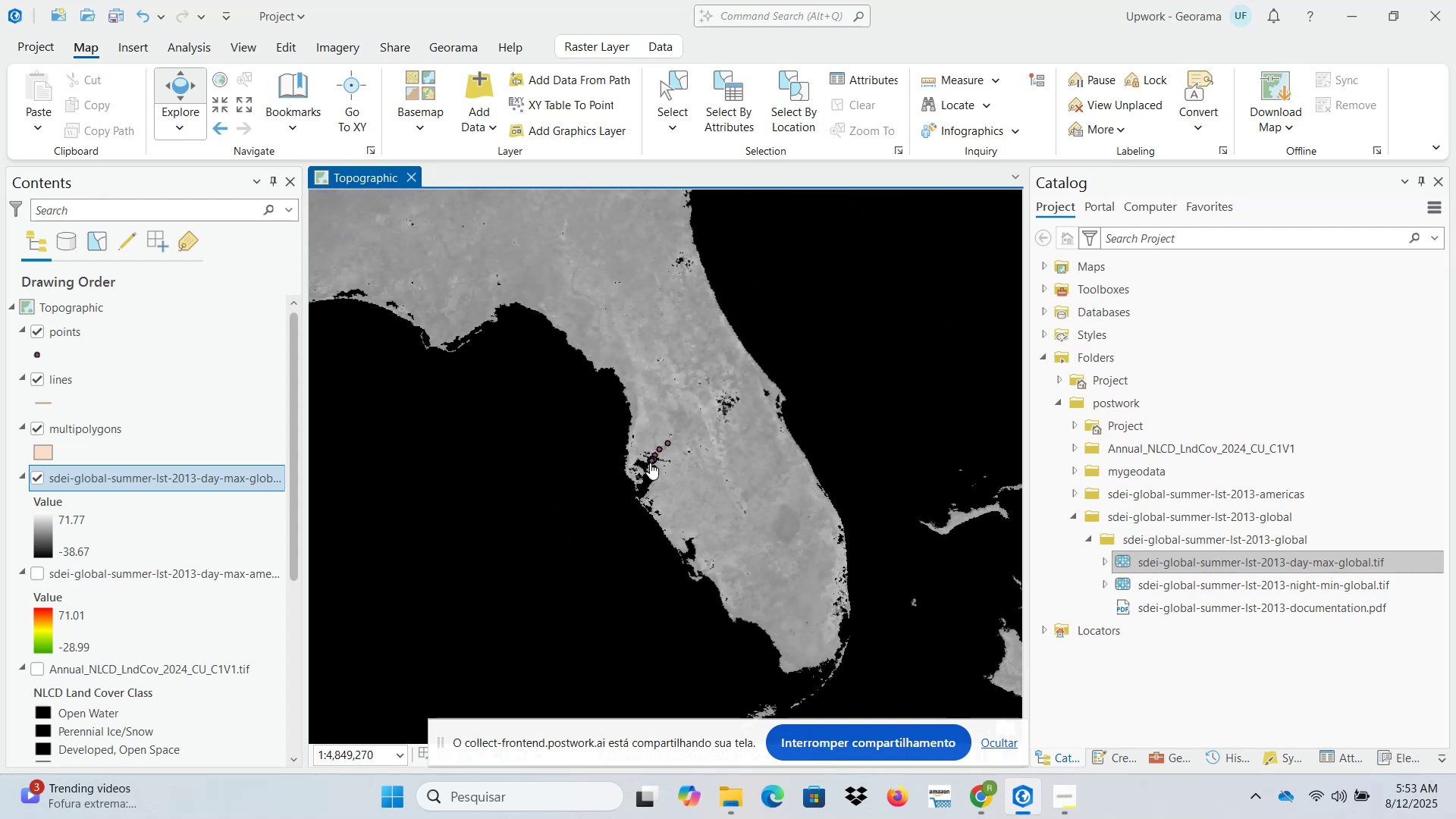 
scroll: coordinate [651, 425], scroll_direction: up, amount: 10.0
 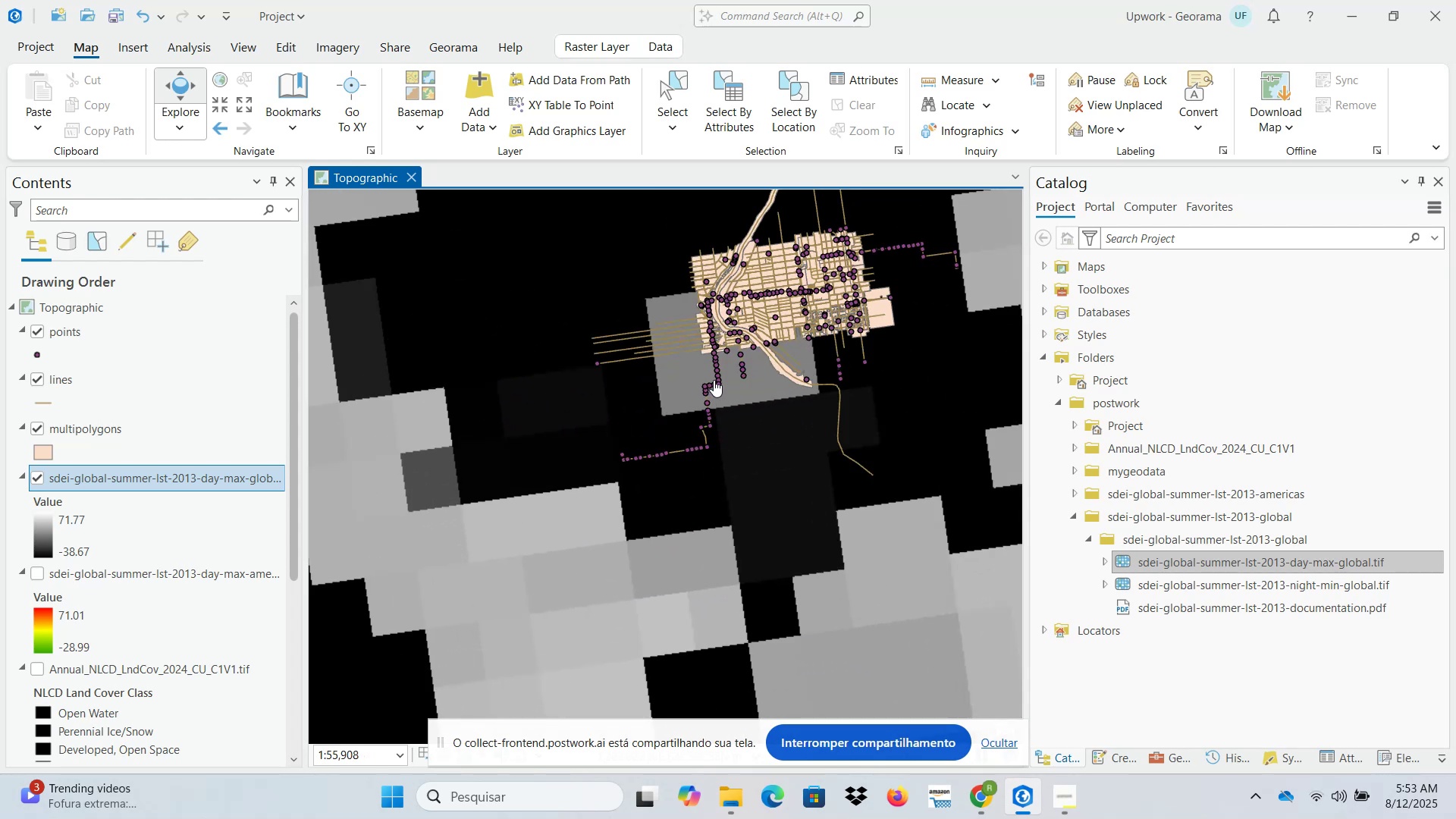 
left_click_drag(start_coordinate=[752, 391], to_coordinate=[695, 482])
 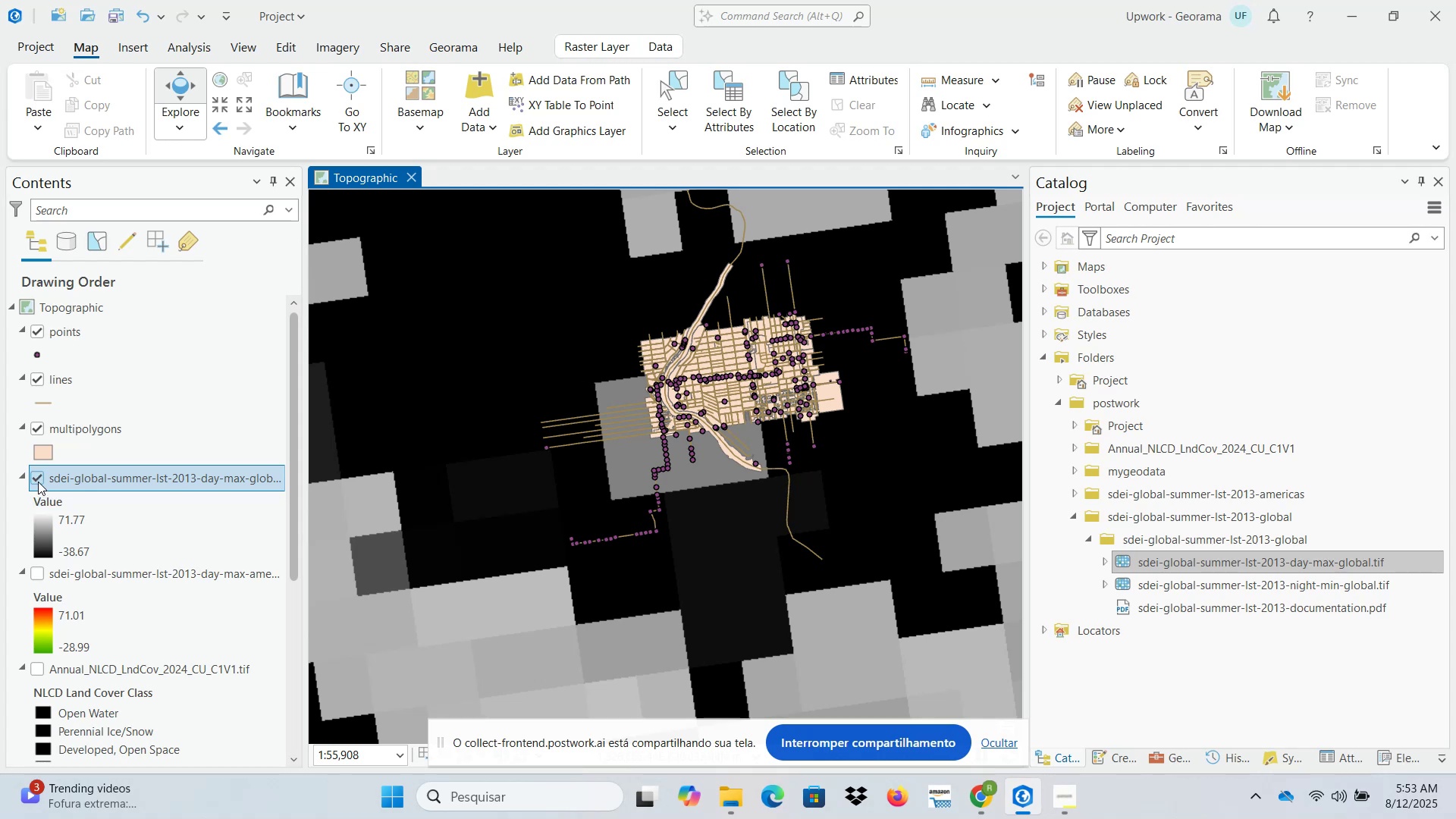 
right_click([102, 481])
 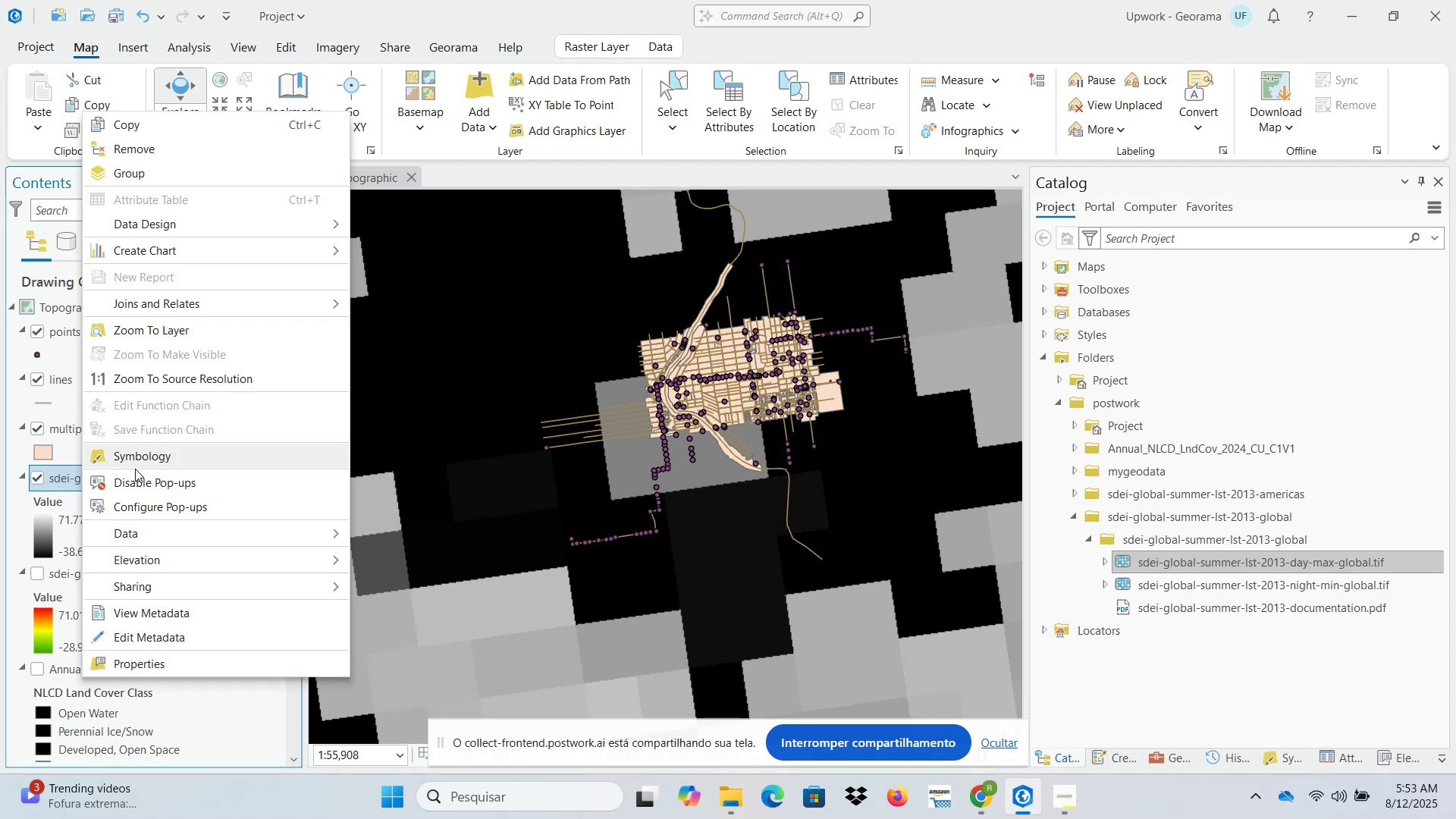 
left_click([143, 461])
 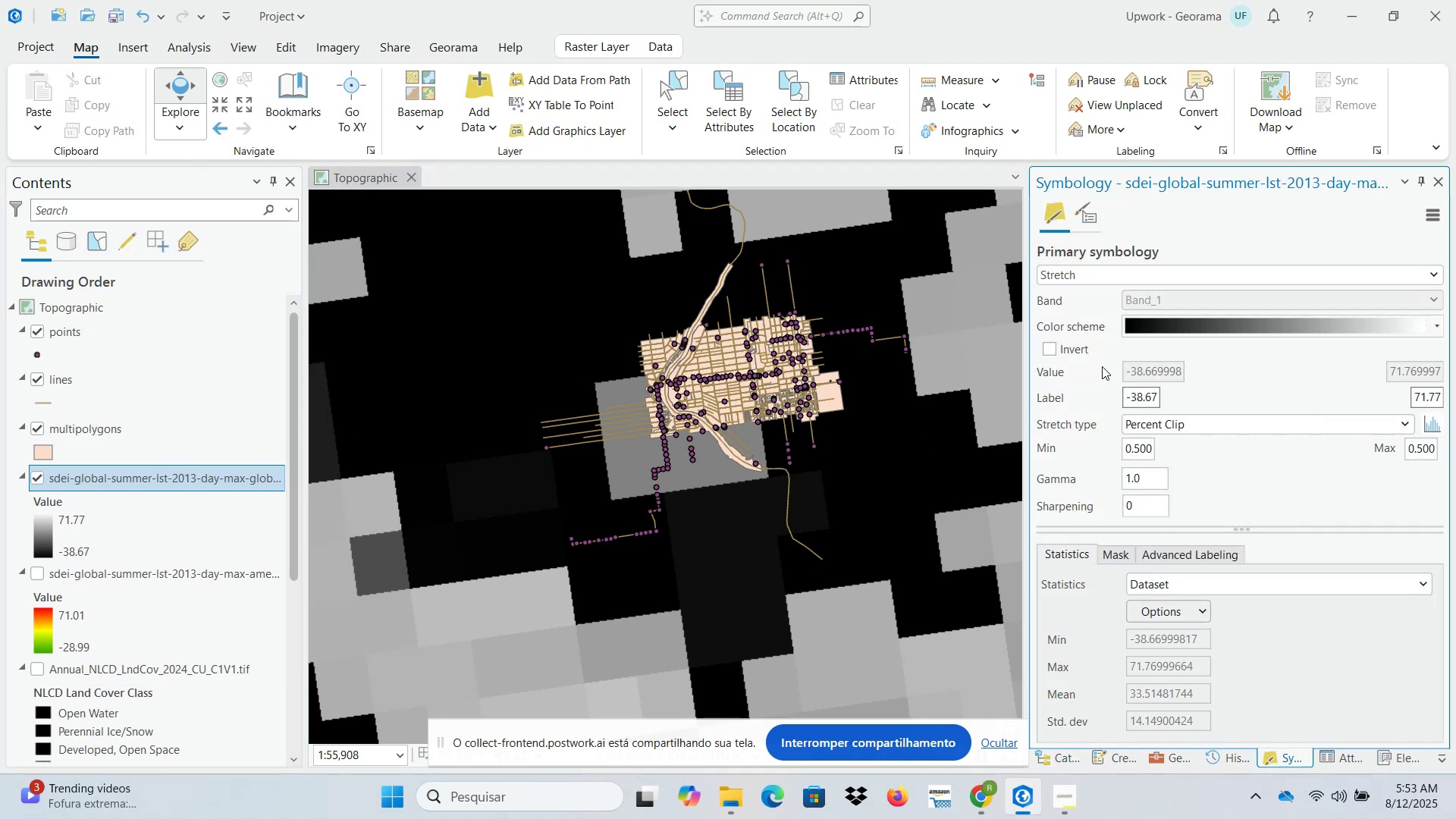 
left_click([1188, 326])
 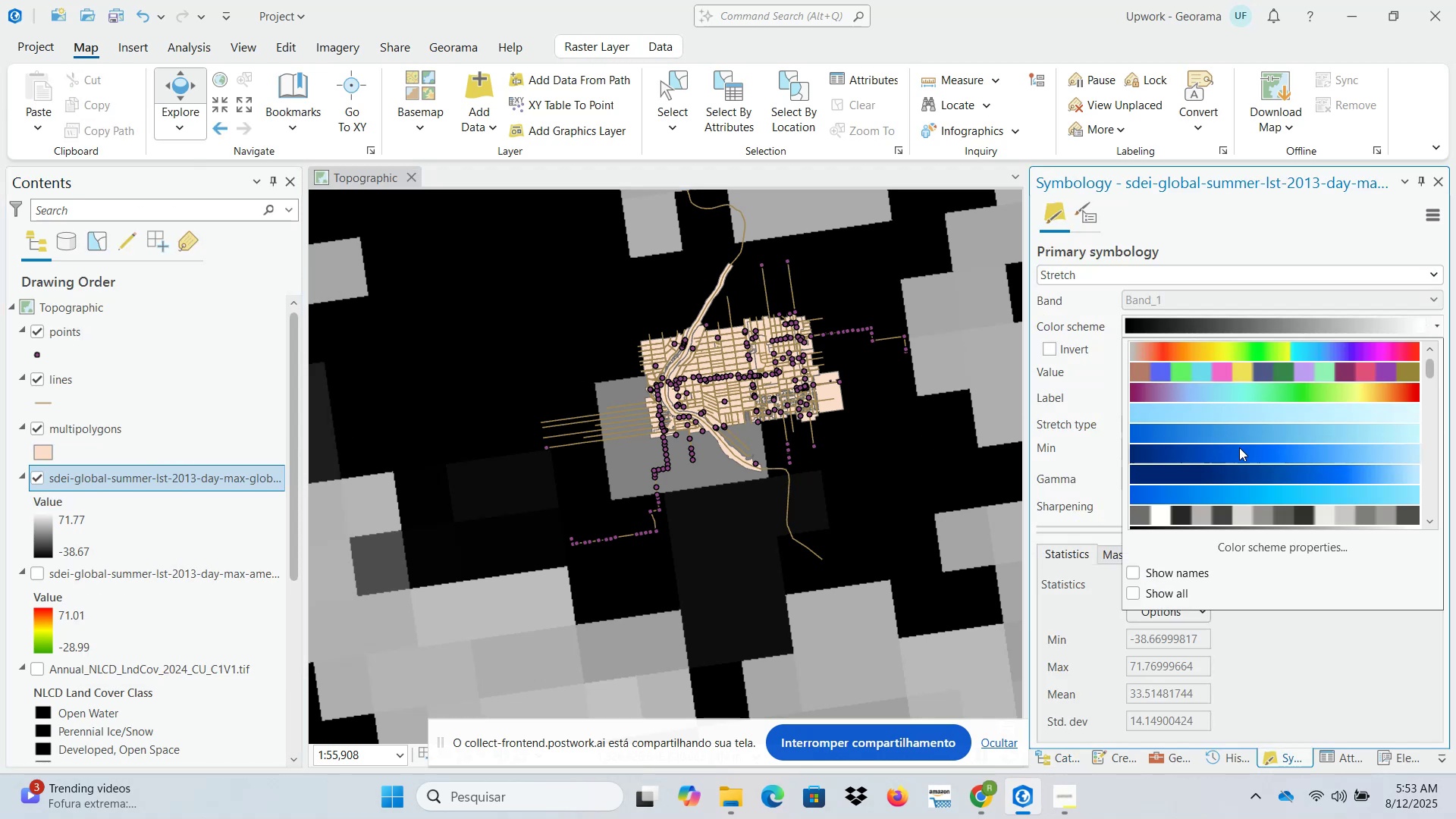 
scroll: coordinate [1260, 450], scroll_direction: down, amount: 6.0
 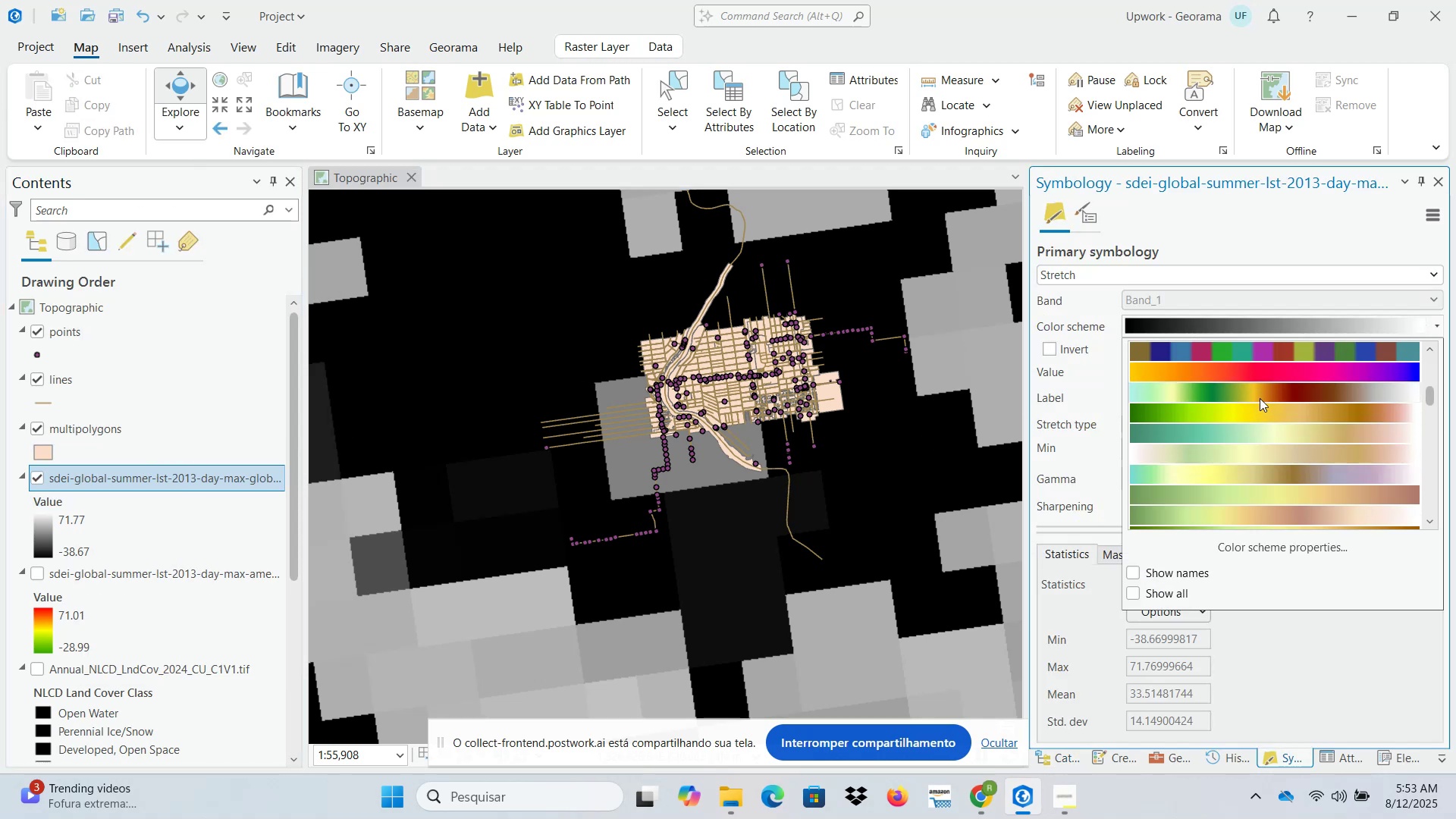 
scroll: coordinate [1261, 401], scroll_direction: up, amount: 2.0
 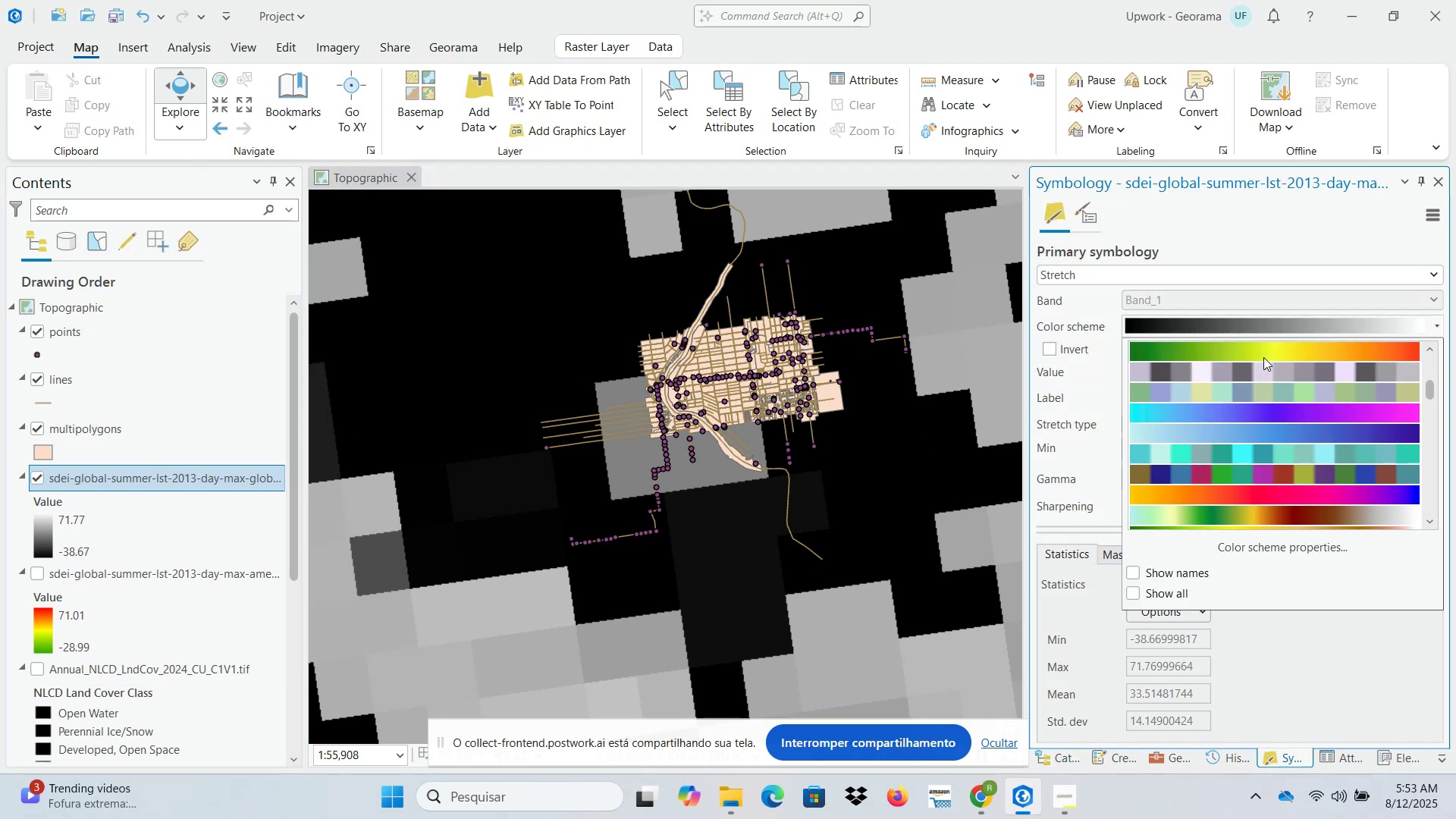 
left_click([1264, 350])
 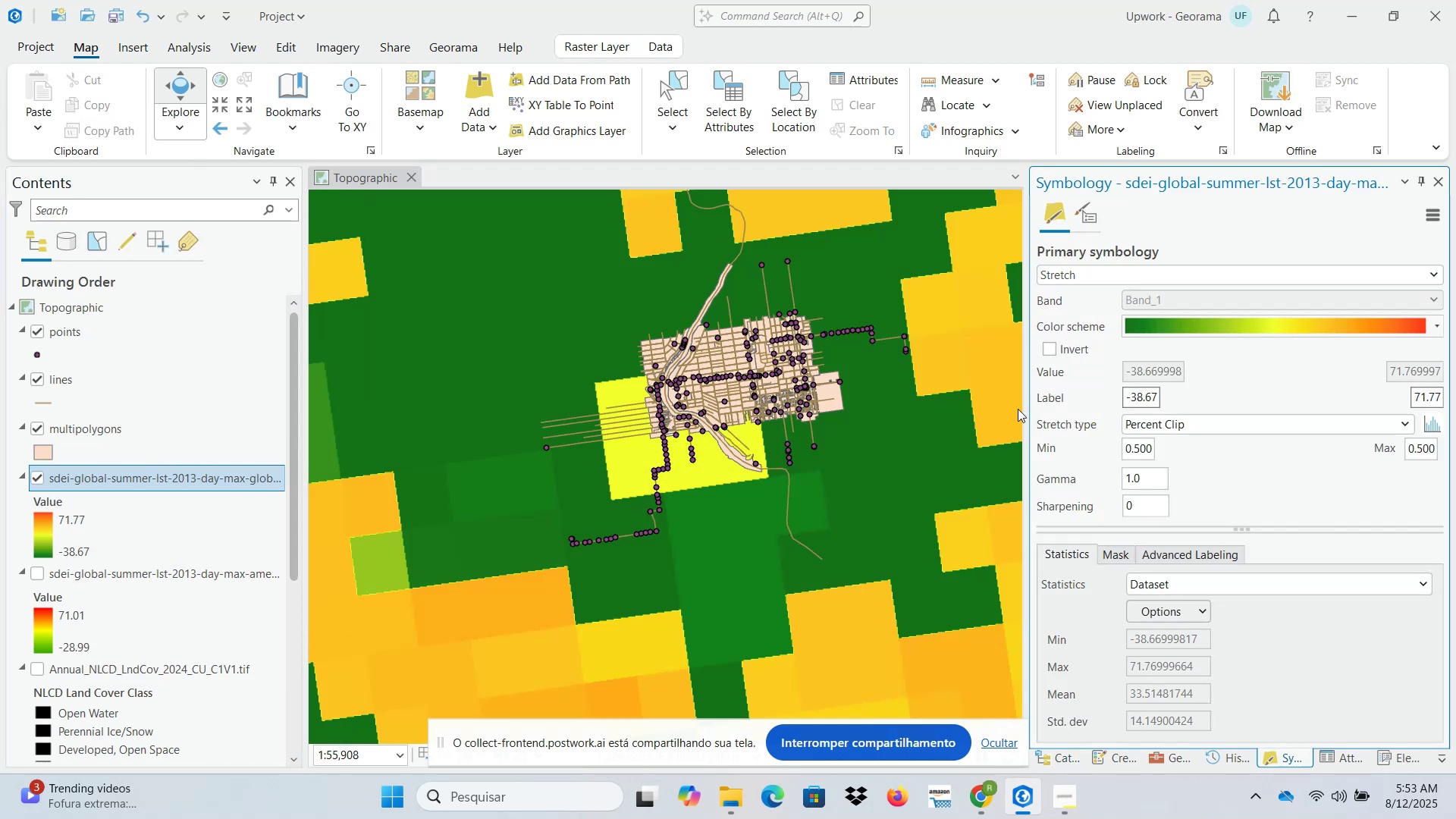 
scroll: coordinate [701, 563], scroll_direction: down, amount: 17.0
 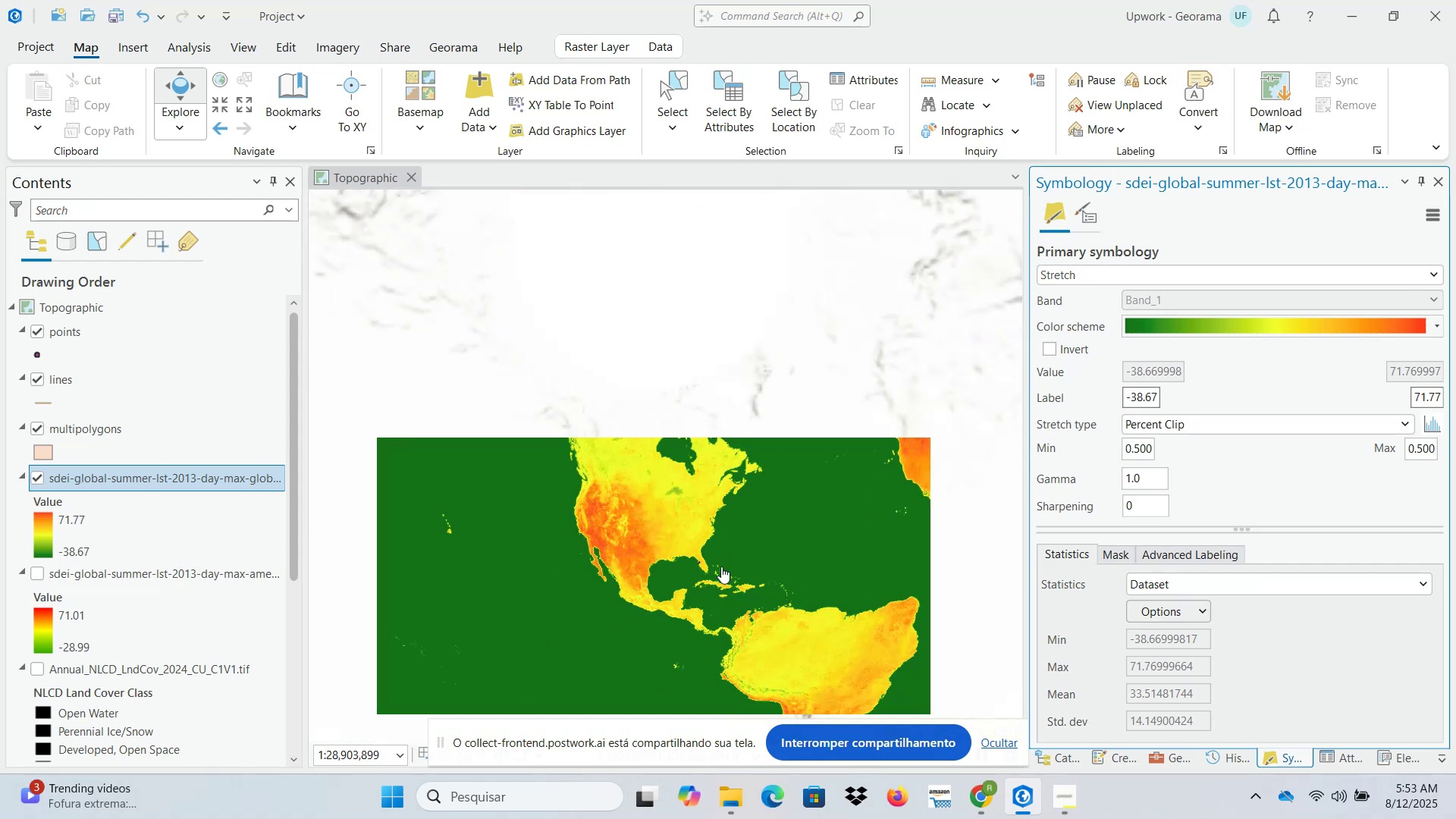 
left_click_drag(start_coordinate=[767, 583], to_coordinate=[674, 414])
 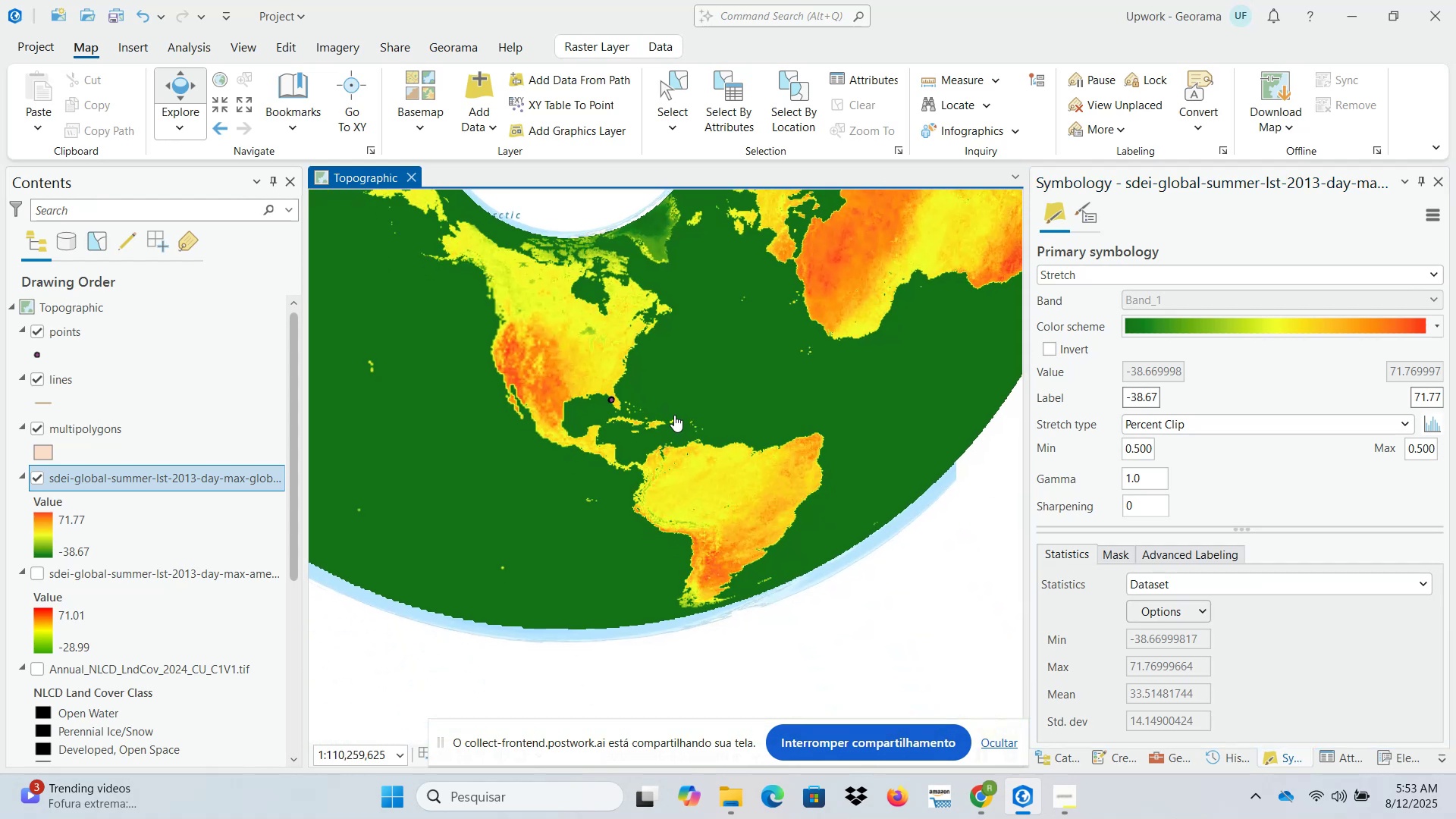 
left_click_drag(start_coordinate=[673, 424], to_coordinate=[739, 487])
 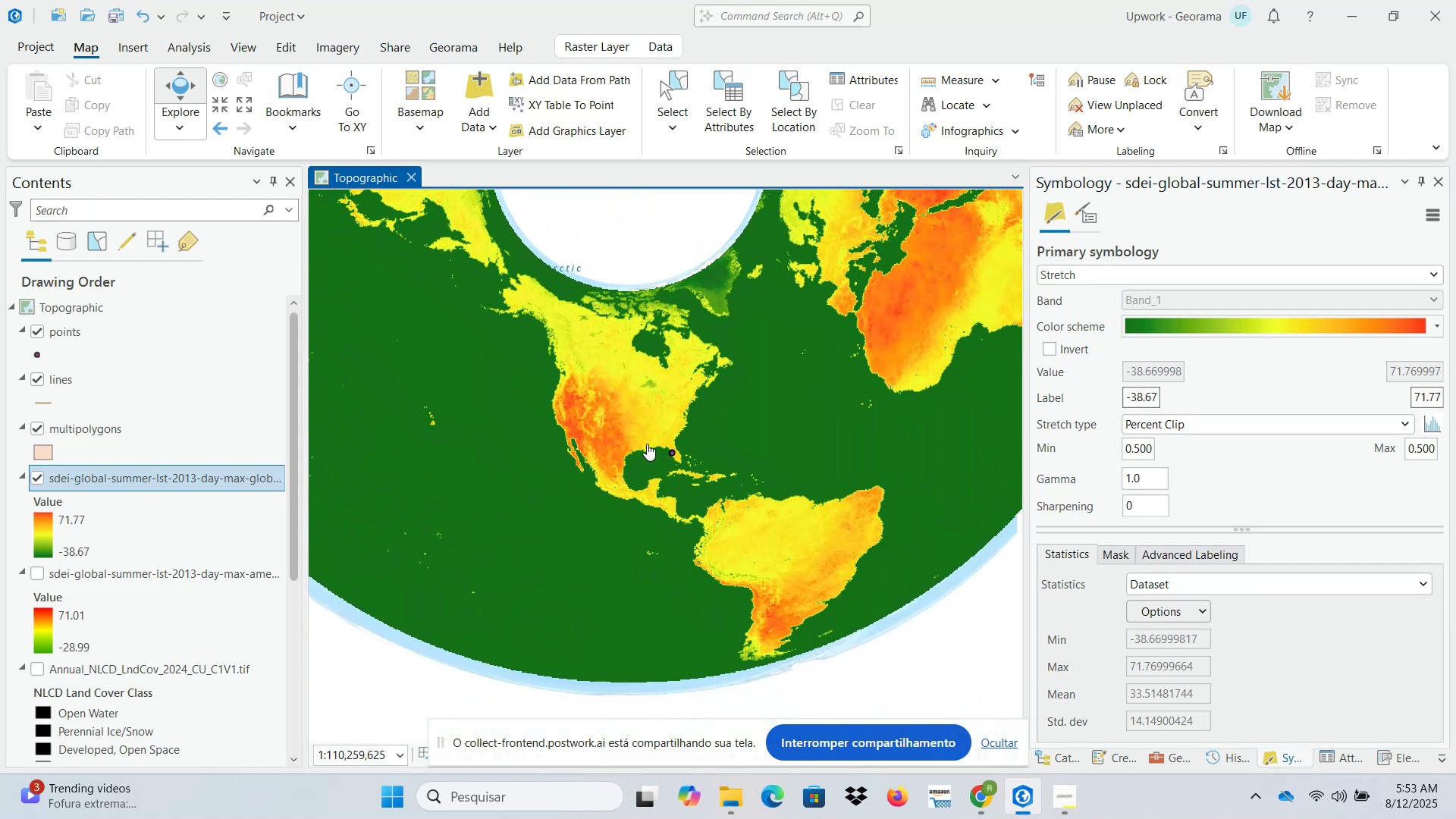 
scroll: coordinate [647, 444], scroll_direction: up, amount: 3.0
 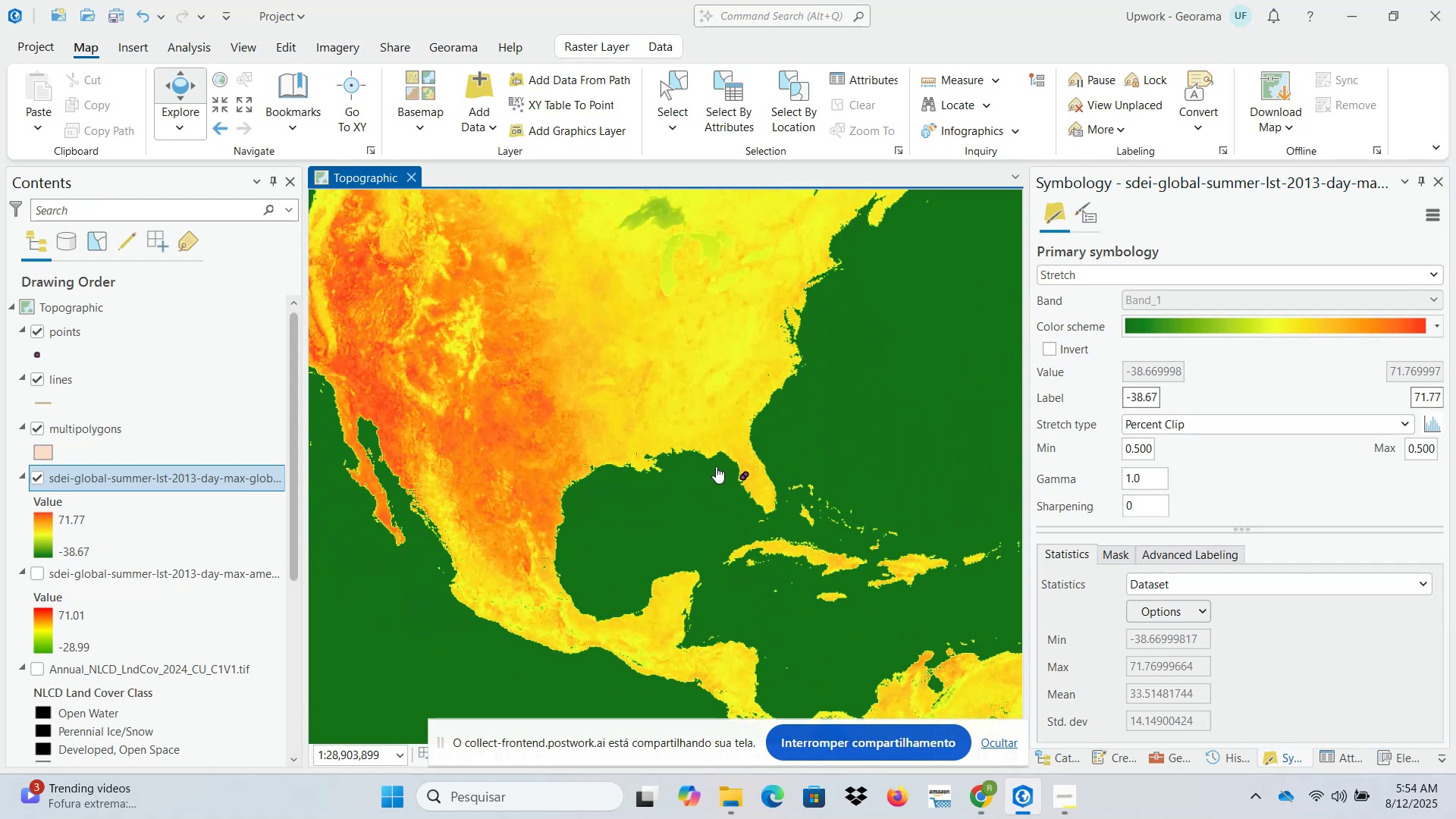 
scroll: coordinate [767, 496], scroll_direction: down, amount: 1.0
 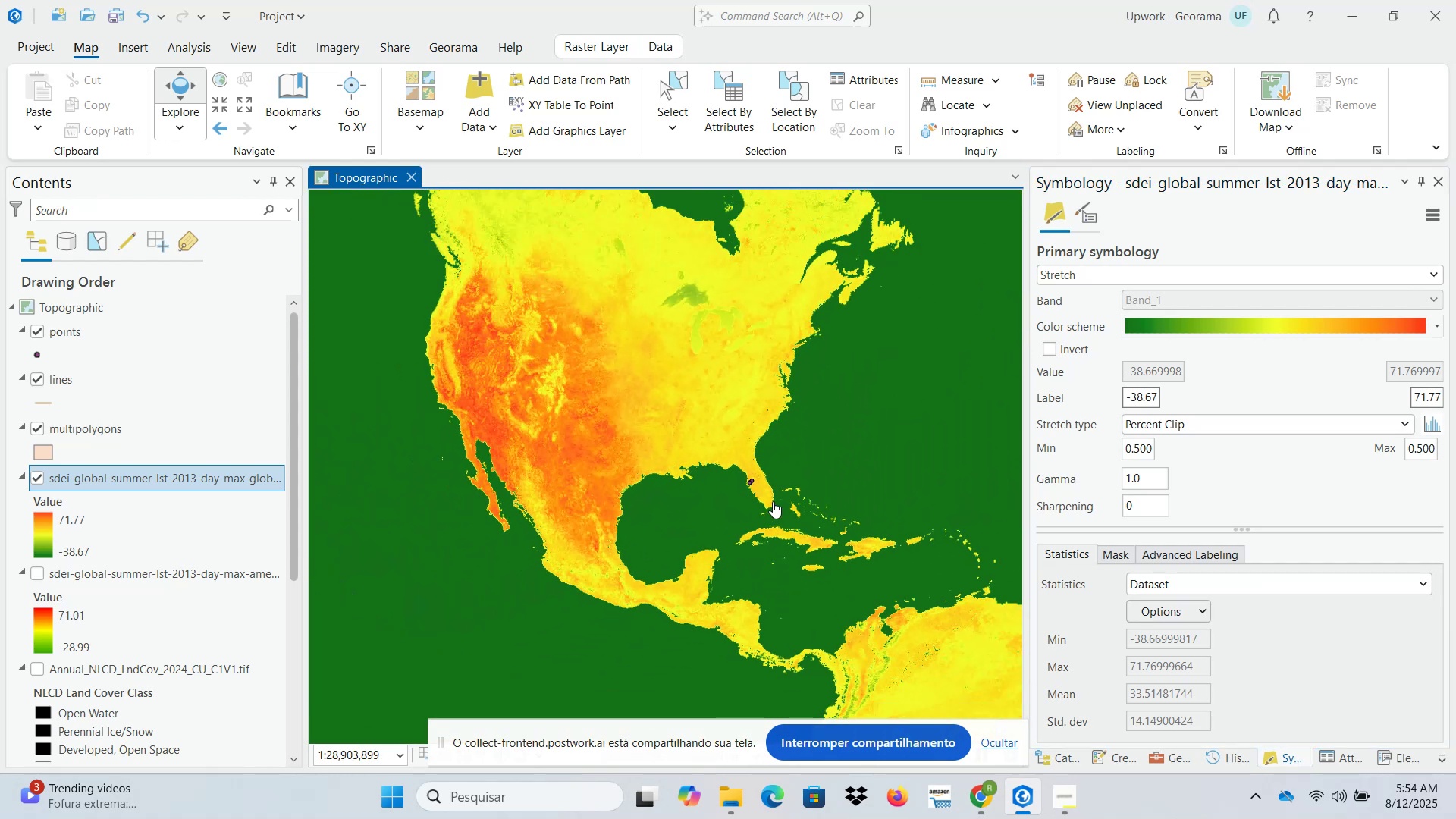 
left_click_drag(start_coordinate=[835, 546], to_coordinate=[580, 266])
 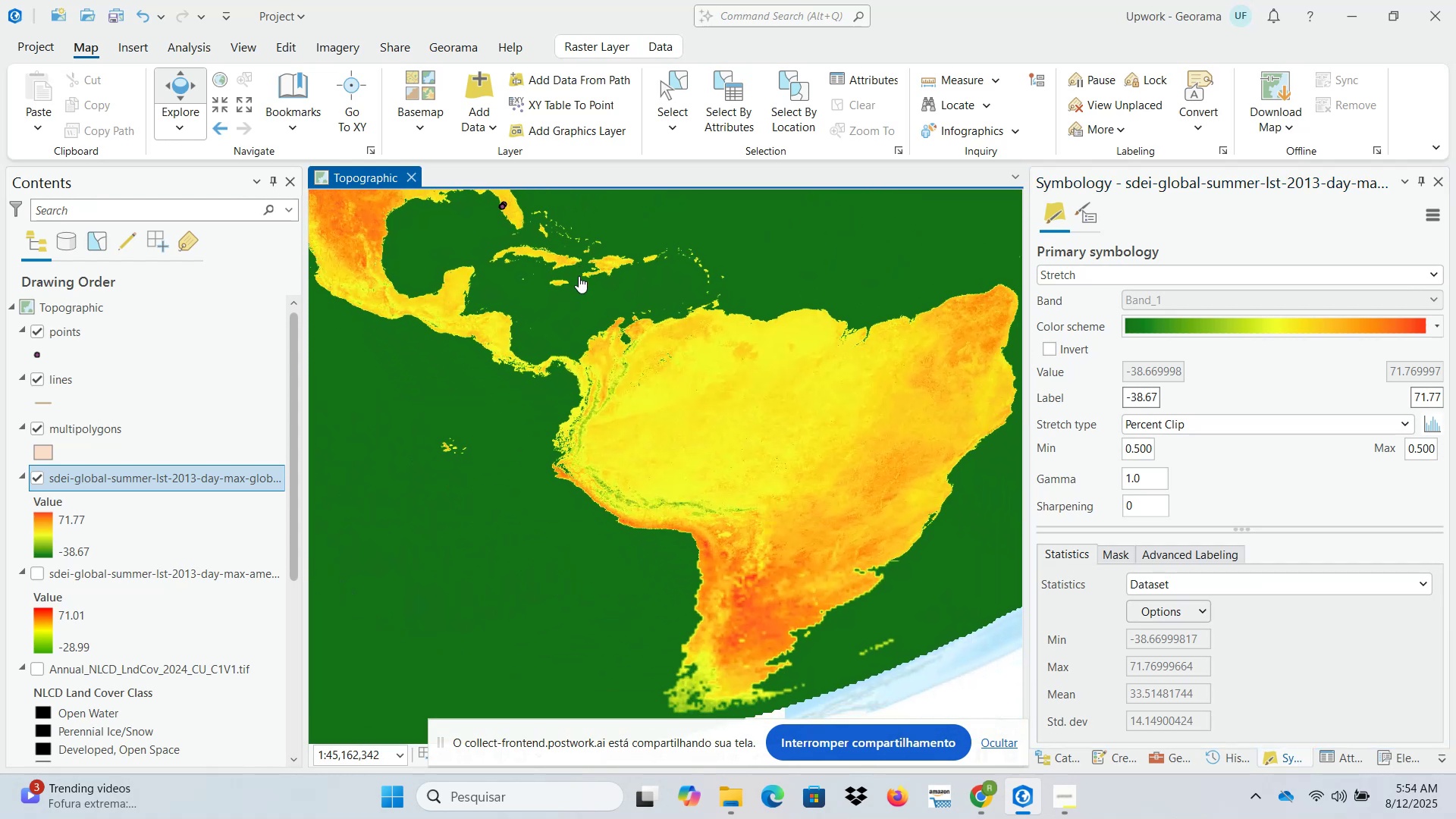 
scroll: coordinate [579, 284], scroll_direction: down, amount: 1.0
 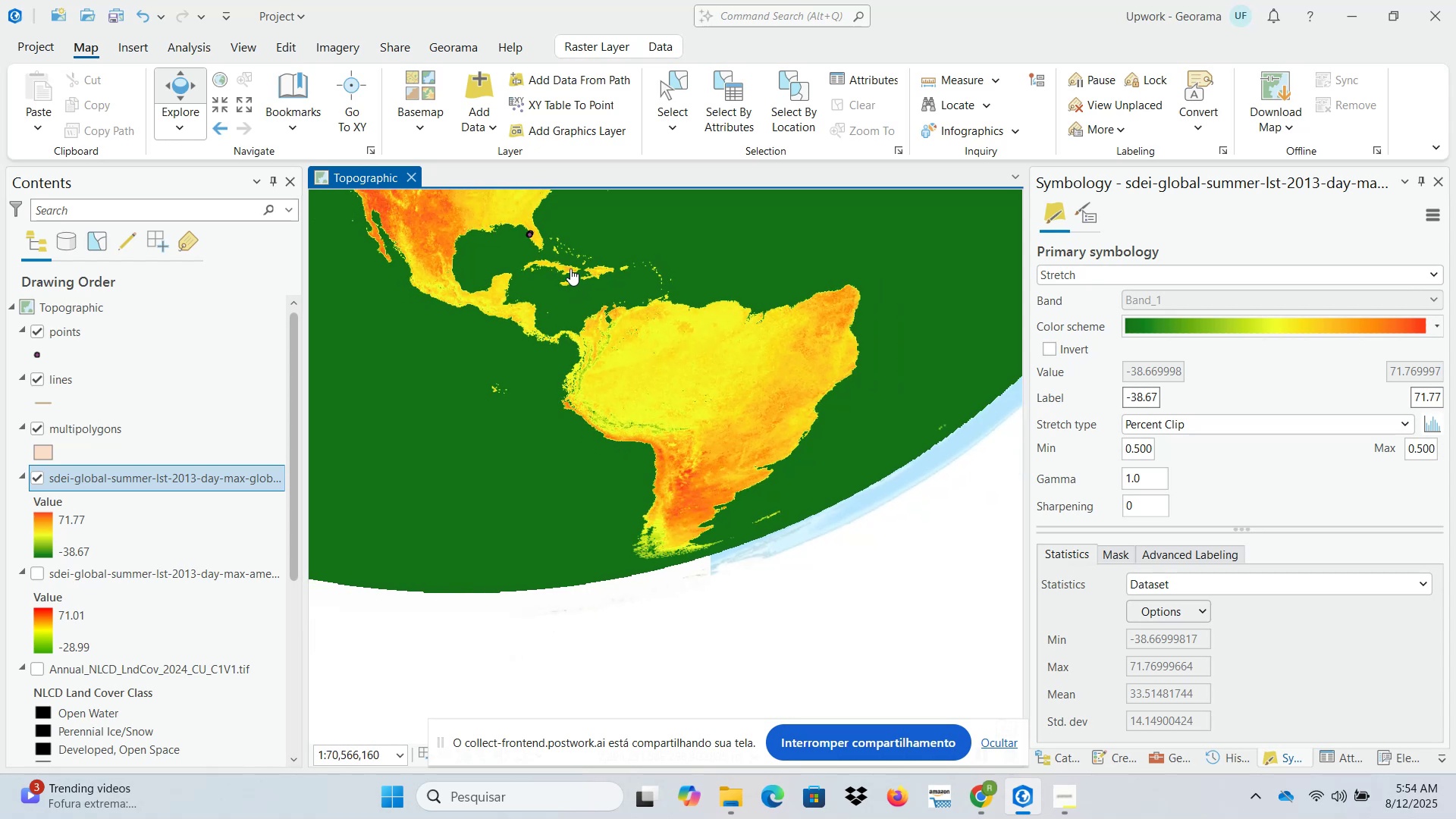 
left_click_drag(start_coordinate=[572, 286], to_coordinate=[604, 400])
 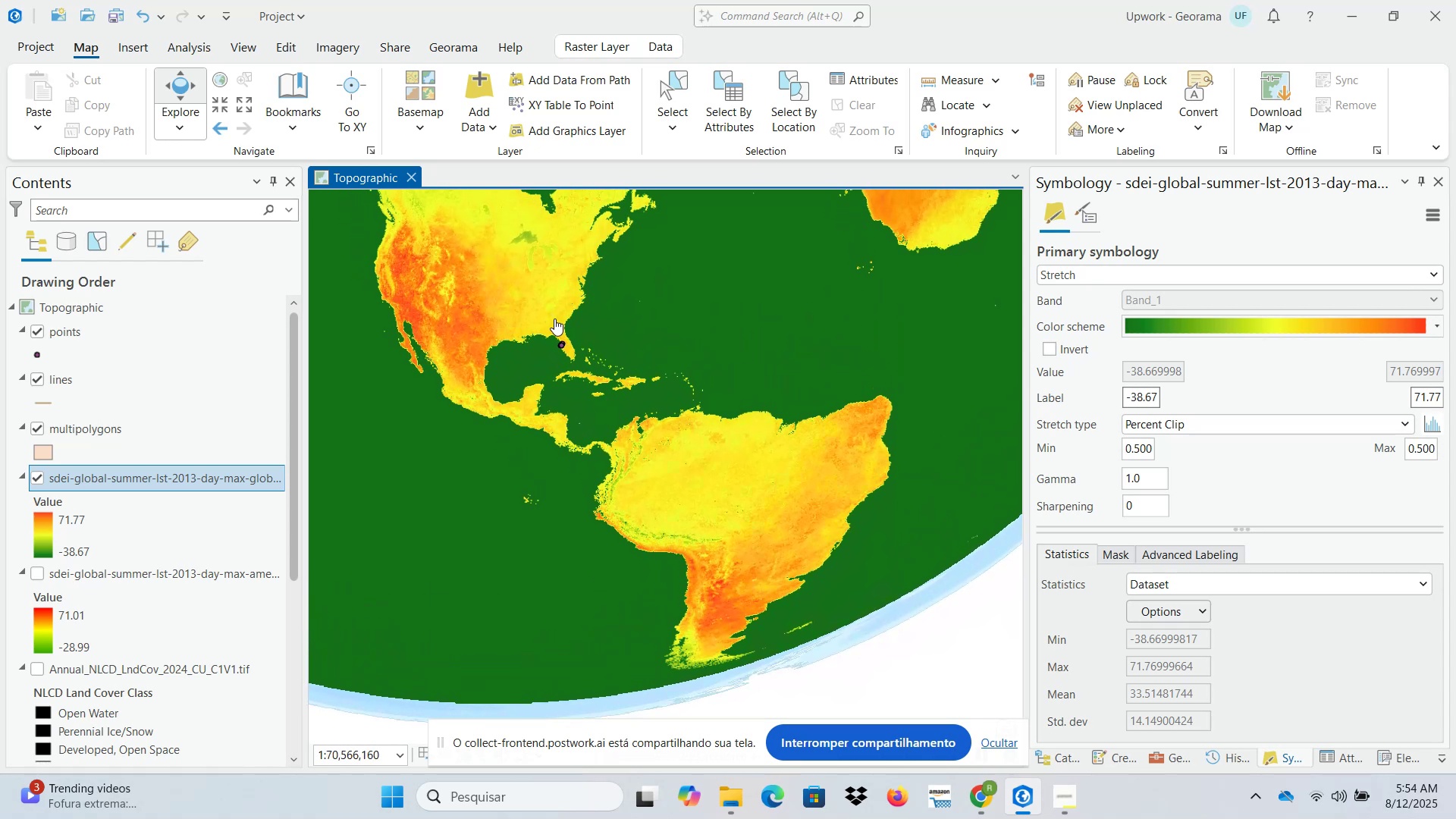 
left_click_drag(start_coordinate=[620, 319], to_coordinate=[714, 418])
 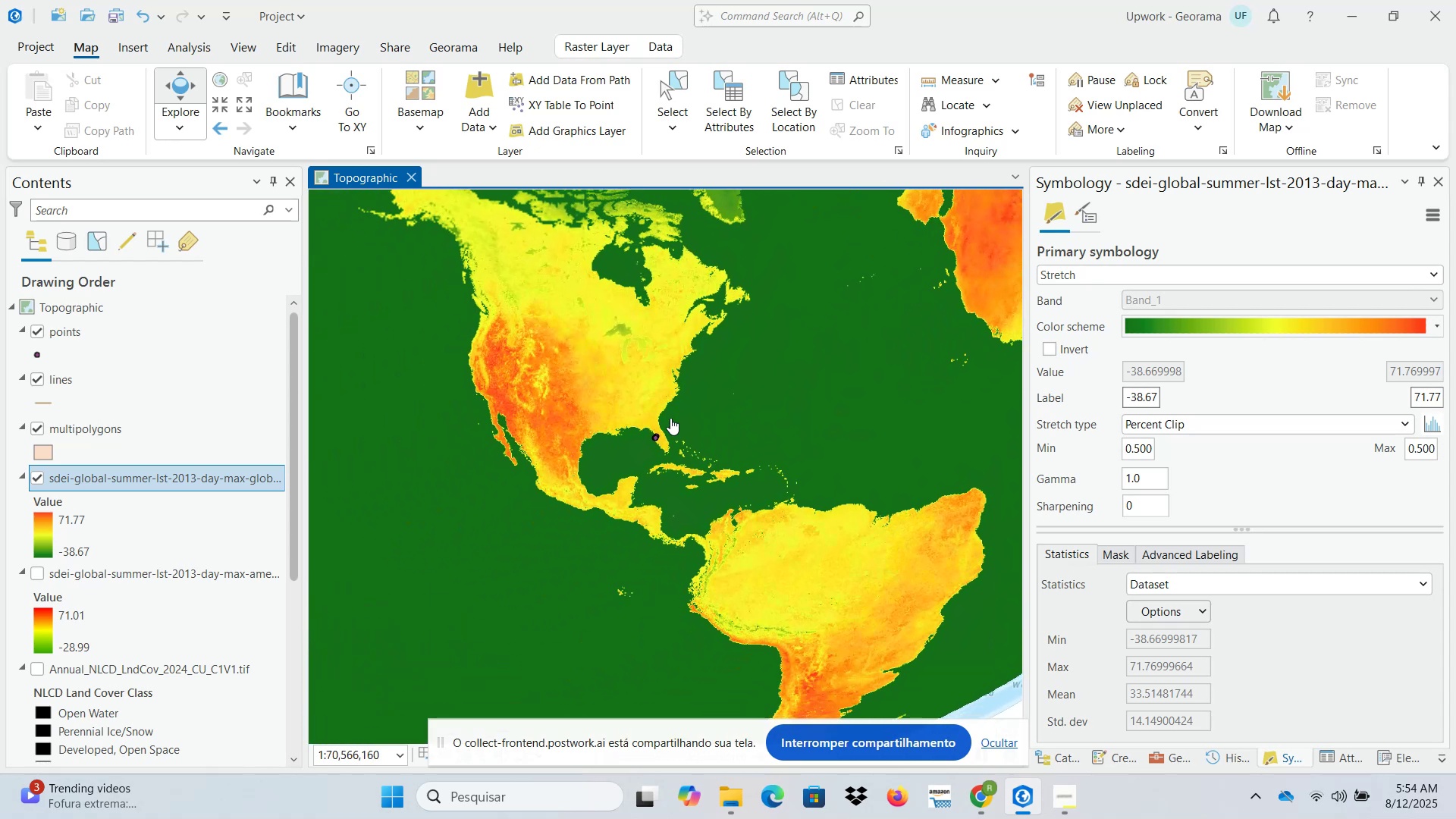 
scroll: coordinate [661, 431], scroll_direction: up, amount: 11.0
 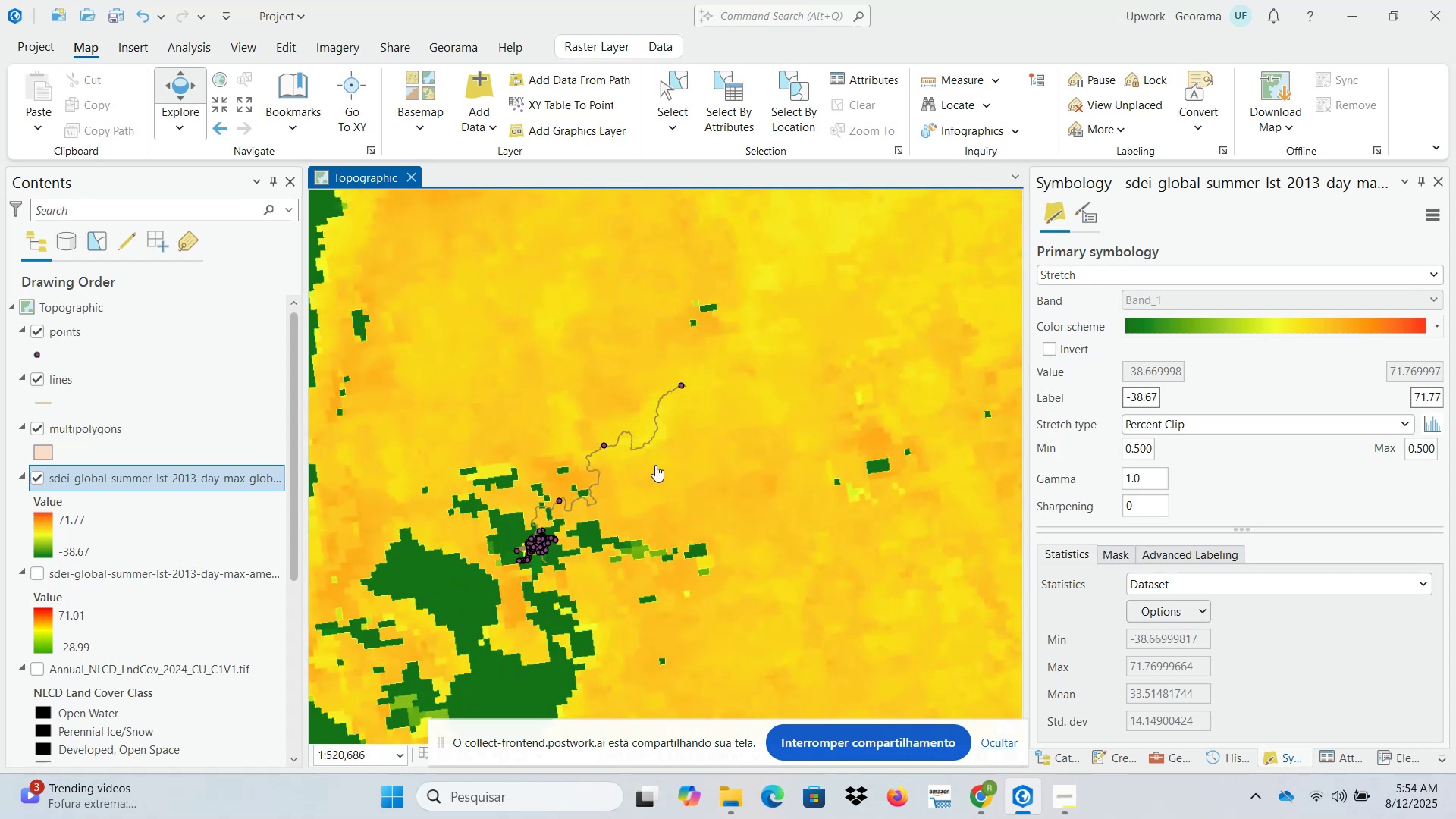 
scroll: coordinate [657, 485], scroll_direction: down, amount: 5.0
 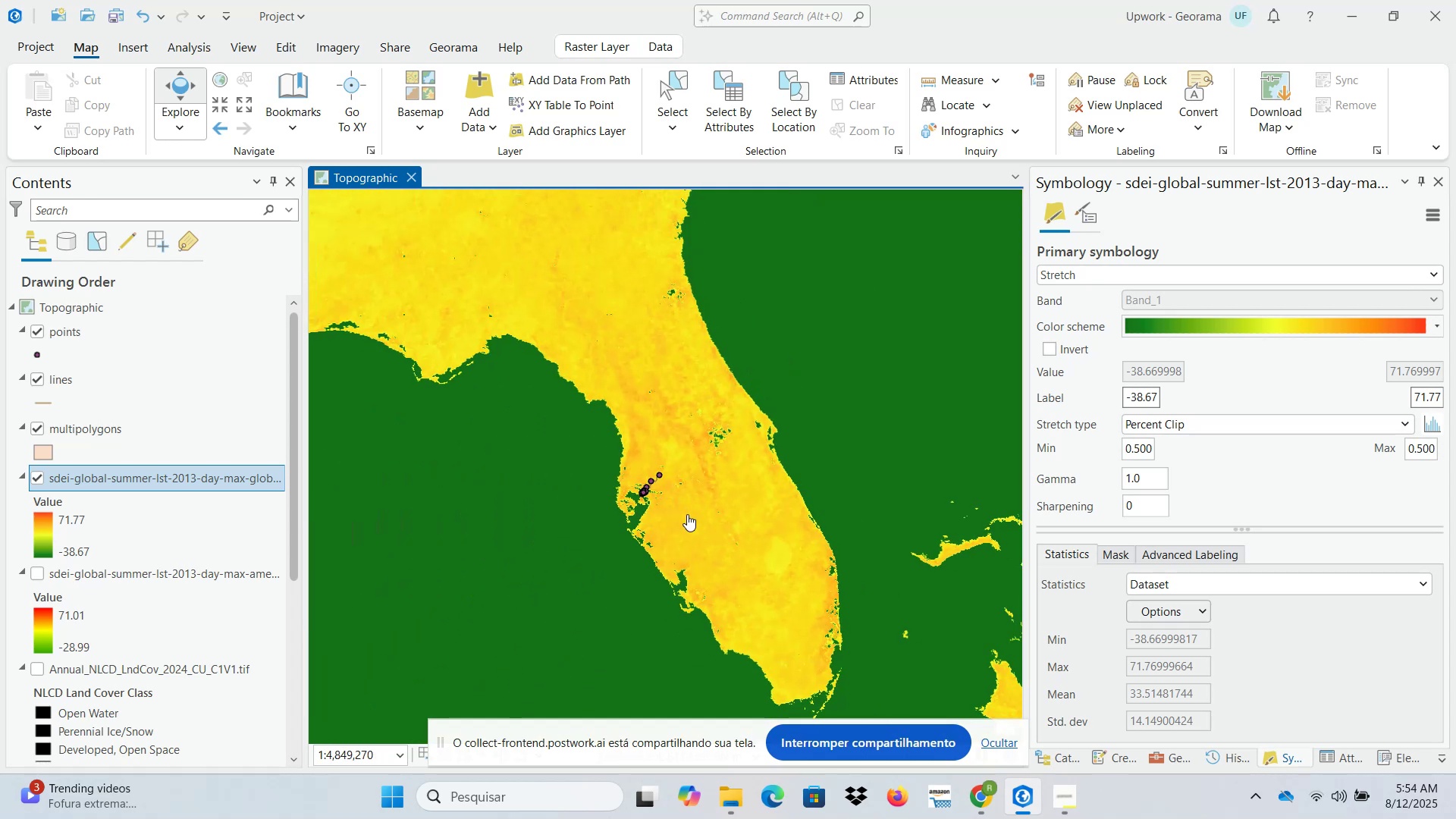 
left_click_drag(start_coordinate=[712, 532], to_coordinate=[565, 325])
 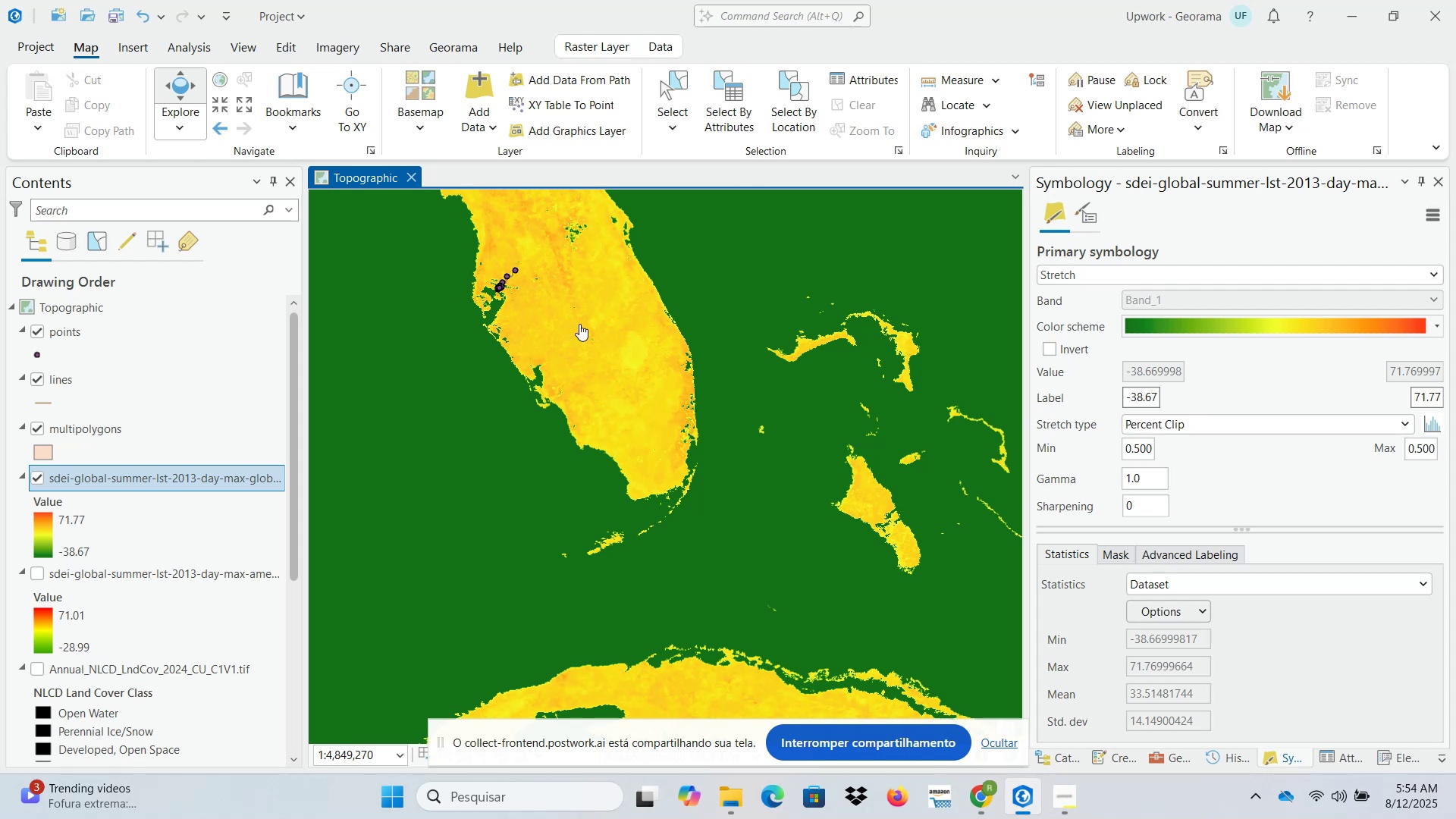 
scroll: coordinate [680, 449], scroll_direction: up, amount: 4.0
 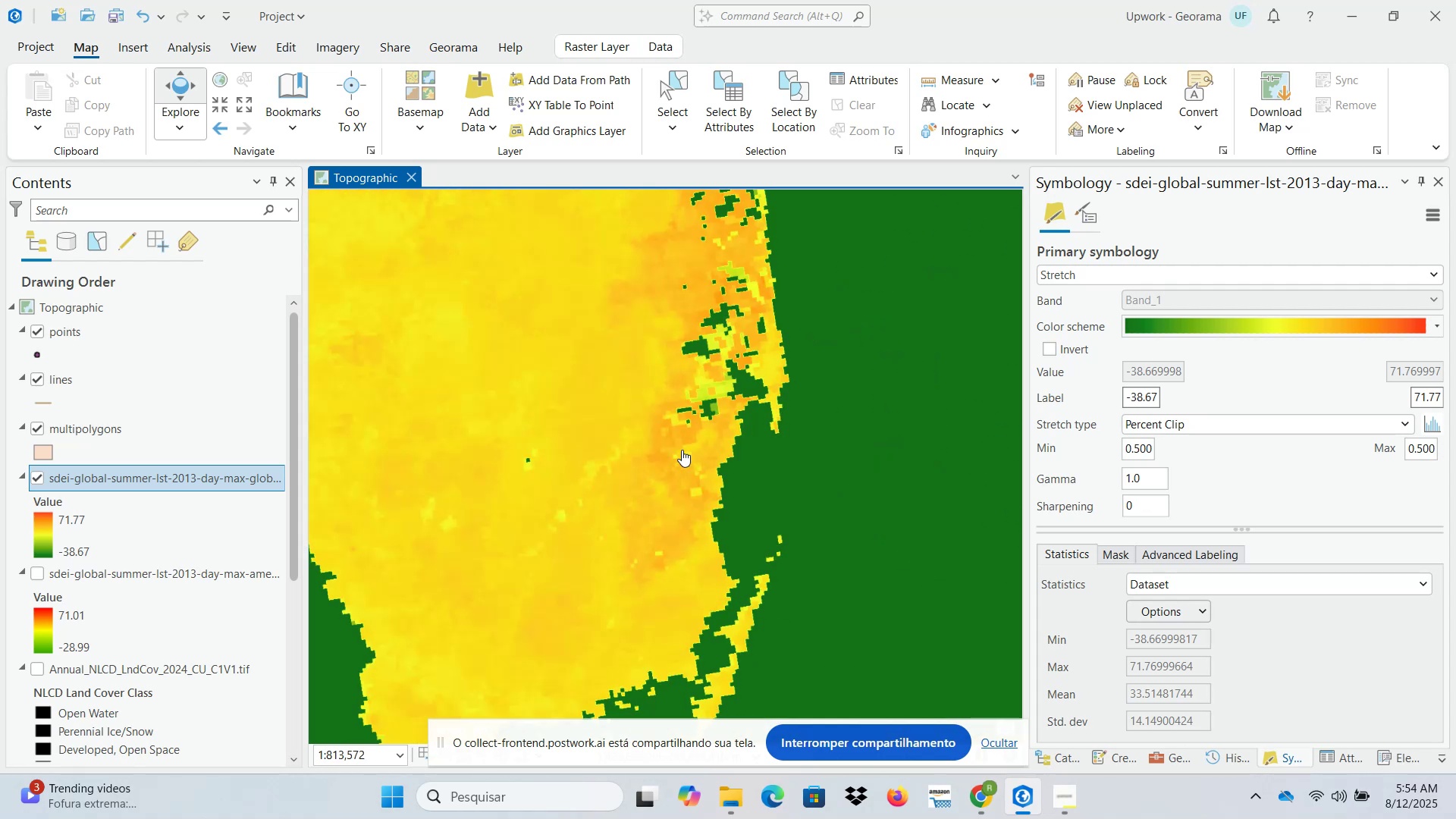 
scroll: coordinate [682, 450], scroll_direction: down, amount: 3.0
 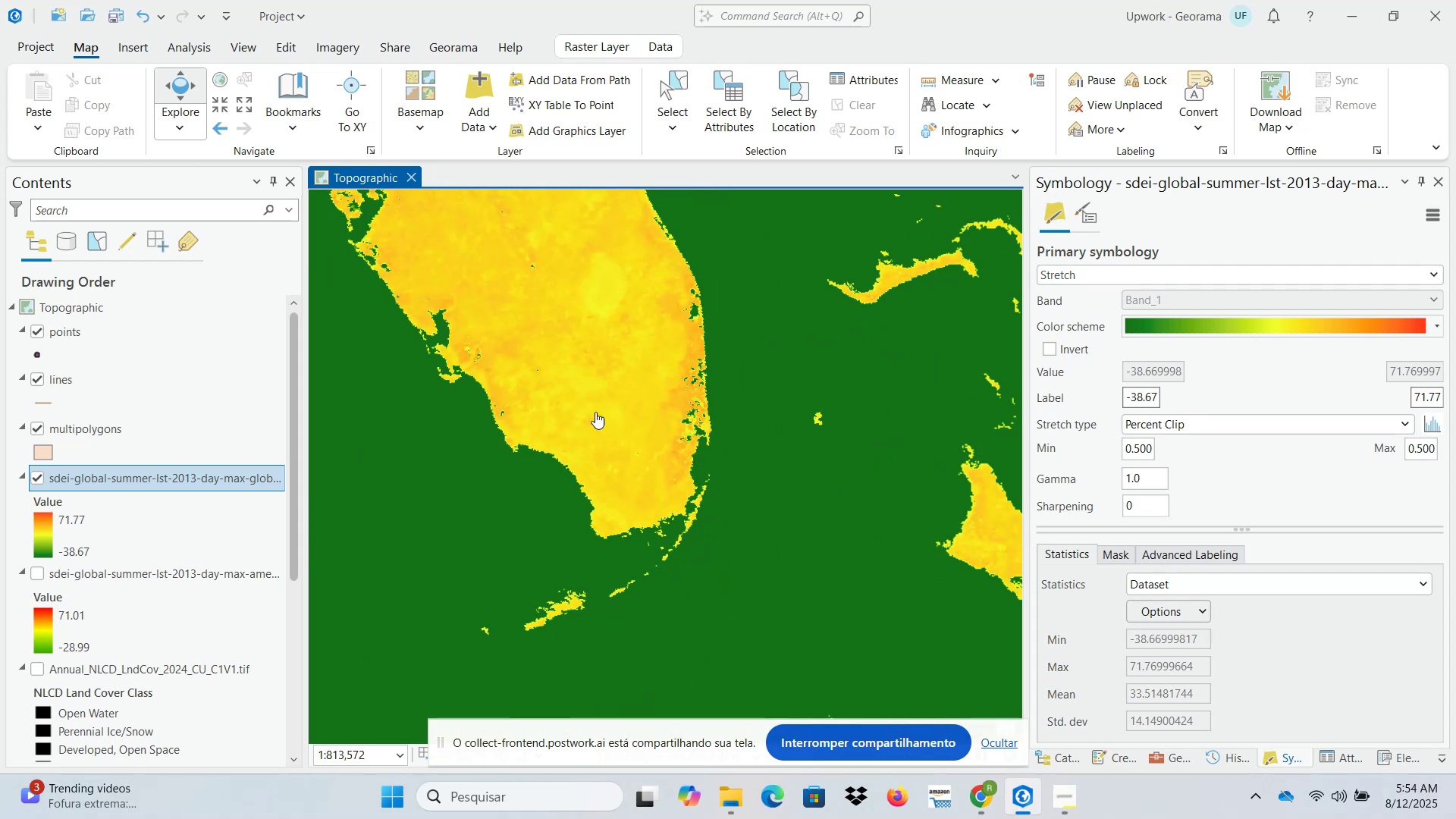 
left_click_drag(start_coordinate=[567, 375], to_coordinate=[821, 585])
 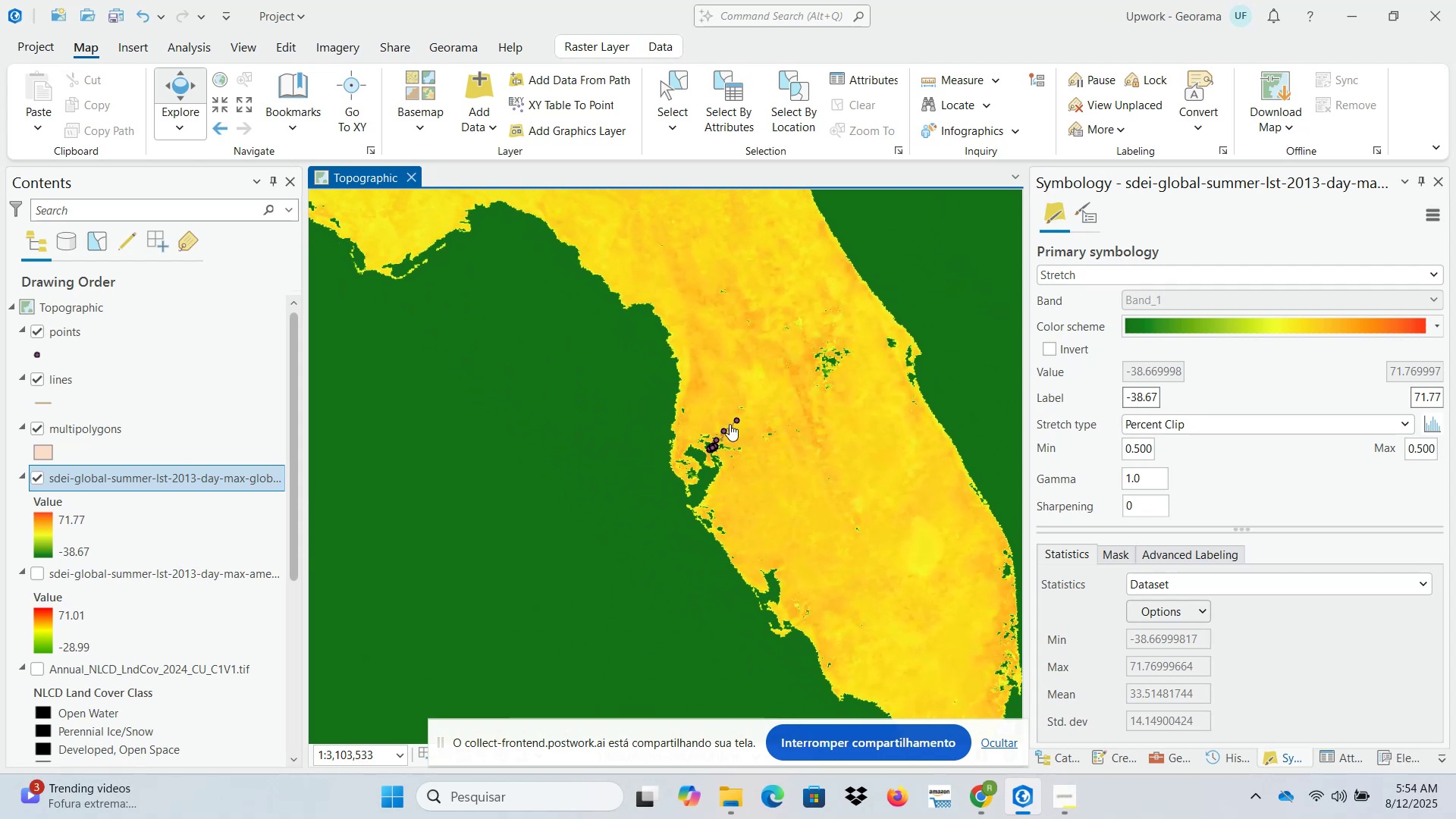 
scroll: coordinate [730, 427], scroll_direction: down, amount: 3.0
 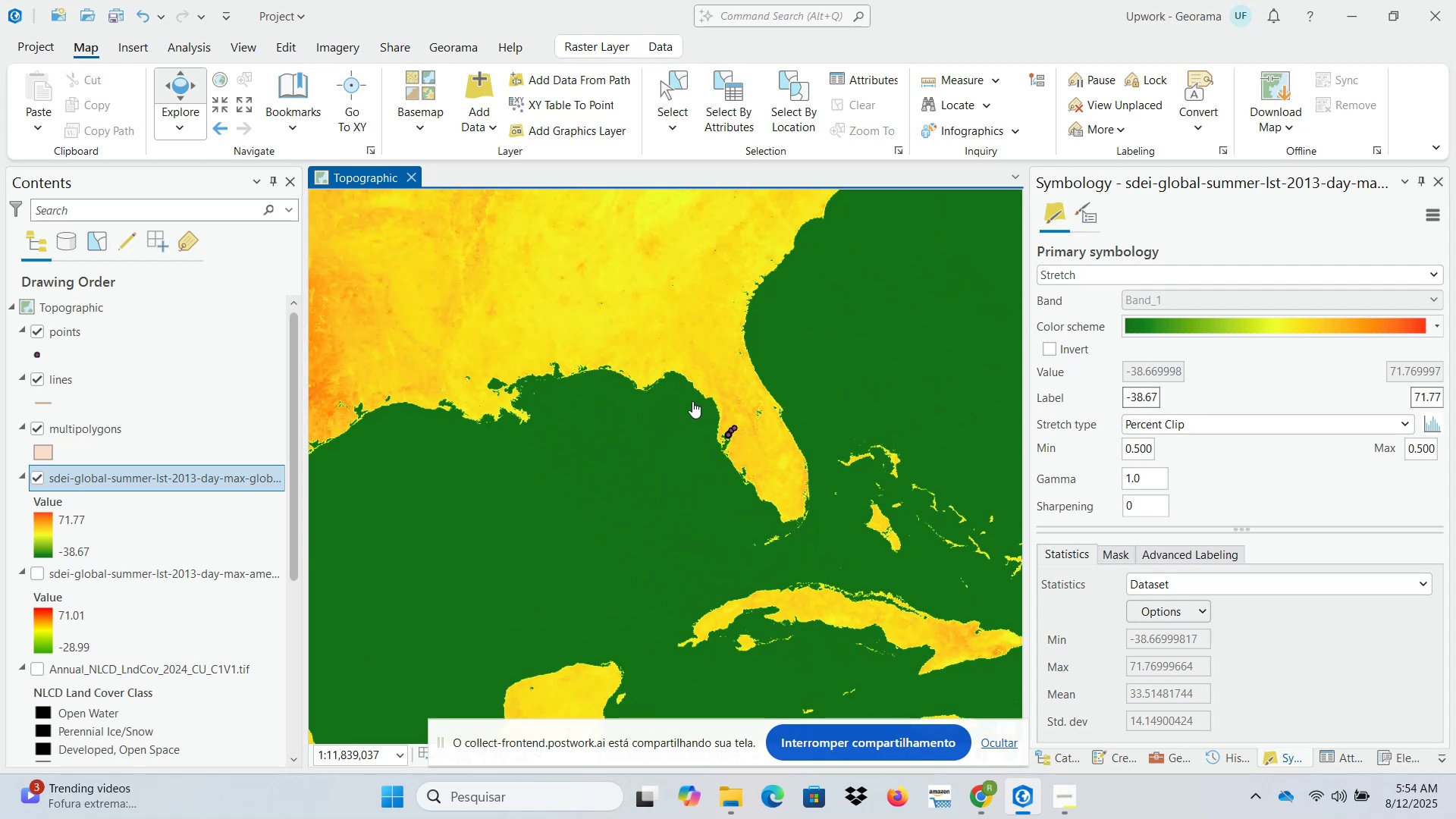 
left_click_drag(start_coordinate=[692, 401], to_coordinate=[742, 642])
 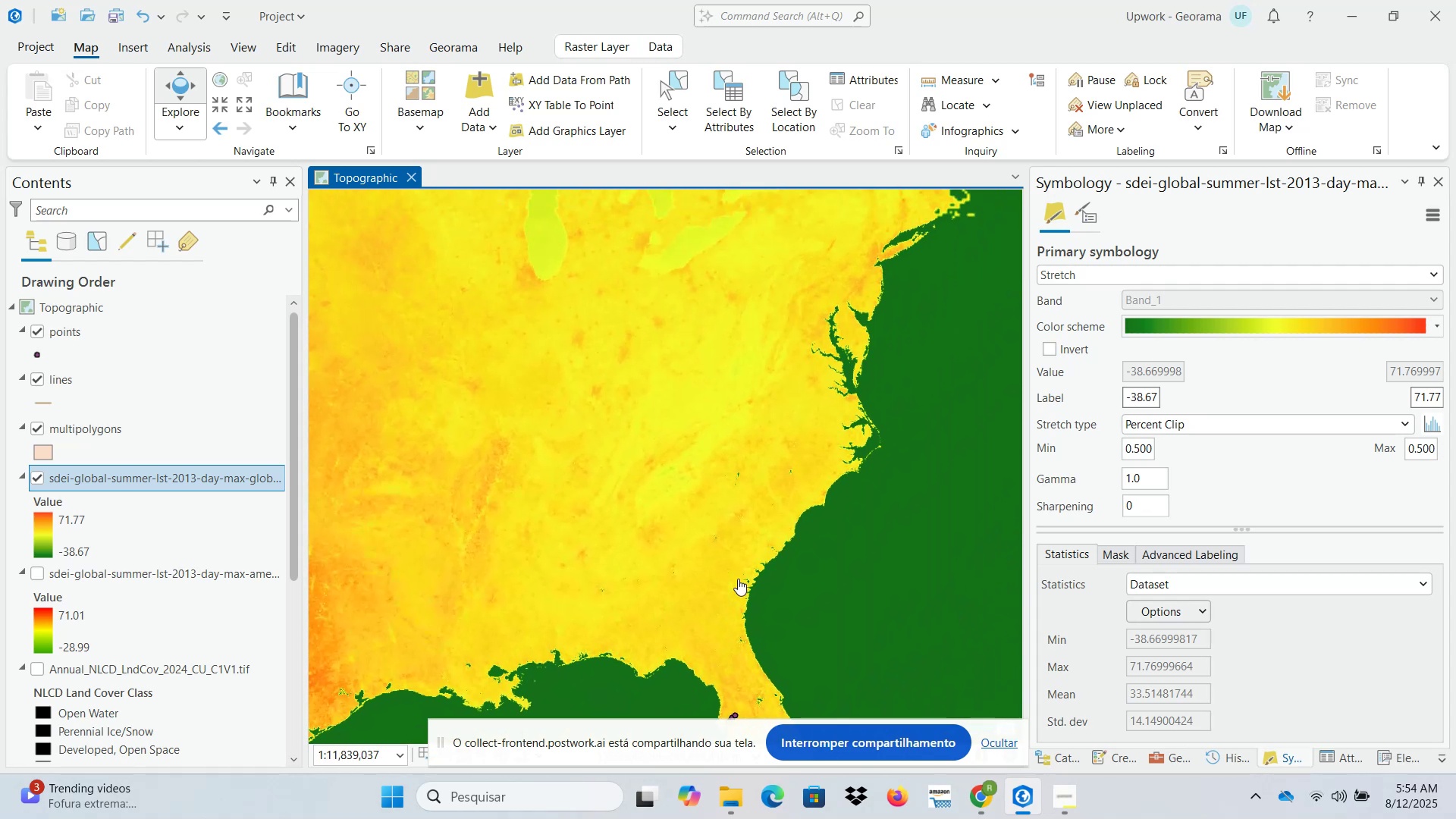 
scroll: coordinate [738, 540], scroll_direction: down, amount: 2.0
 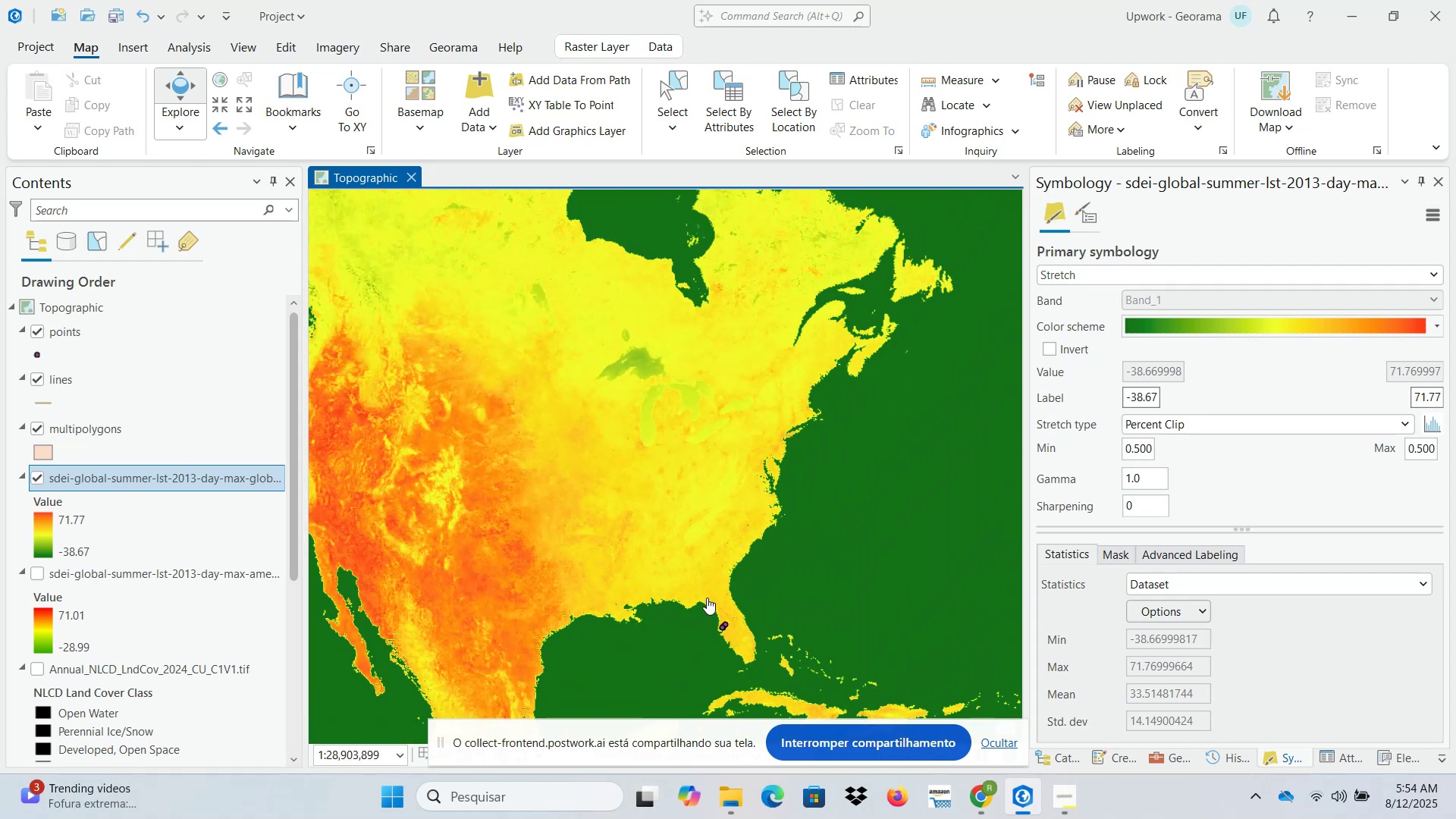 
scroll: coordinate [702, 635], scroll_direction: none, amount: 0.0
 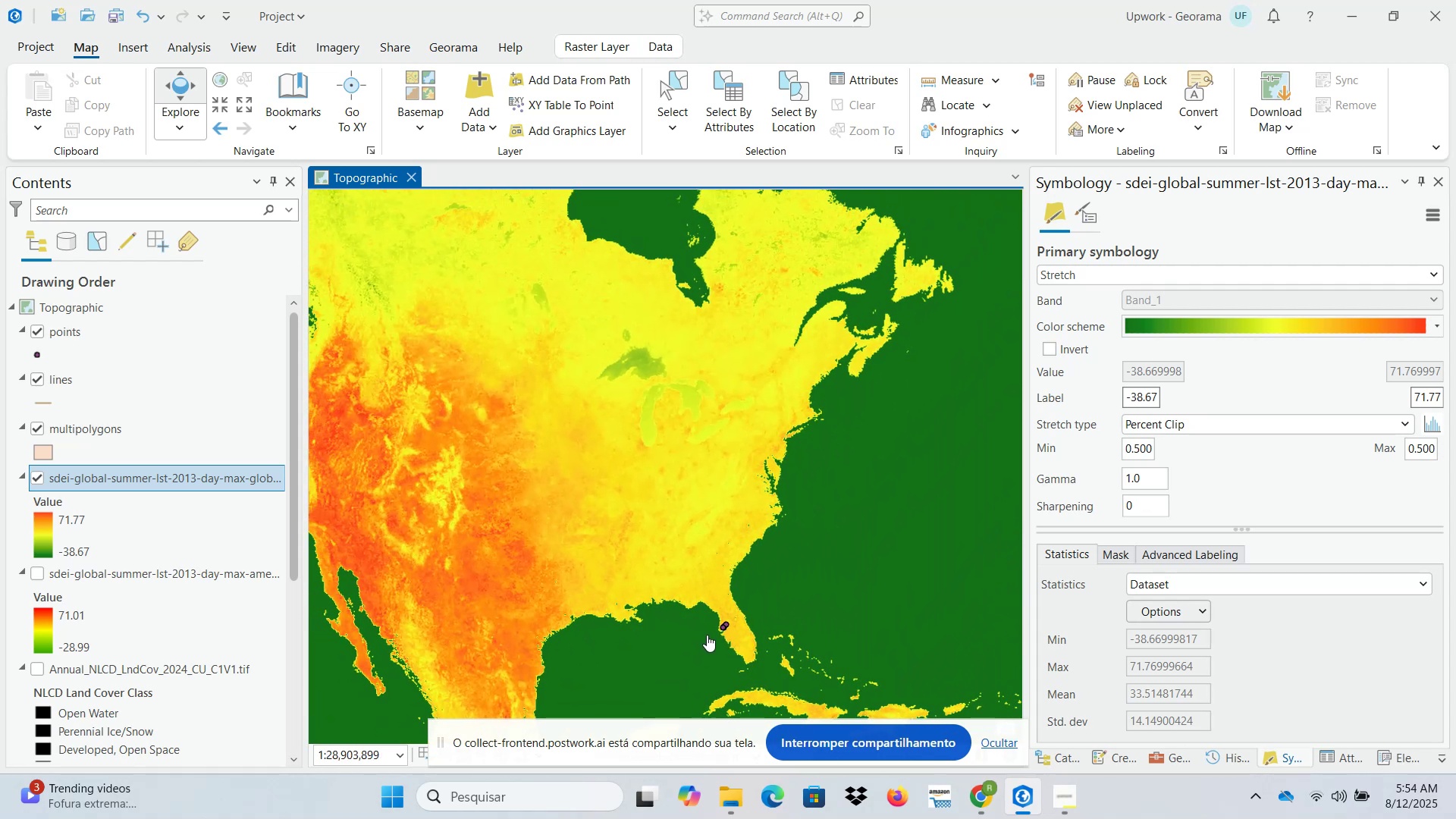 
scroll: coordinate [687, 610], scroll_direction: up, amount: 9.0
 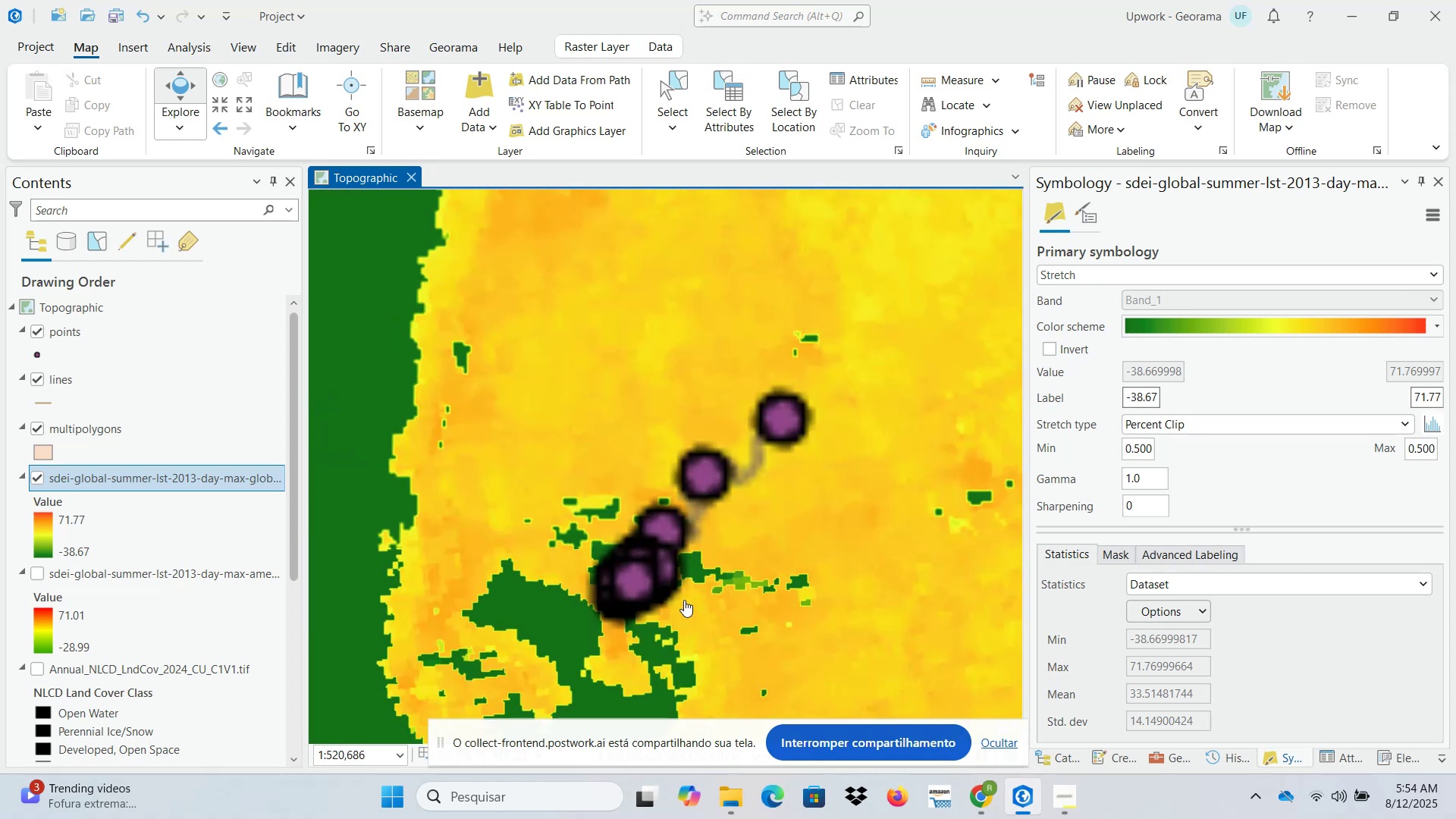 
left_click_drag(start_coordinate=[762, 581], to_coordinate=[547, 406])
 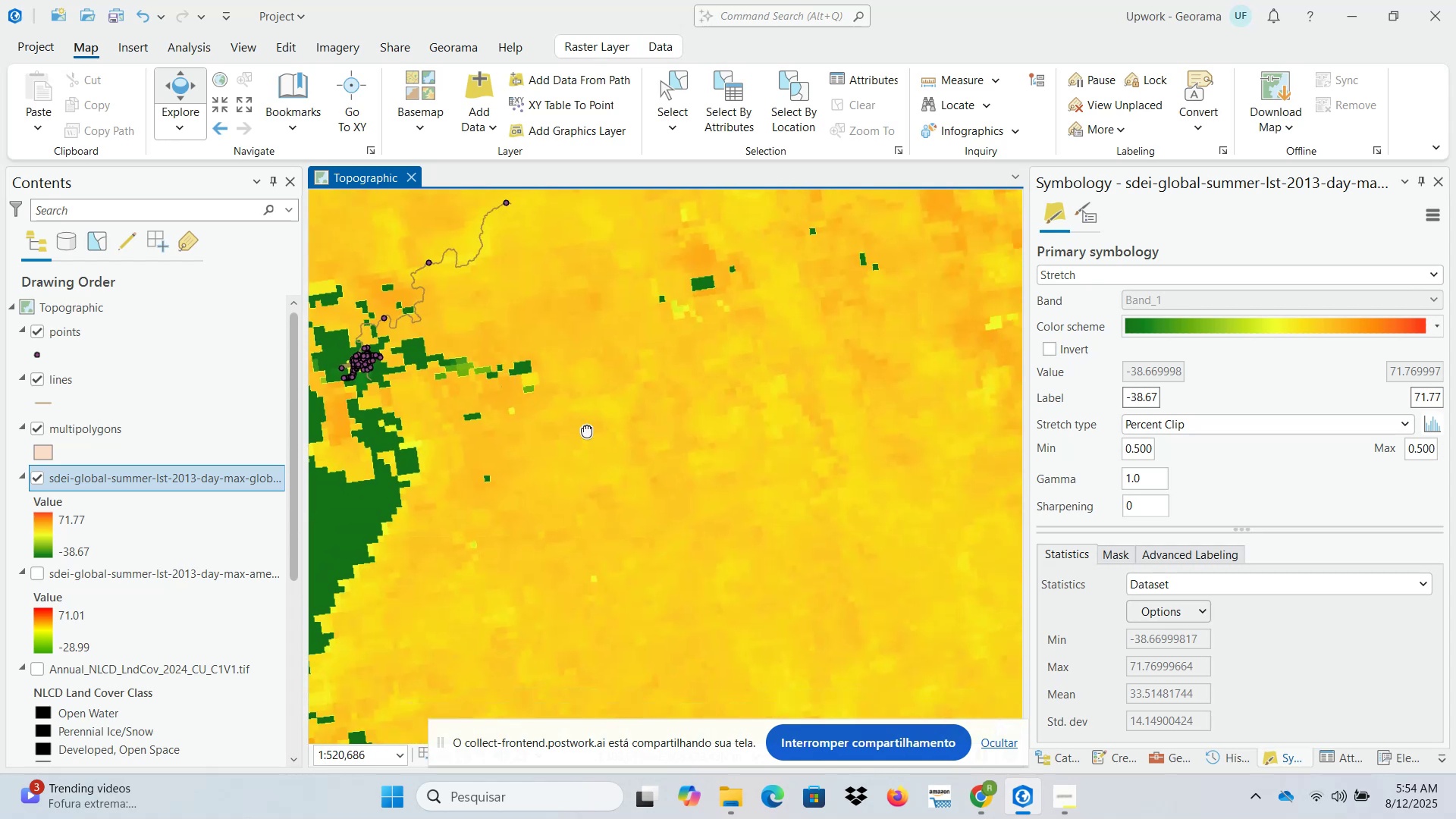 
scroll: coordinate [642, 447], scroll_direction: down, amount: 4.0
 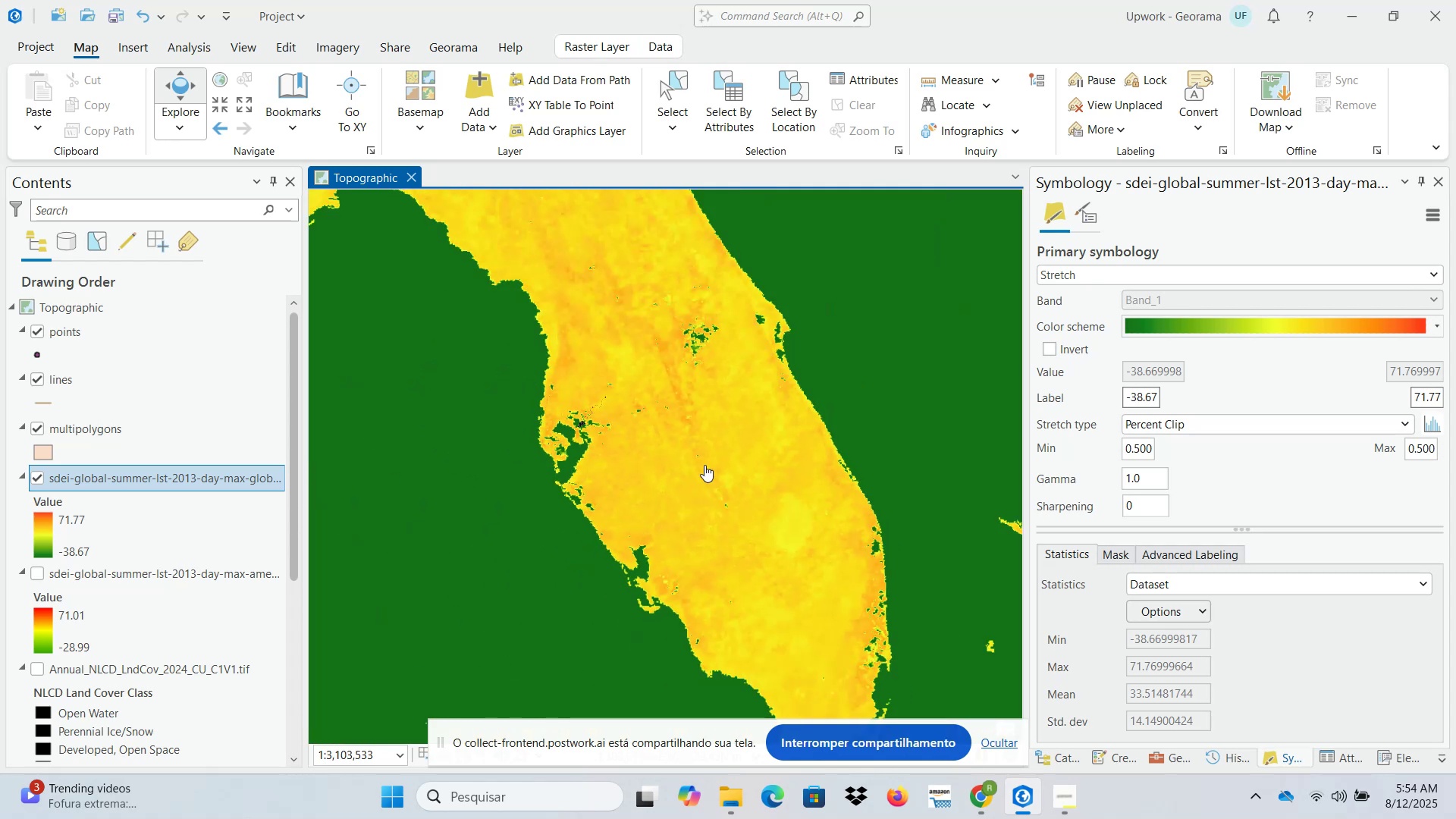 
left_click_drag(start_coordinate=[704, 466], to_coordinate=[578, 403])
 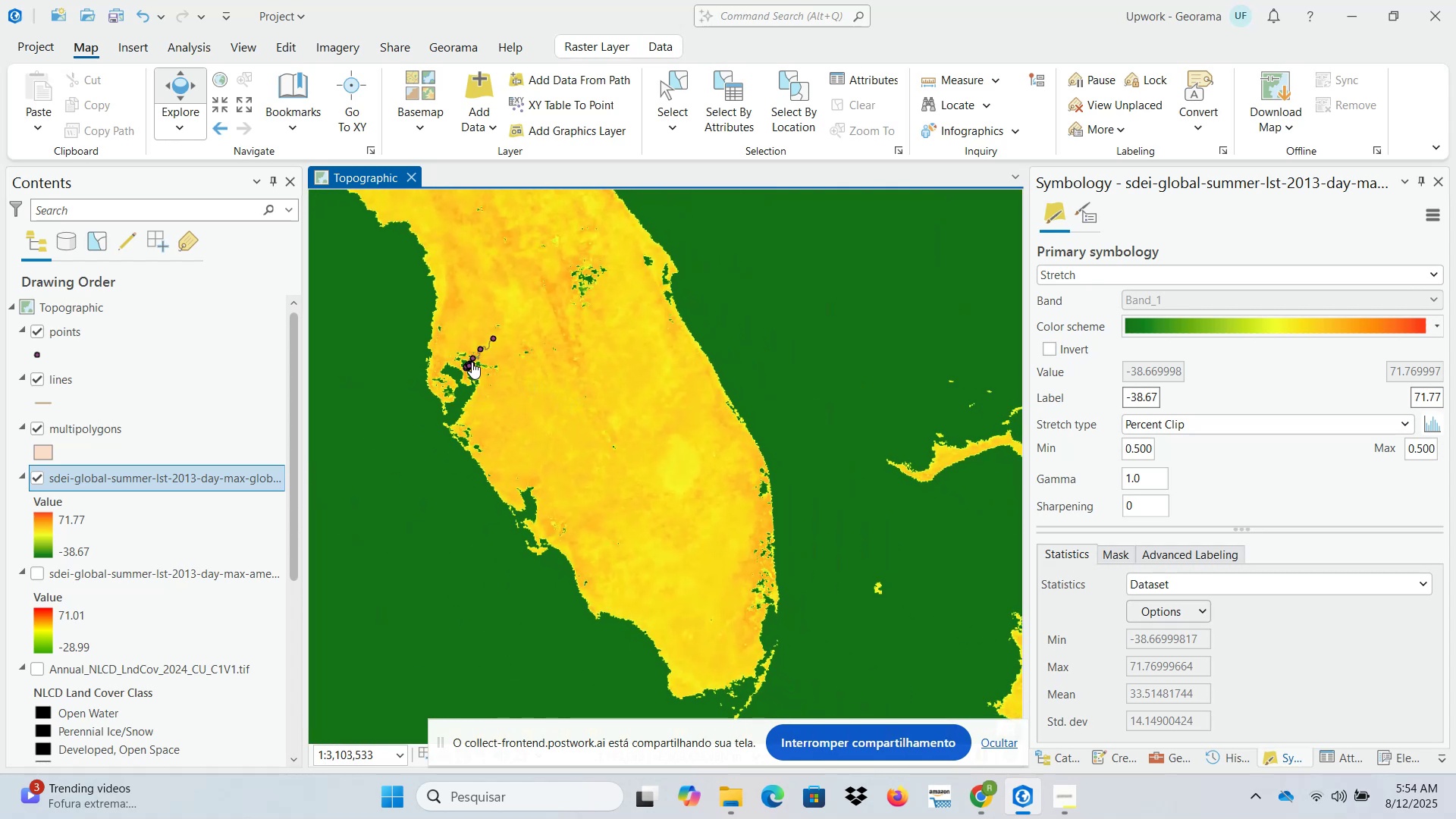 
scroll: coordinate [466, 362], scroll_direction: up, amount: 5.0
 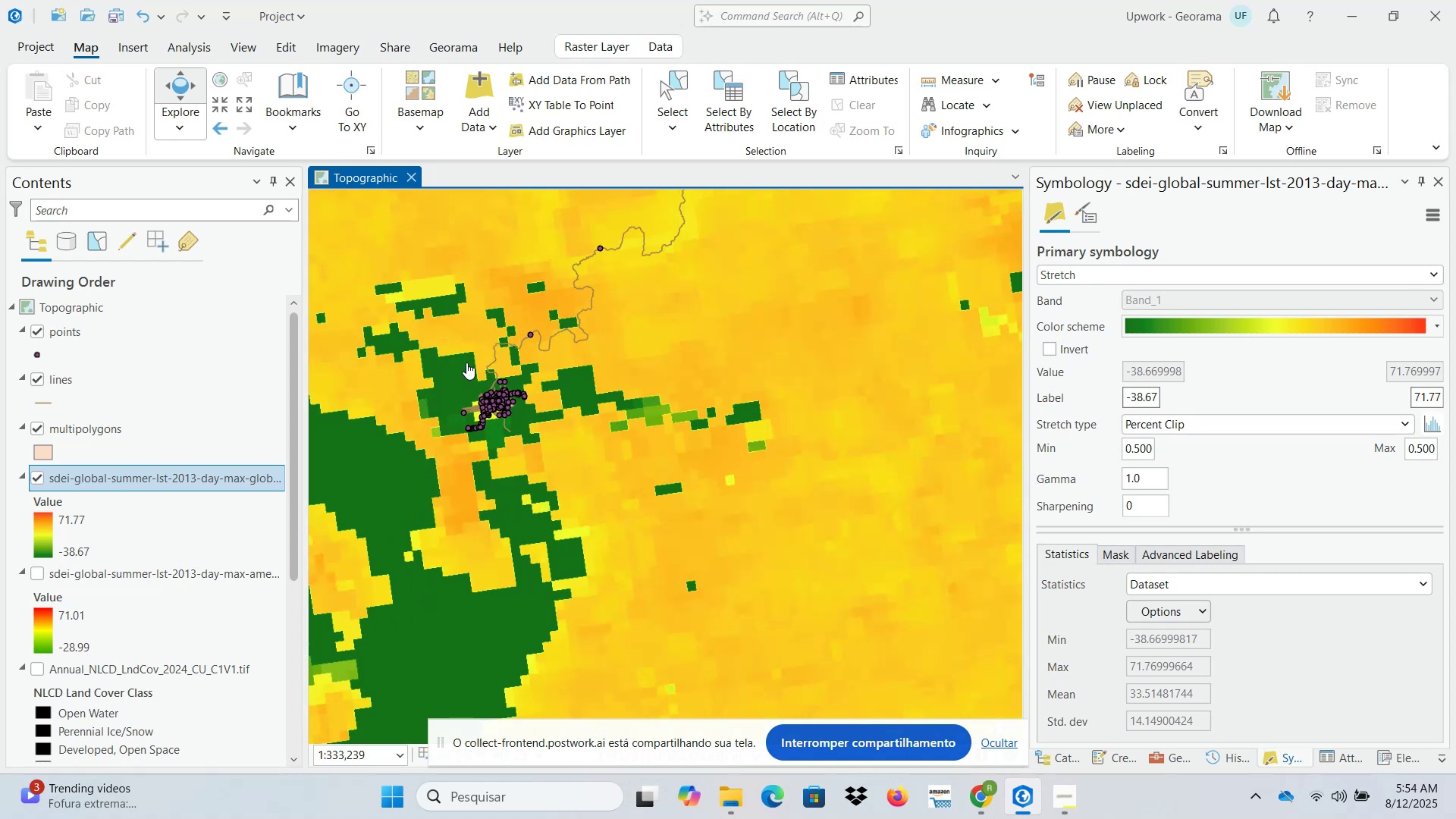 
scroll: coordinate [466, 365], scroll_direction: down, amount: 4.0
 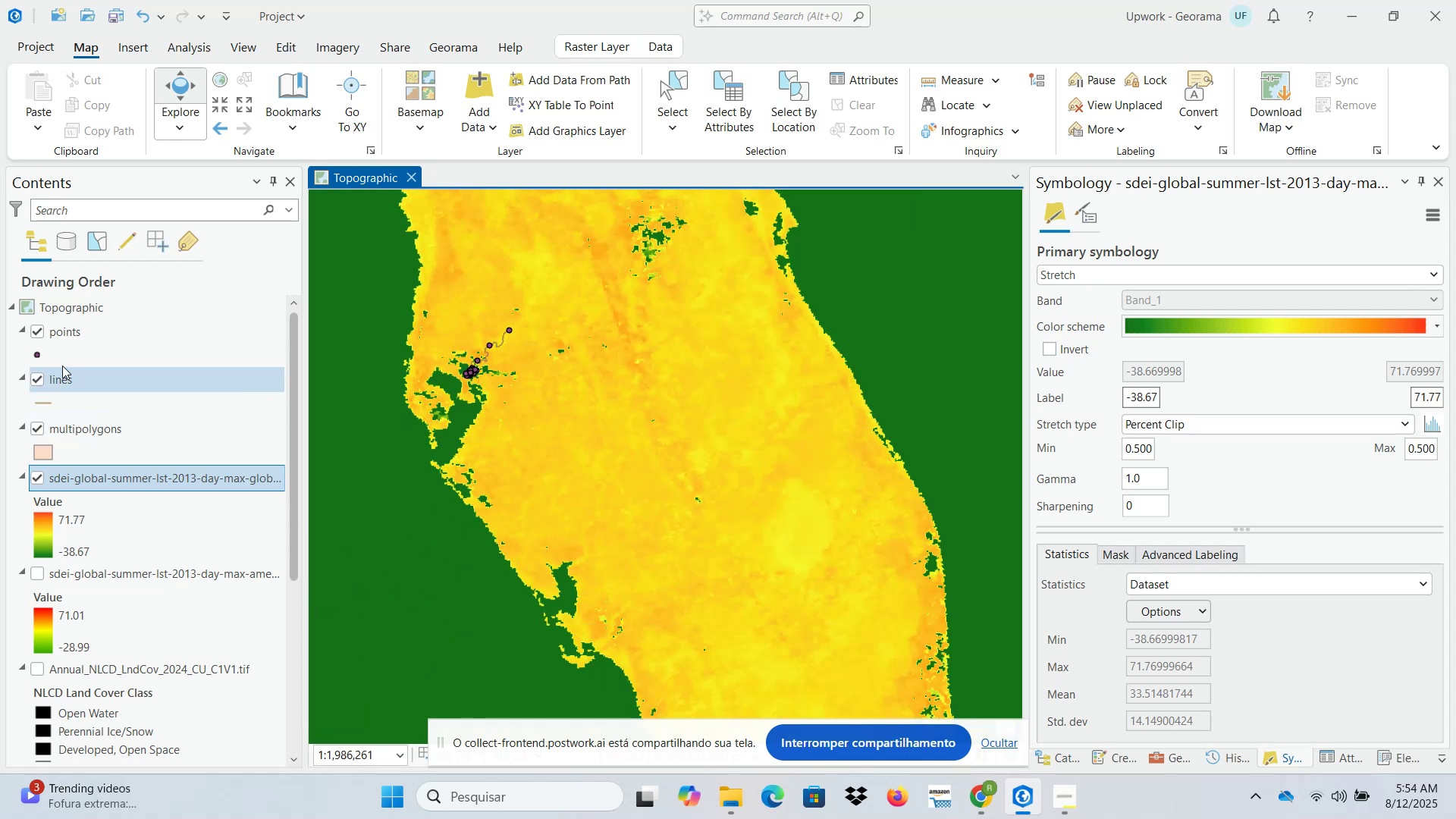 
left_click([91, 332])
 